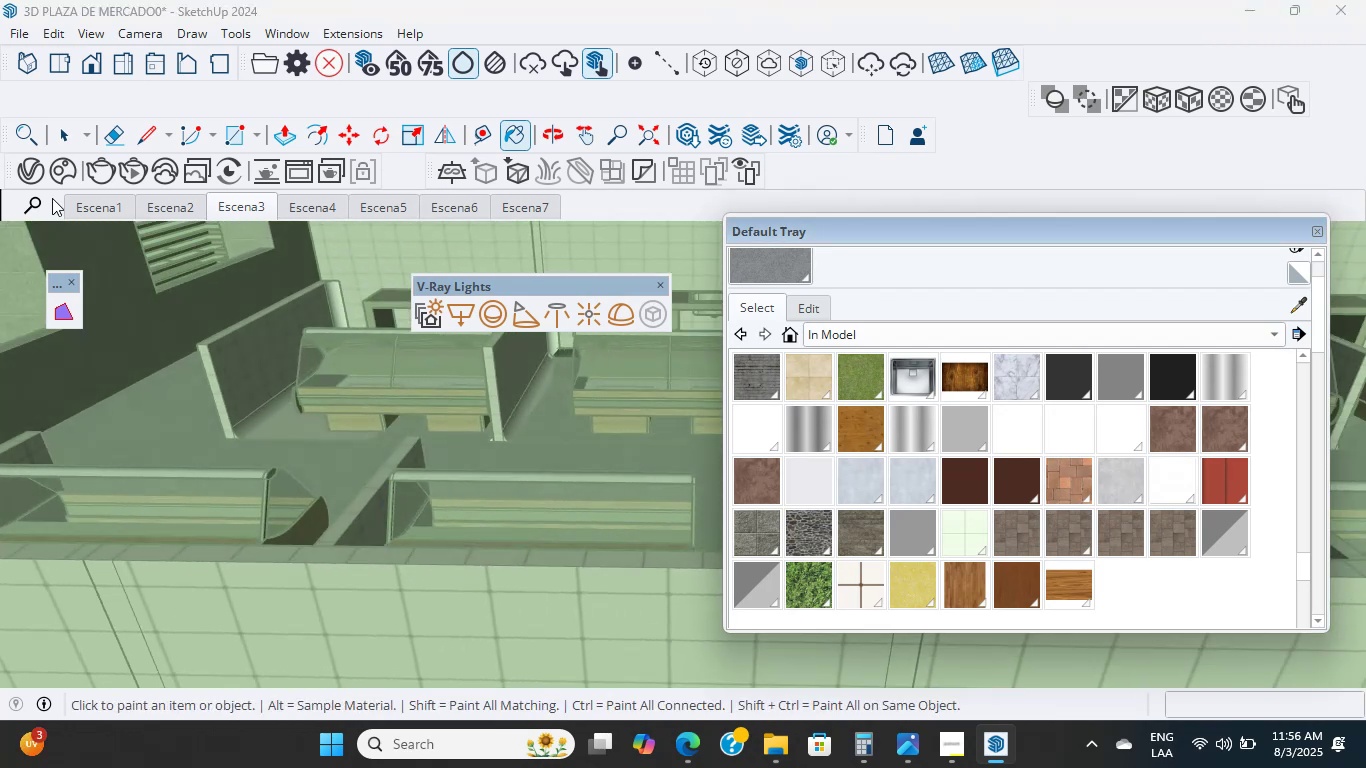 
left_click([96, 208])
 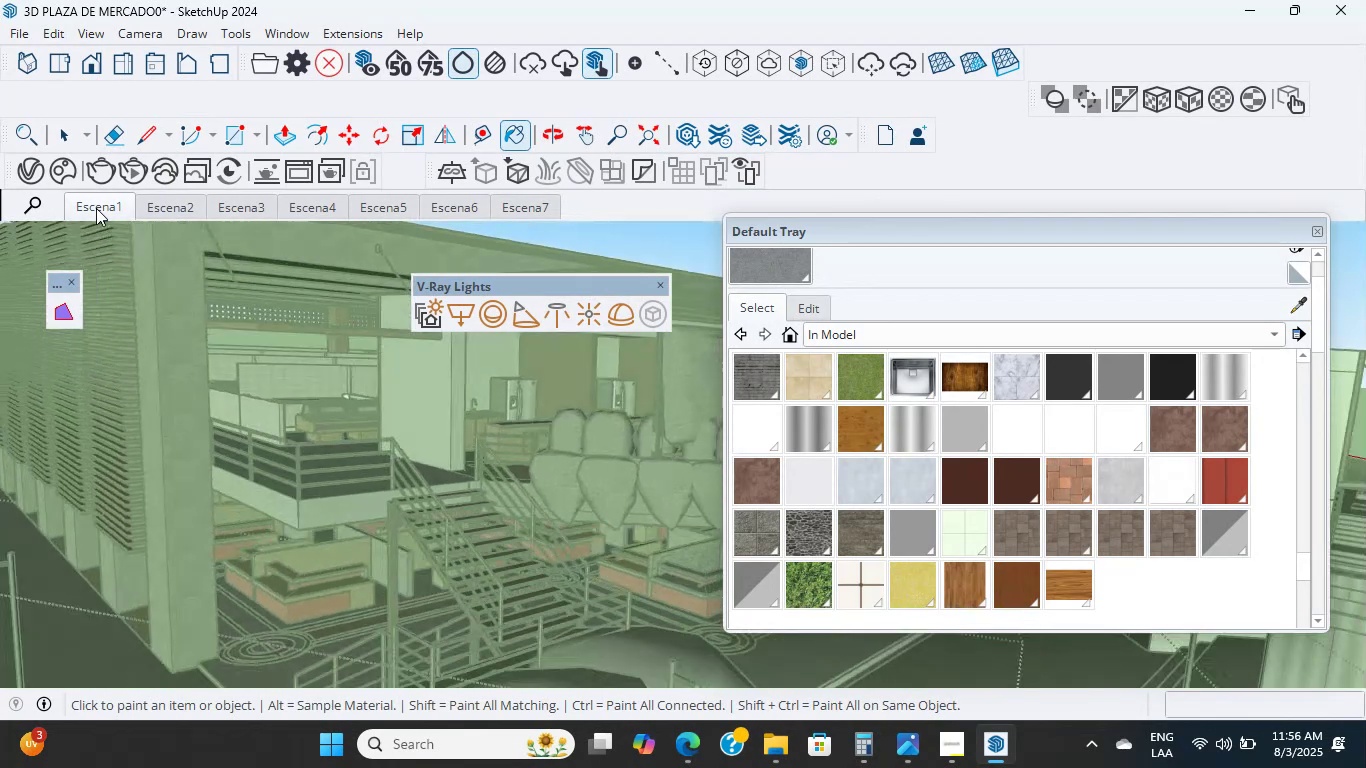 
scroll: coordinate [288, 492], scroll_direction: up, amount: 49.0
 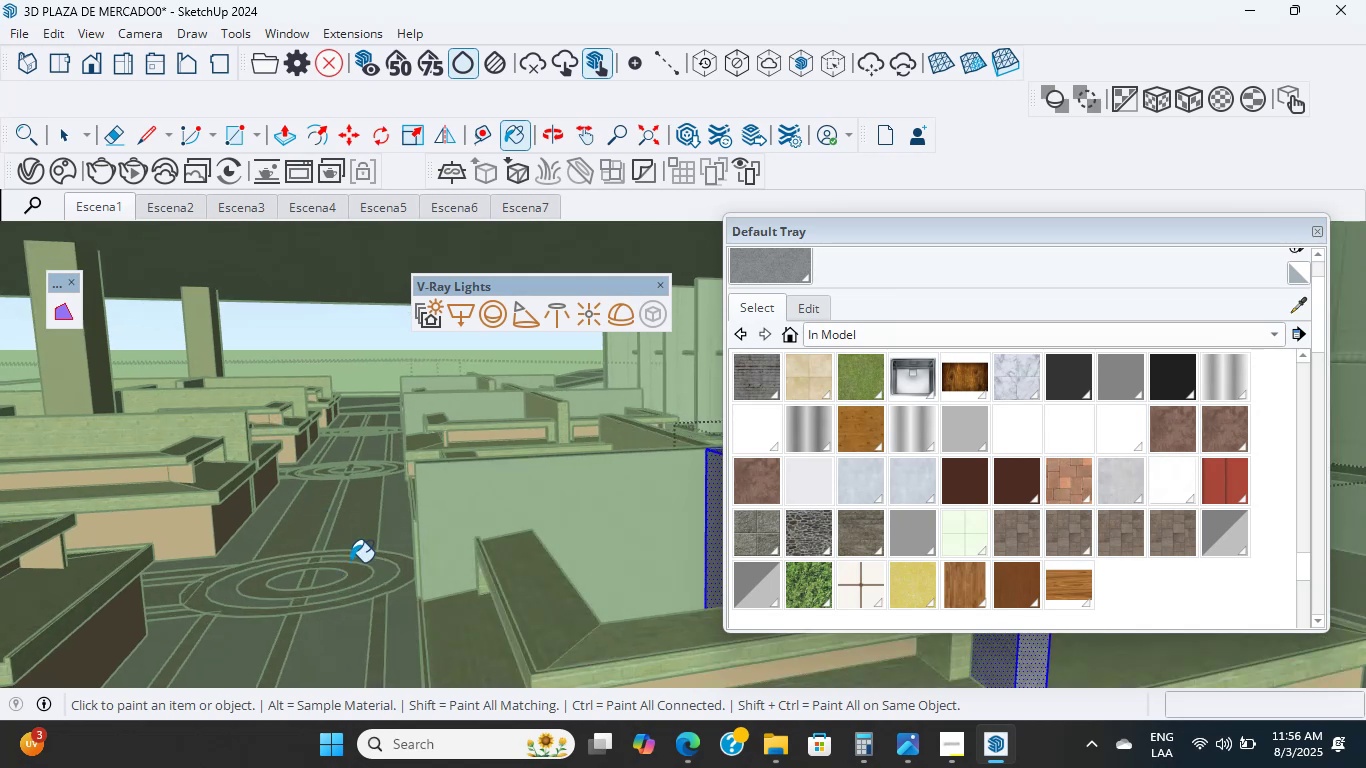 
hold_key(key=ShiftLeft, duration=2.61)
scroll: coordinate [398, 609], scroll_direction: up, amount: 1.0
 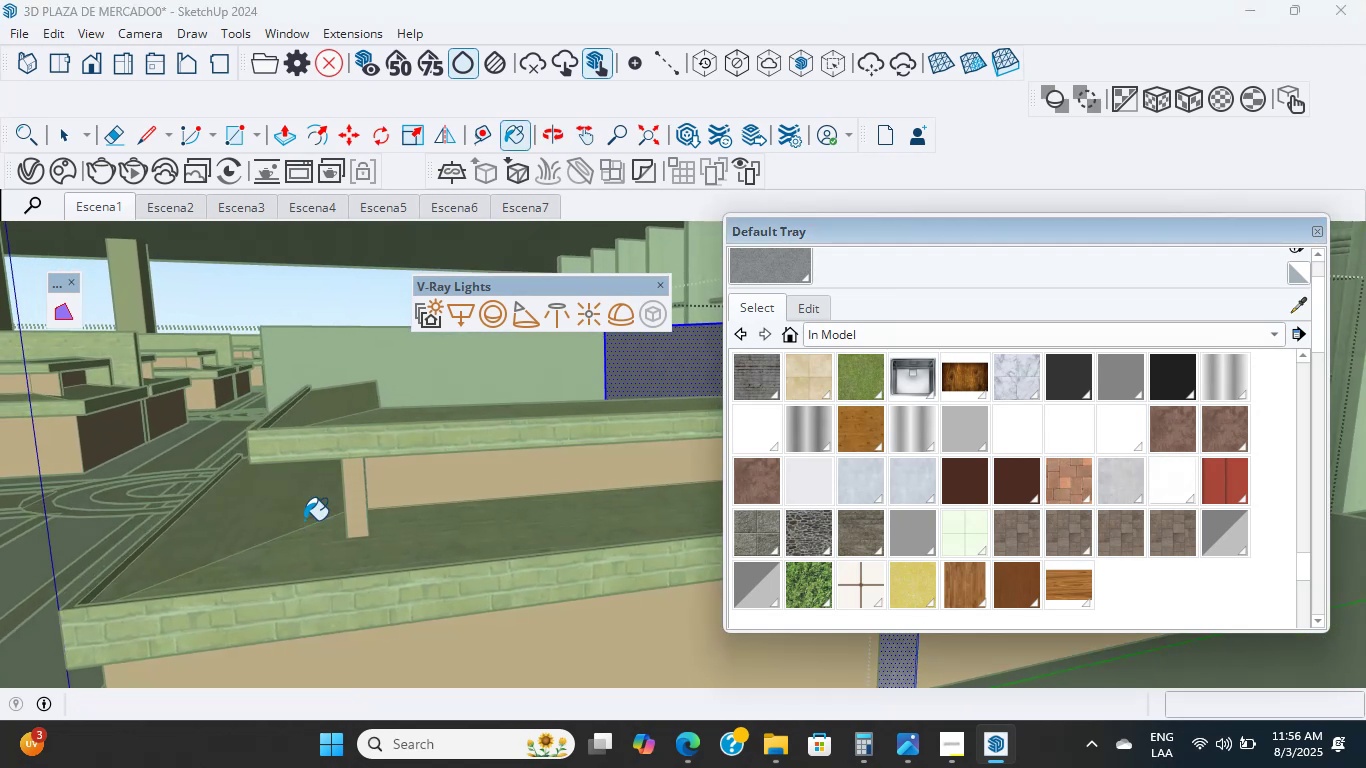 
wait(7.51)
 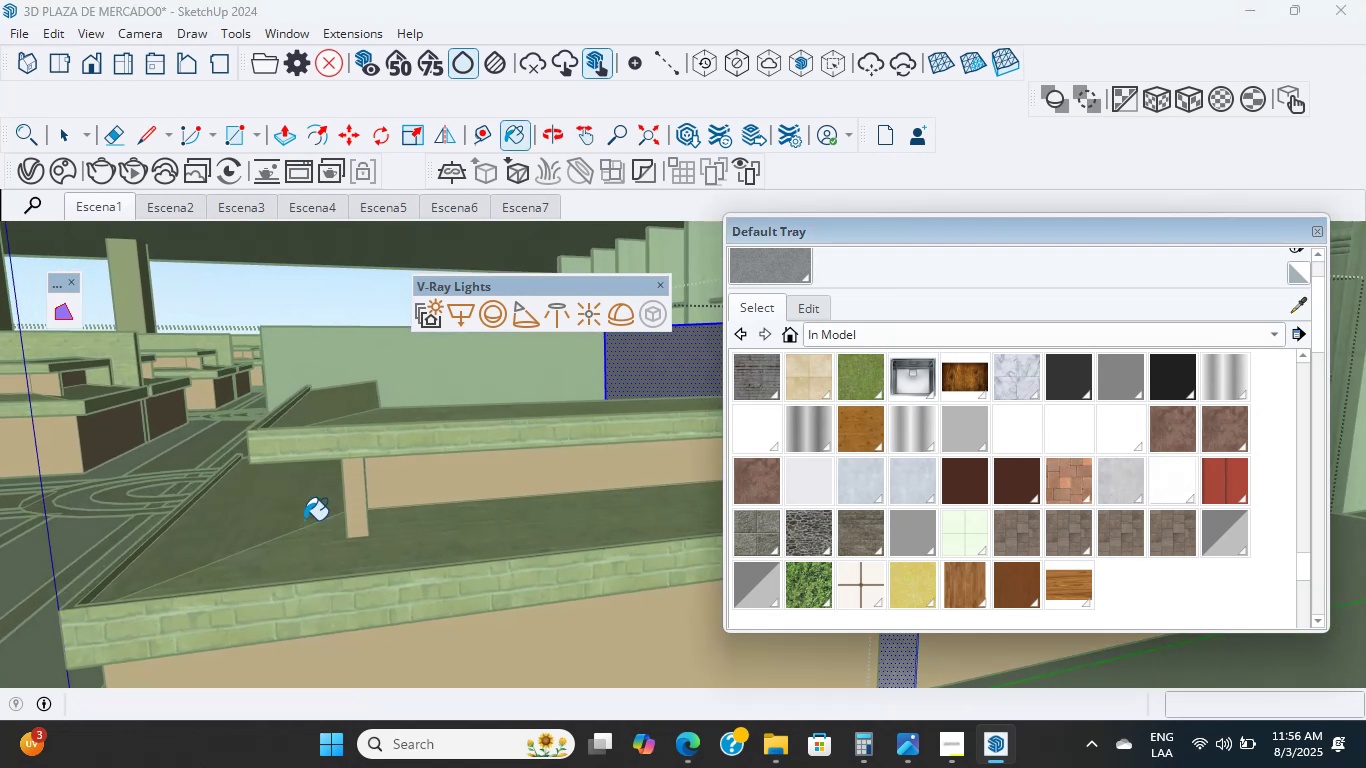 
left_click([59, 130])
 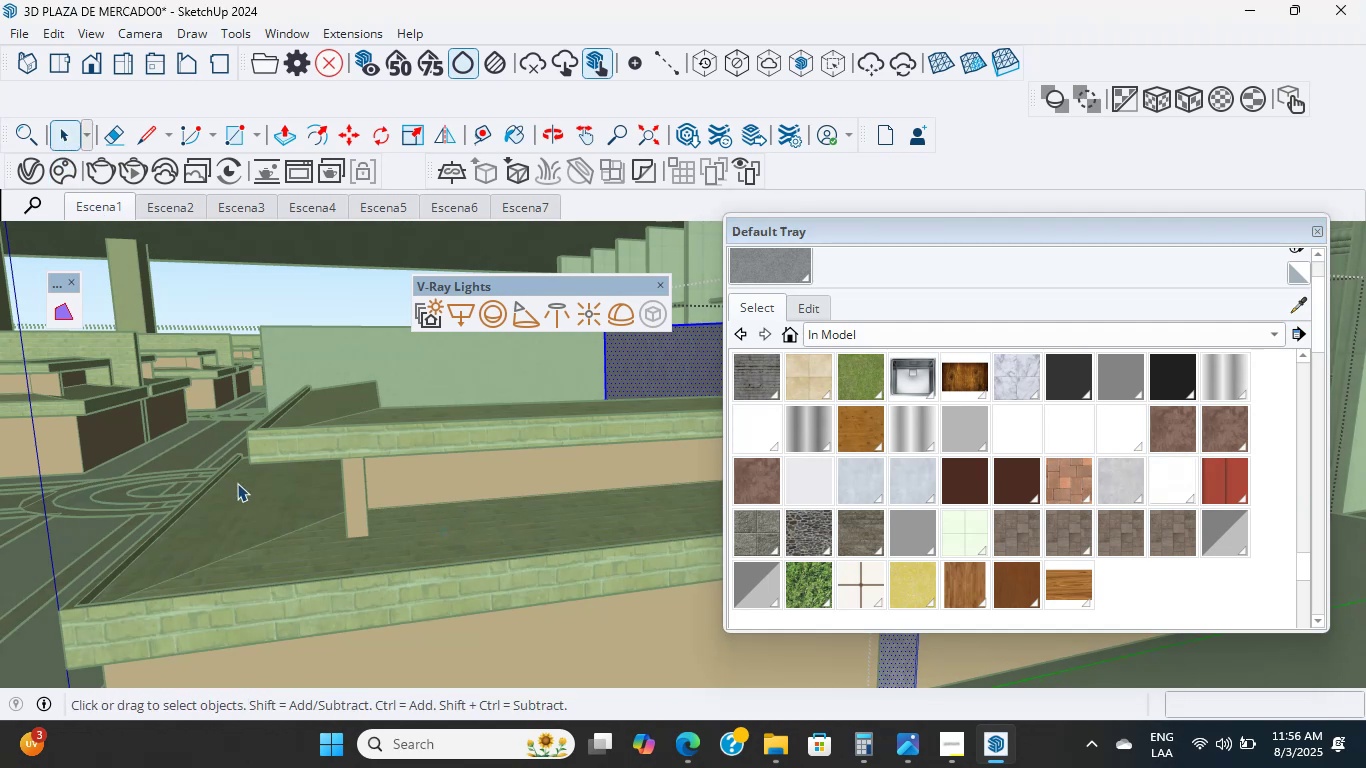 
double_click([237, 483])
 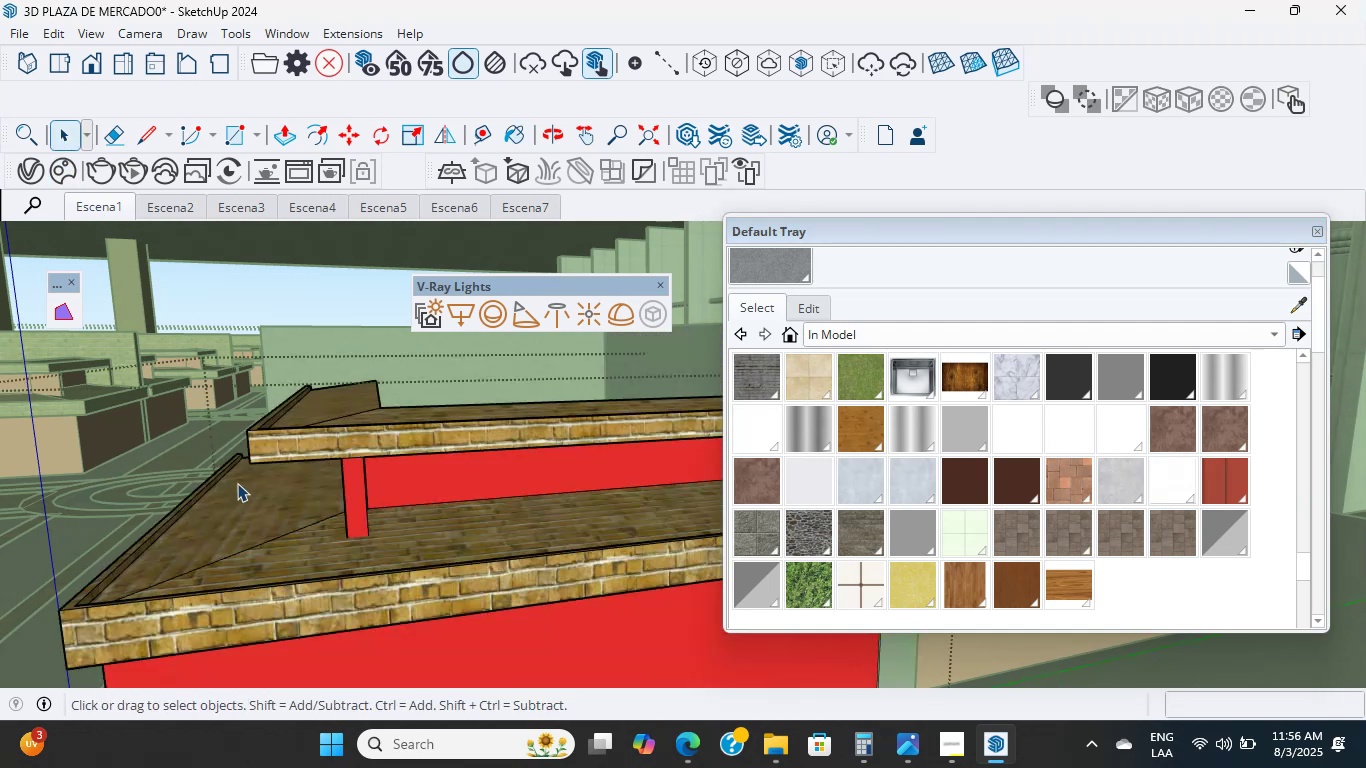 
scroll: coordinate [237, 477], scroll_direction: up, amount: 2.0
 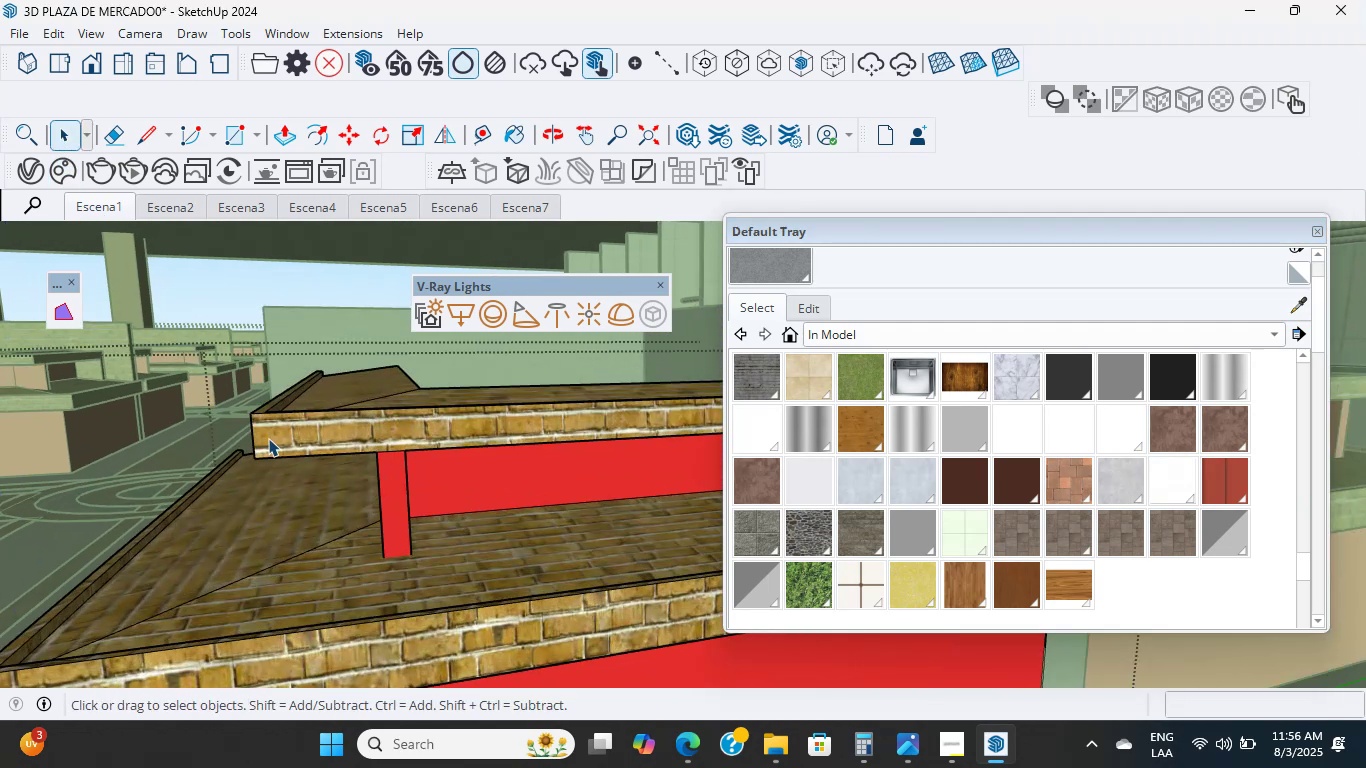 
double_click([268, 438])
 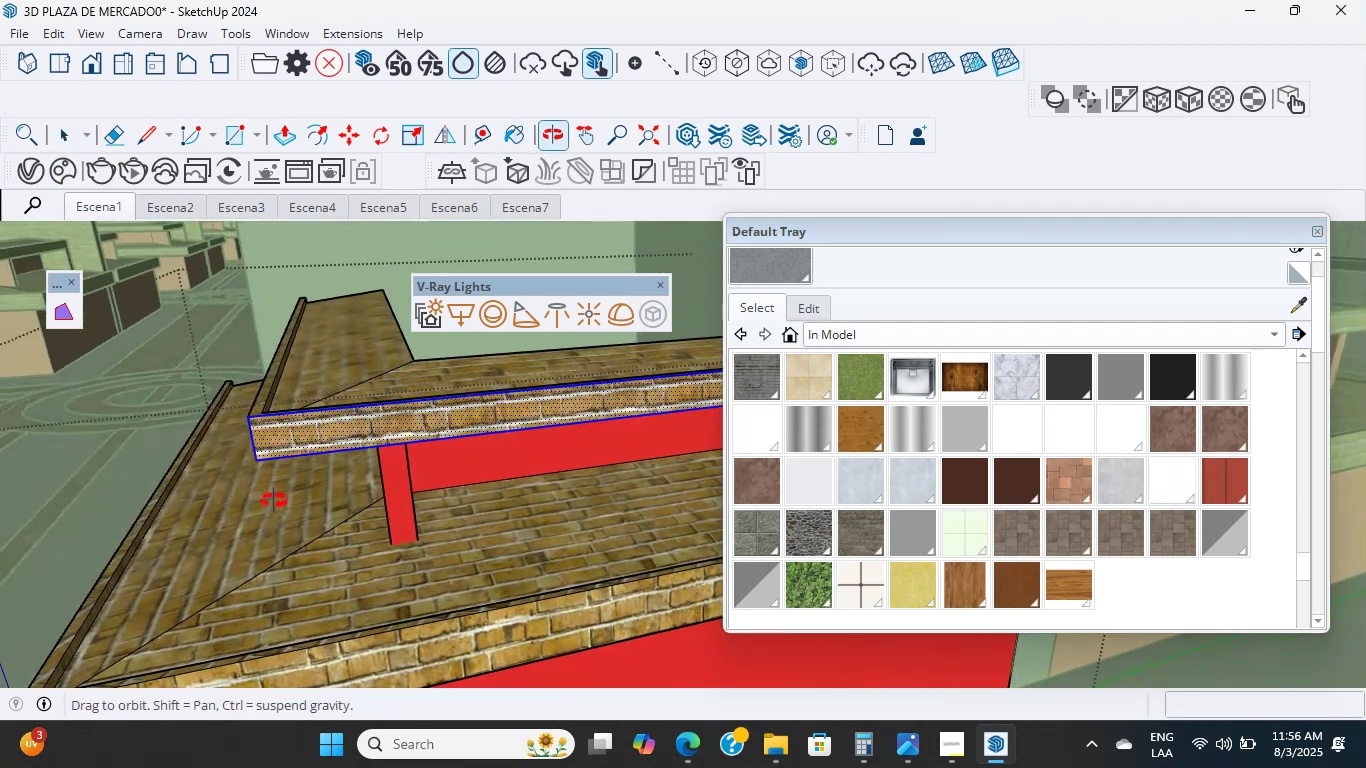 
scroll: coordinate [299, 395], scroll_direction: up, amount: 4.0
 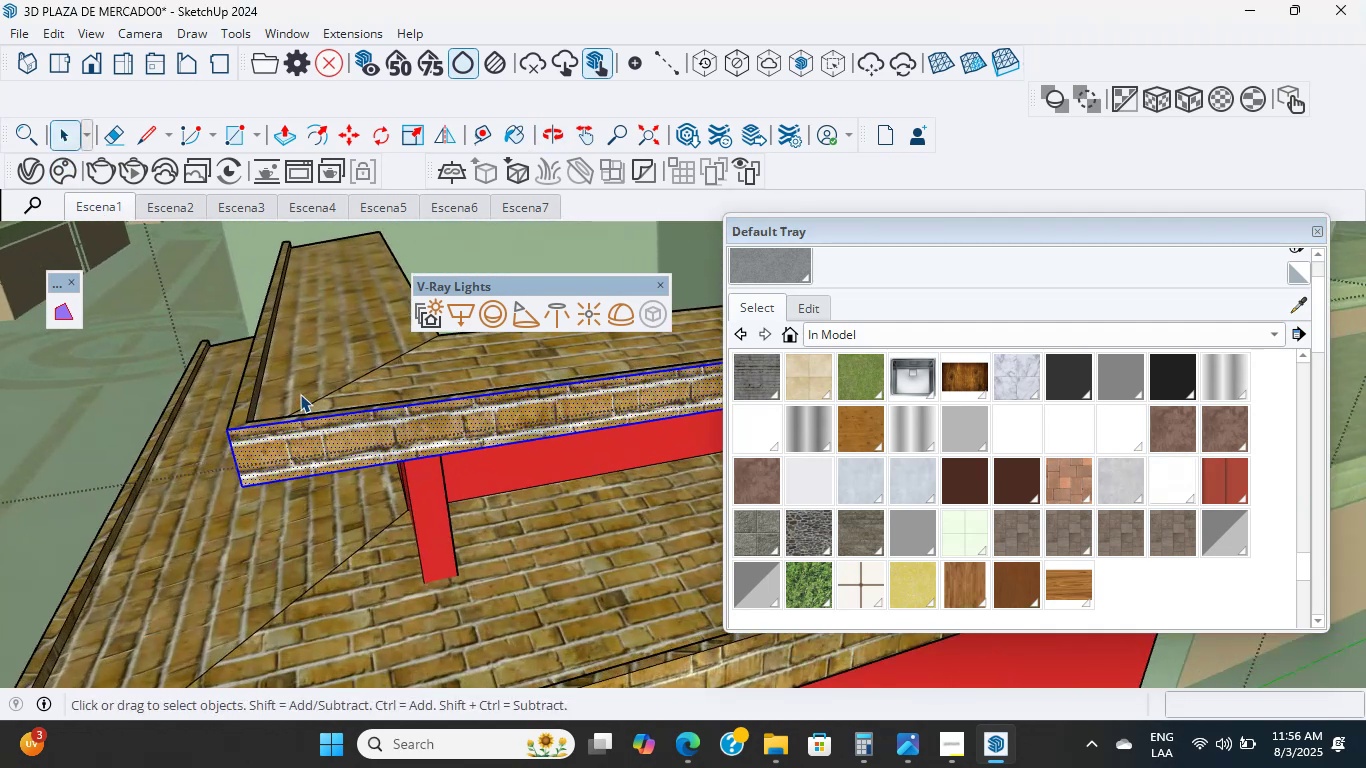 
double_click([300, 394])
 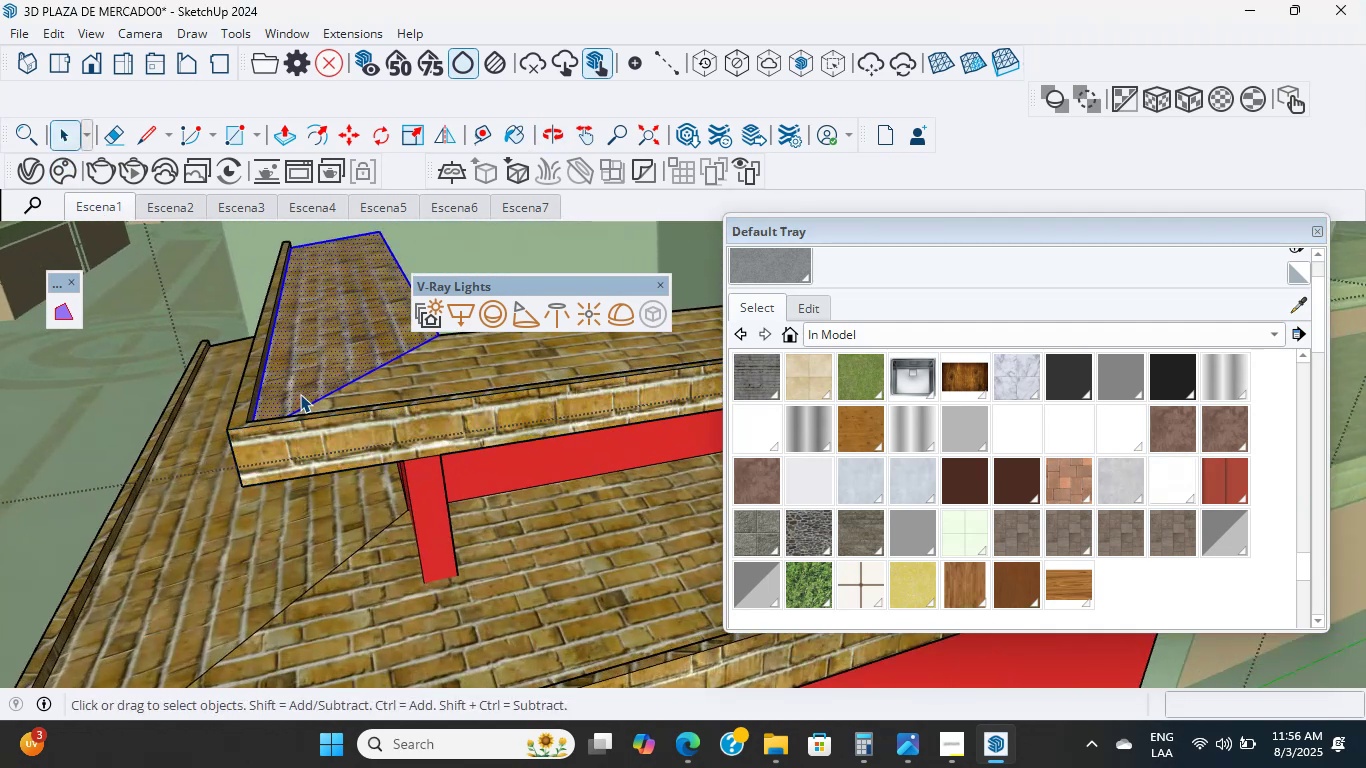 
triple_click([300, 394])
 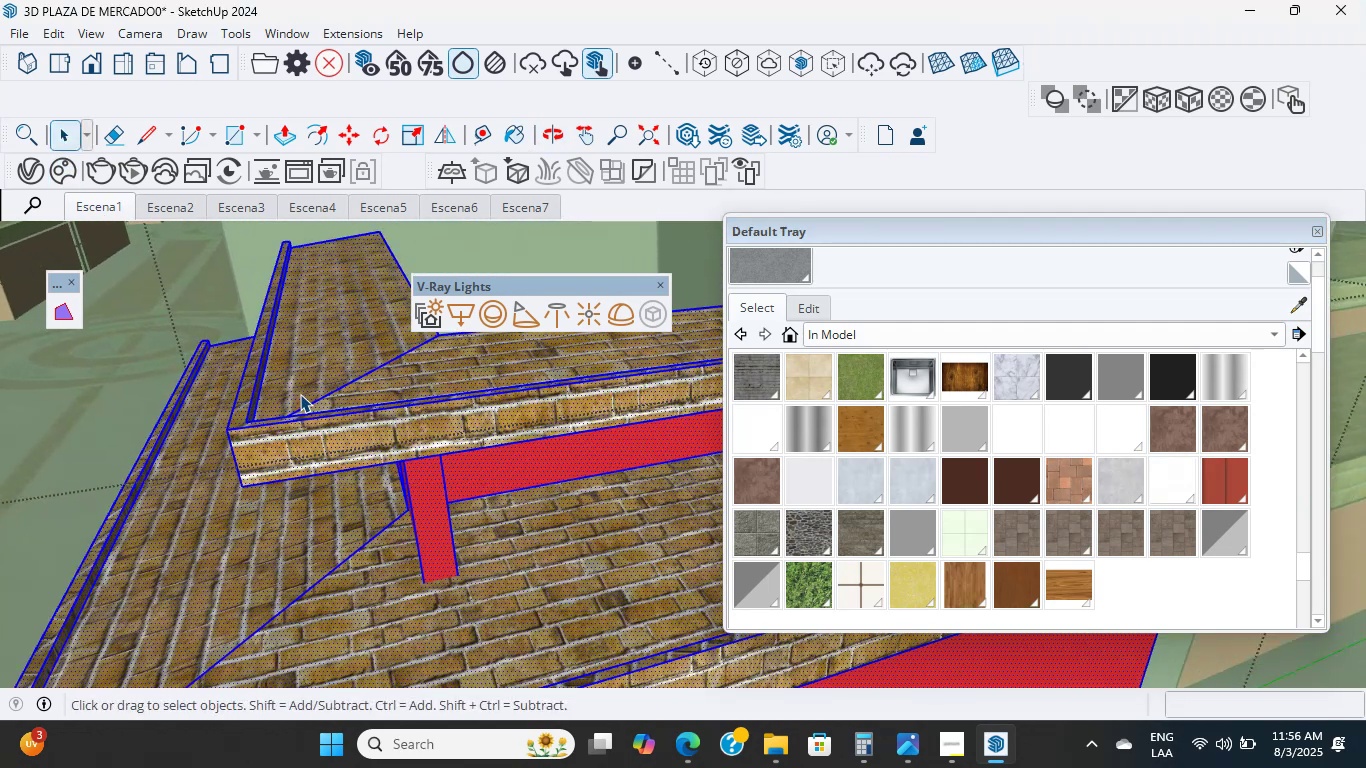 
triple_click([300, 394])
 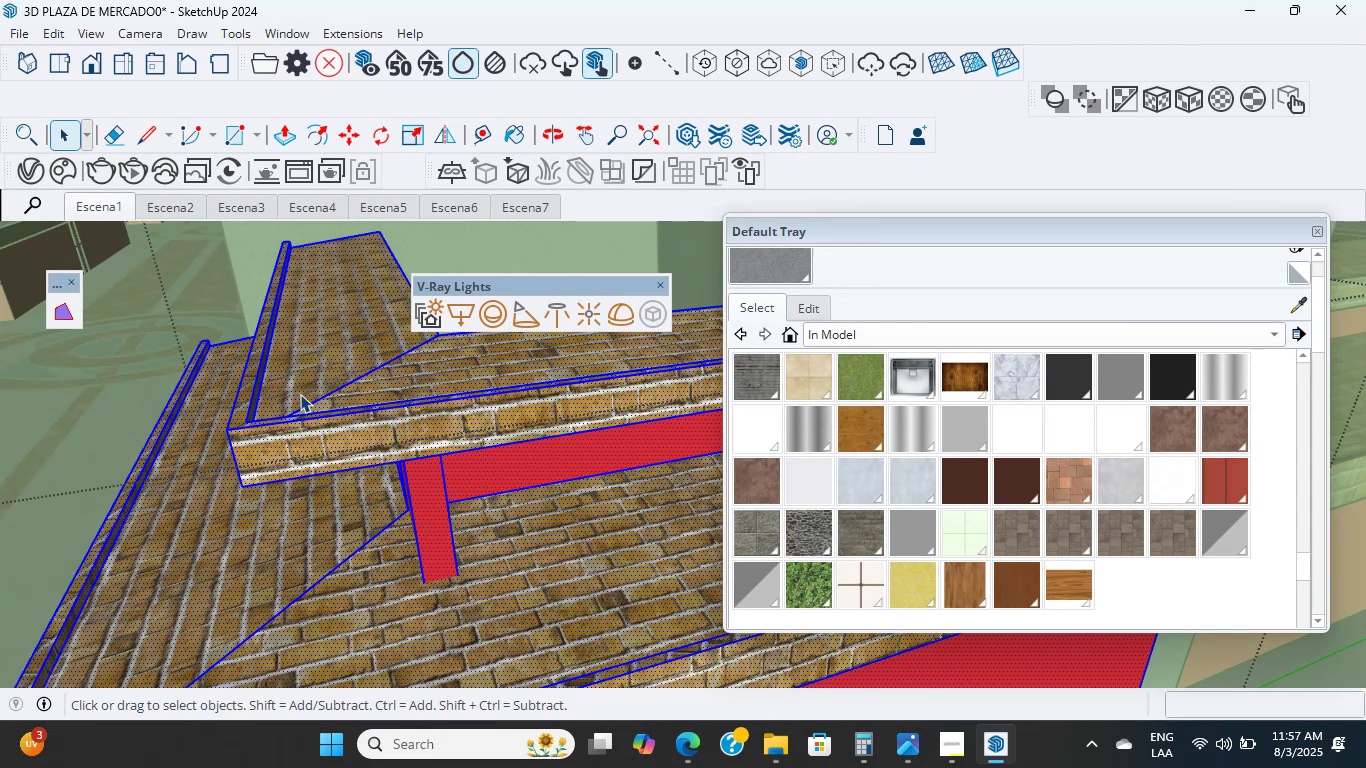 
wait(21.54)
 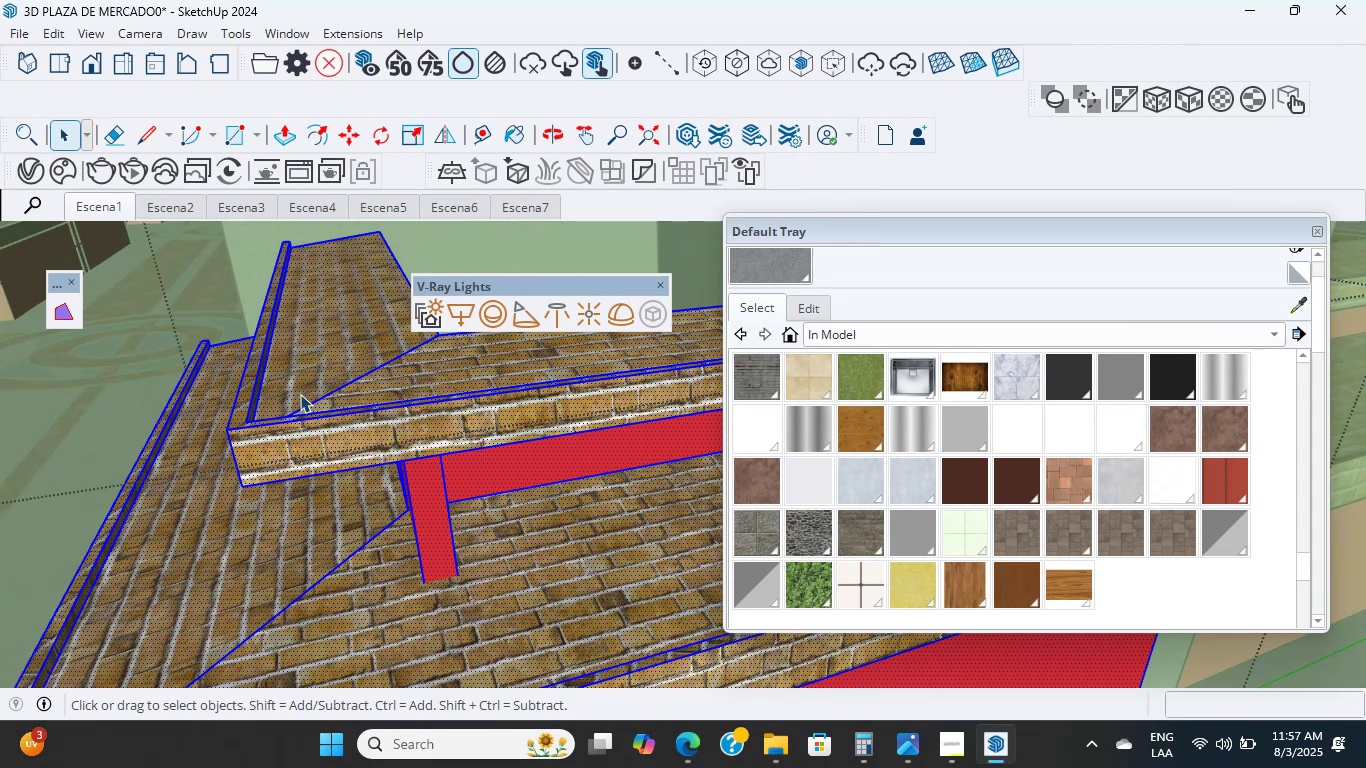 
scroll: coordinate [300, 394], scroll_direction: up, amount: 4.0
 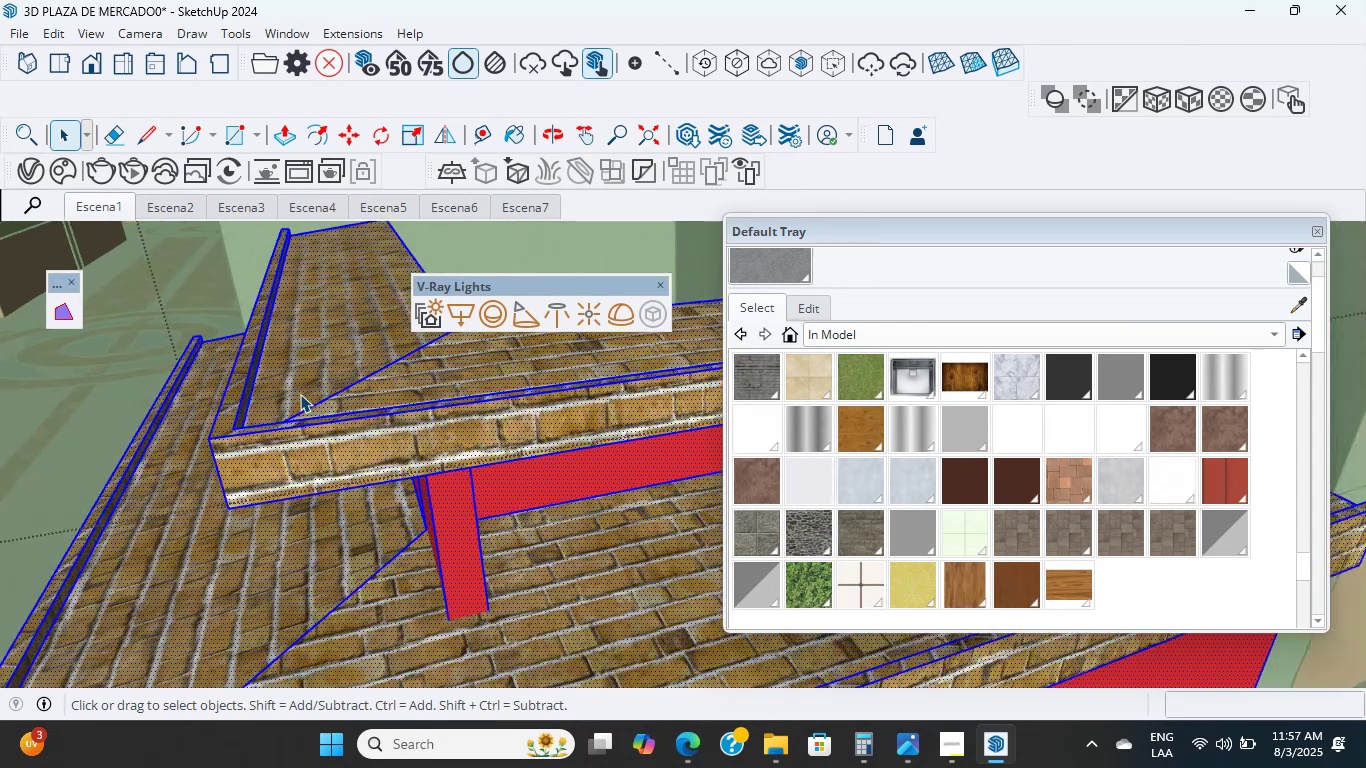 
double_click([300, 394])
 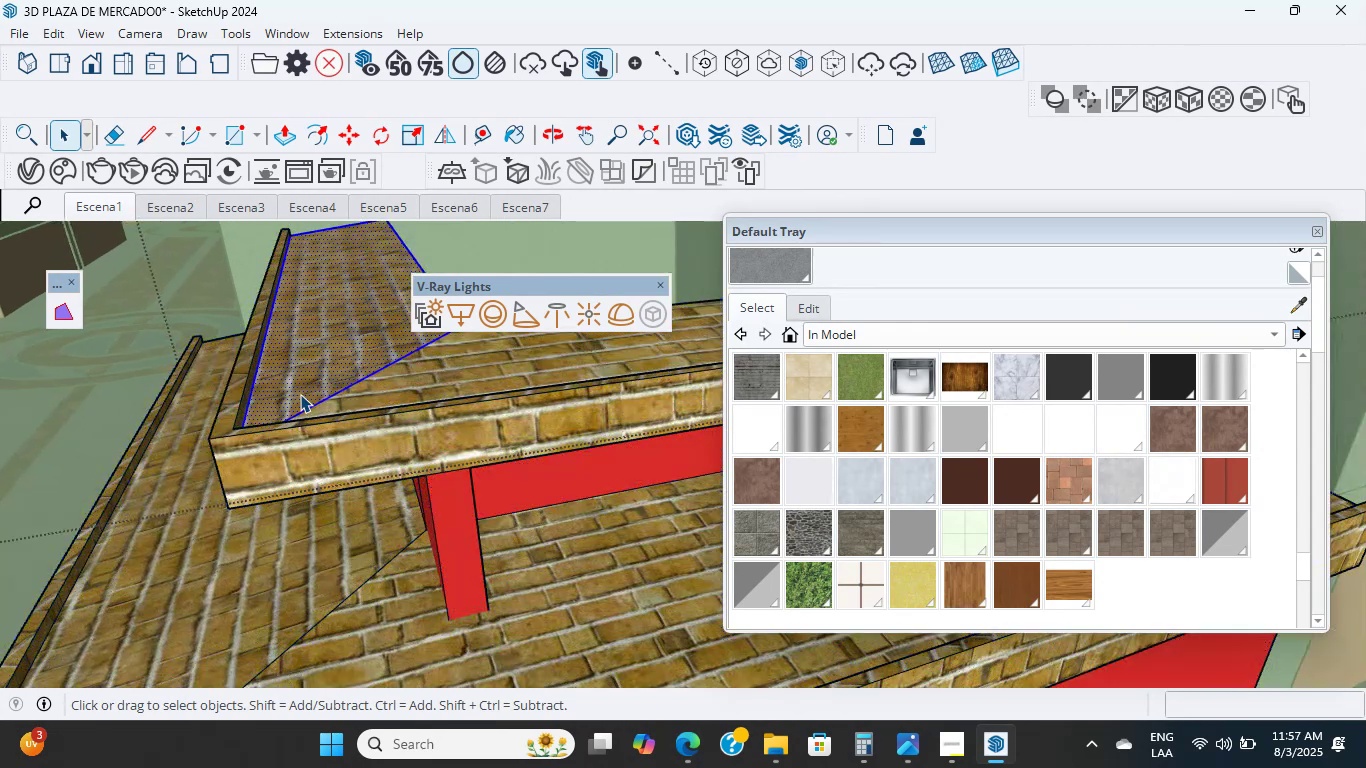 
triple_click([300, 394])
 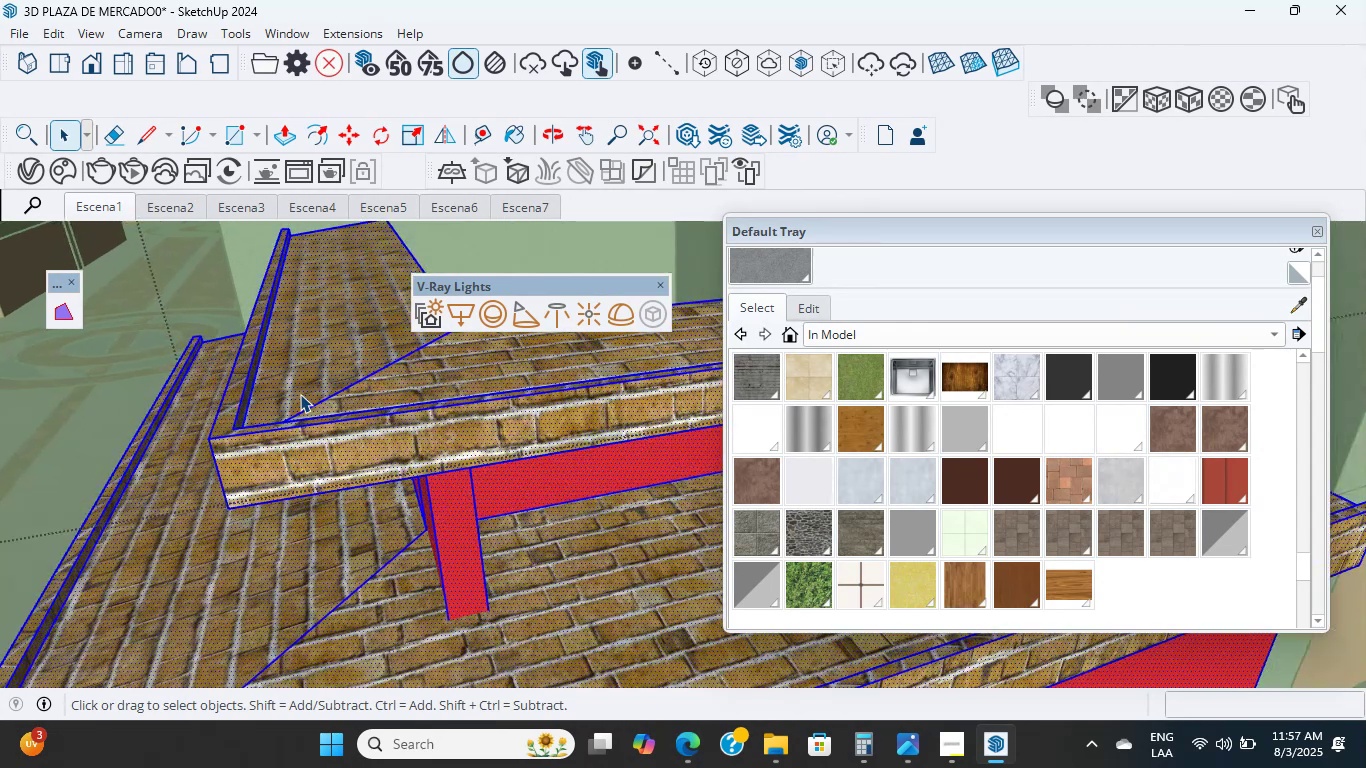 
triple_click([300, 394])
 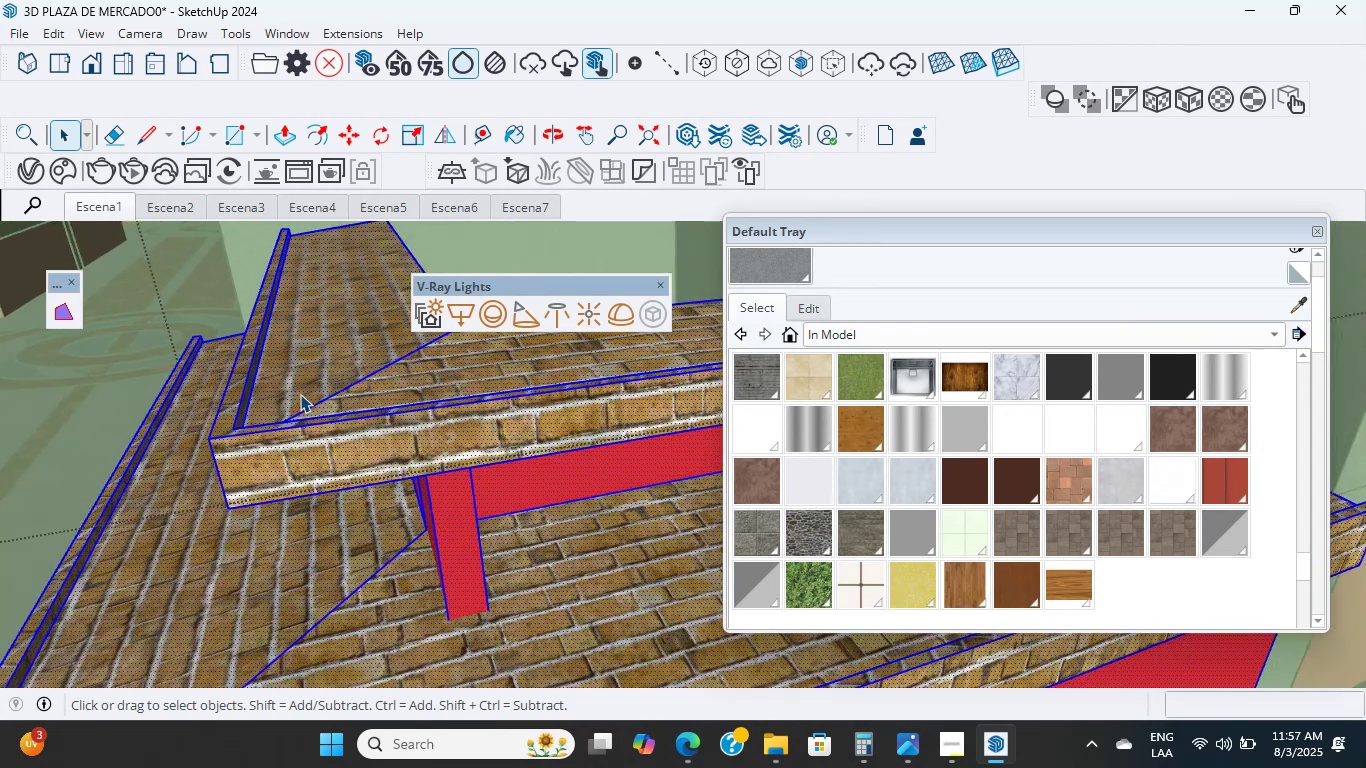 
triple_click([300, 394])
 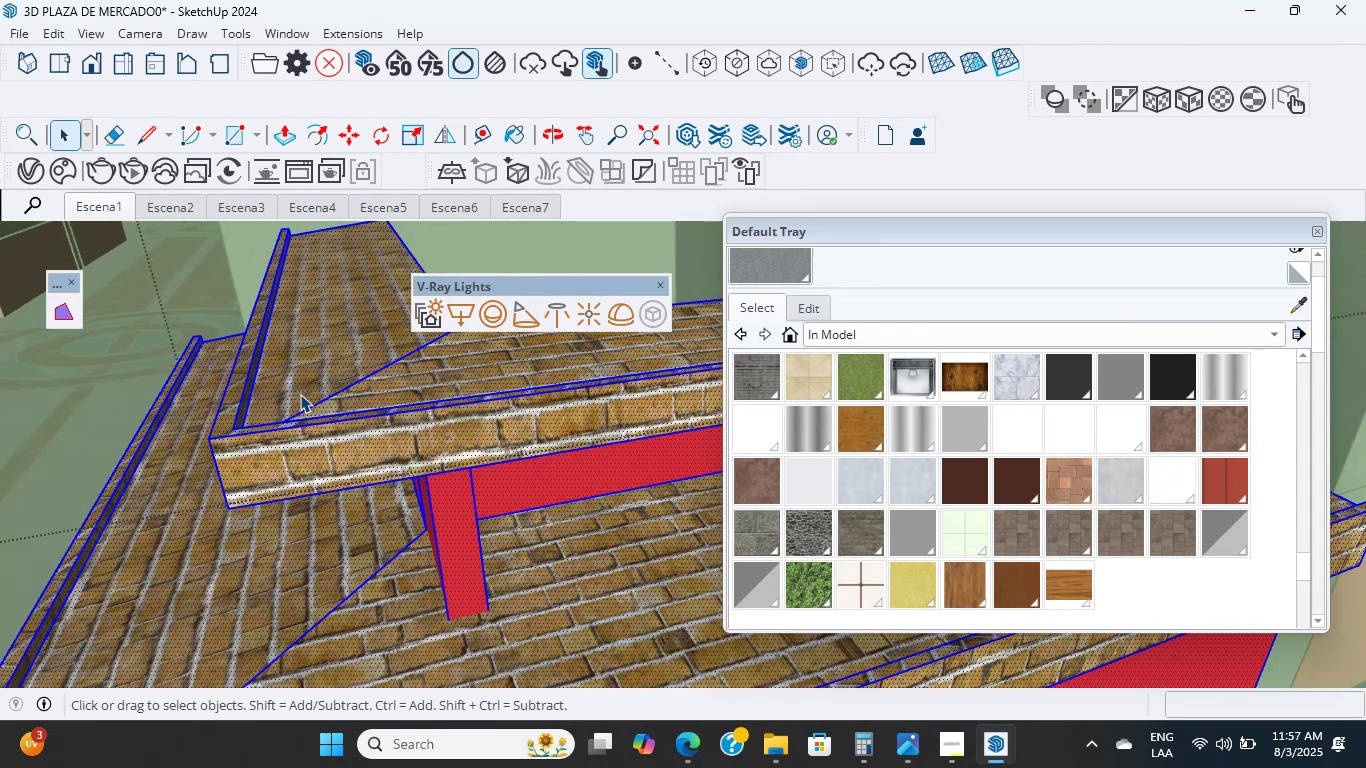 
double_click([300, 394])
 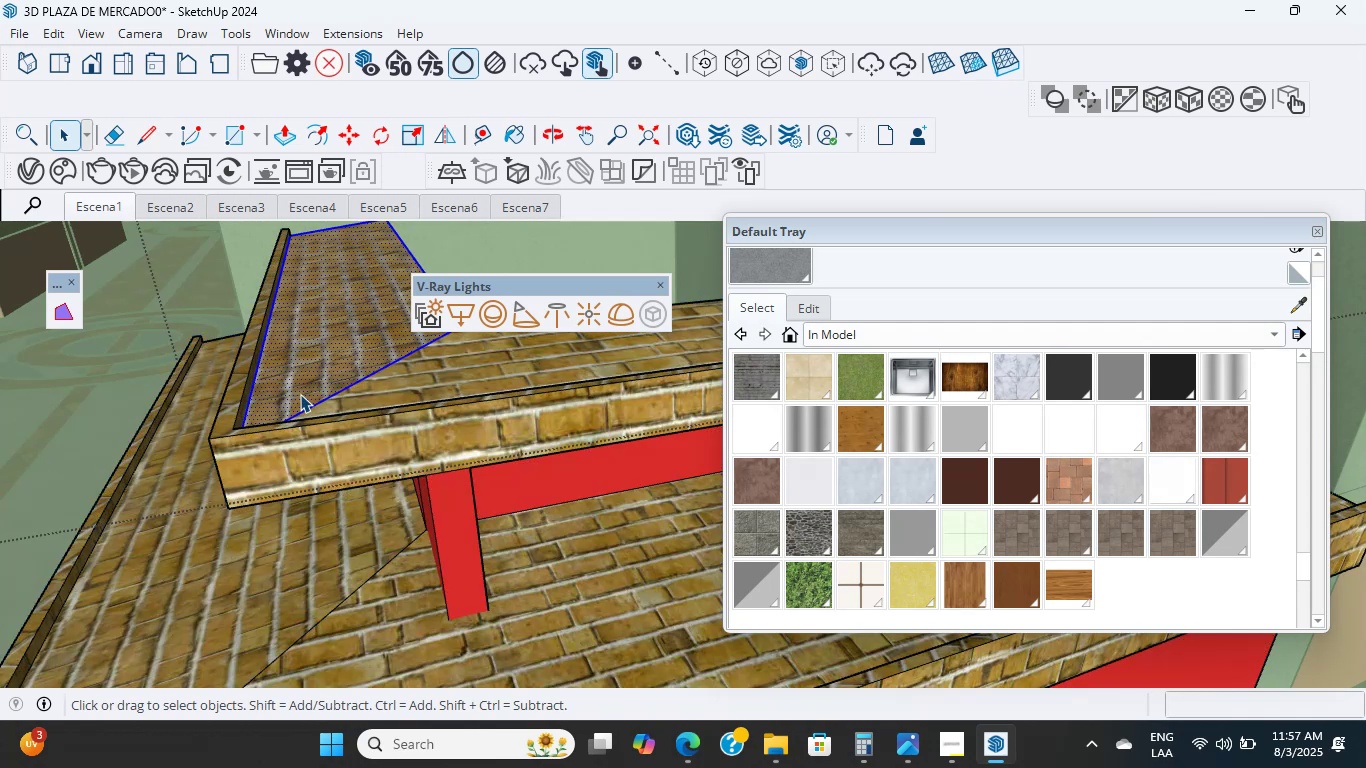 
scroll: coordinate [300, 394], scroll_direction: up, amount: 4.0
 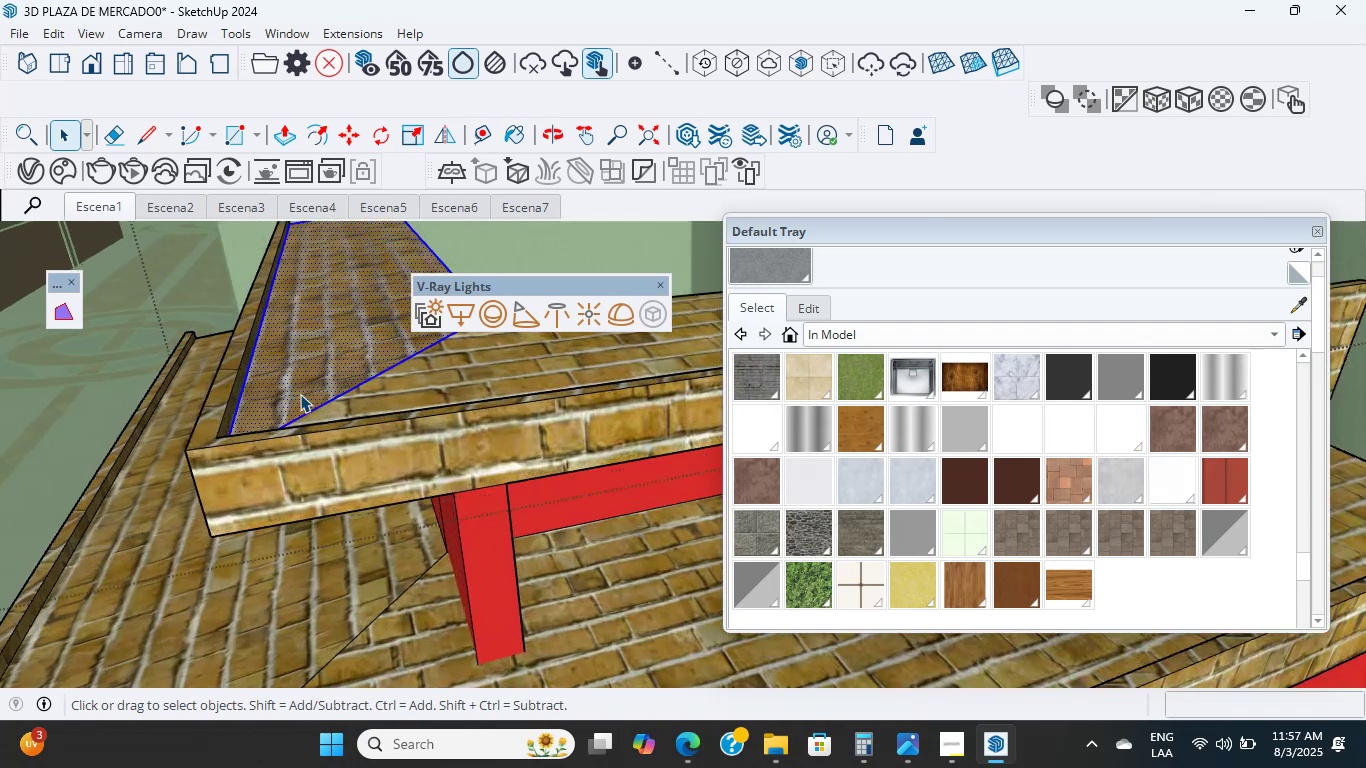 
double_click([300, 394])
 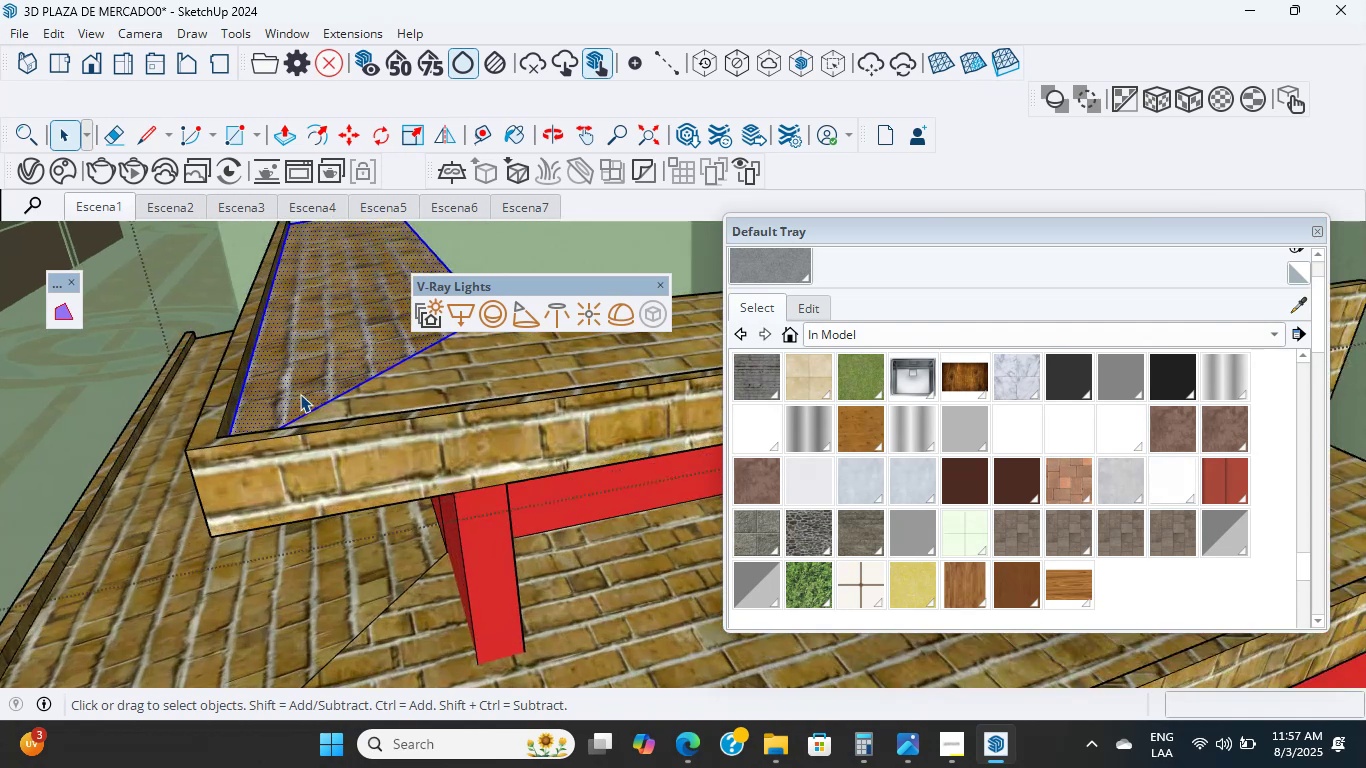 
scroll: coordinate [256, 381], scroll_direction: up, amount: 24.0
 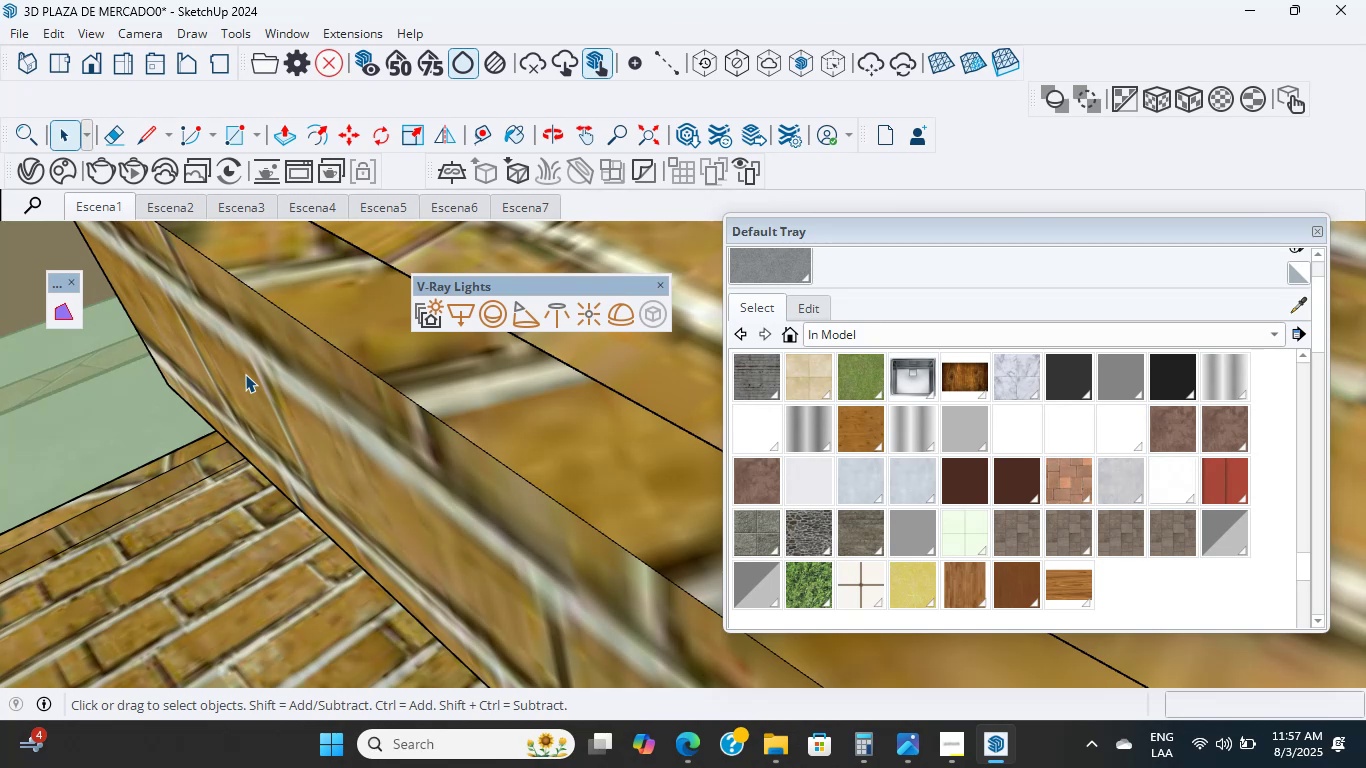 
wait(5.66)
 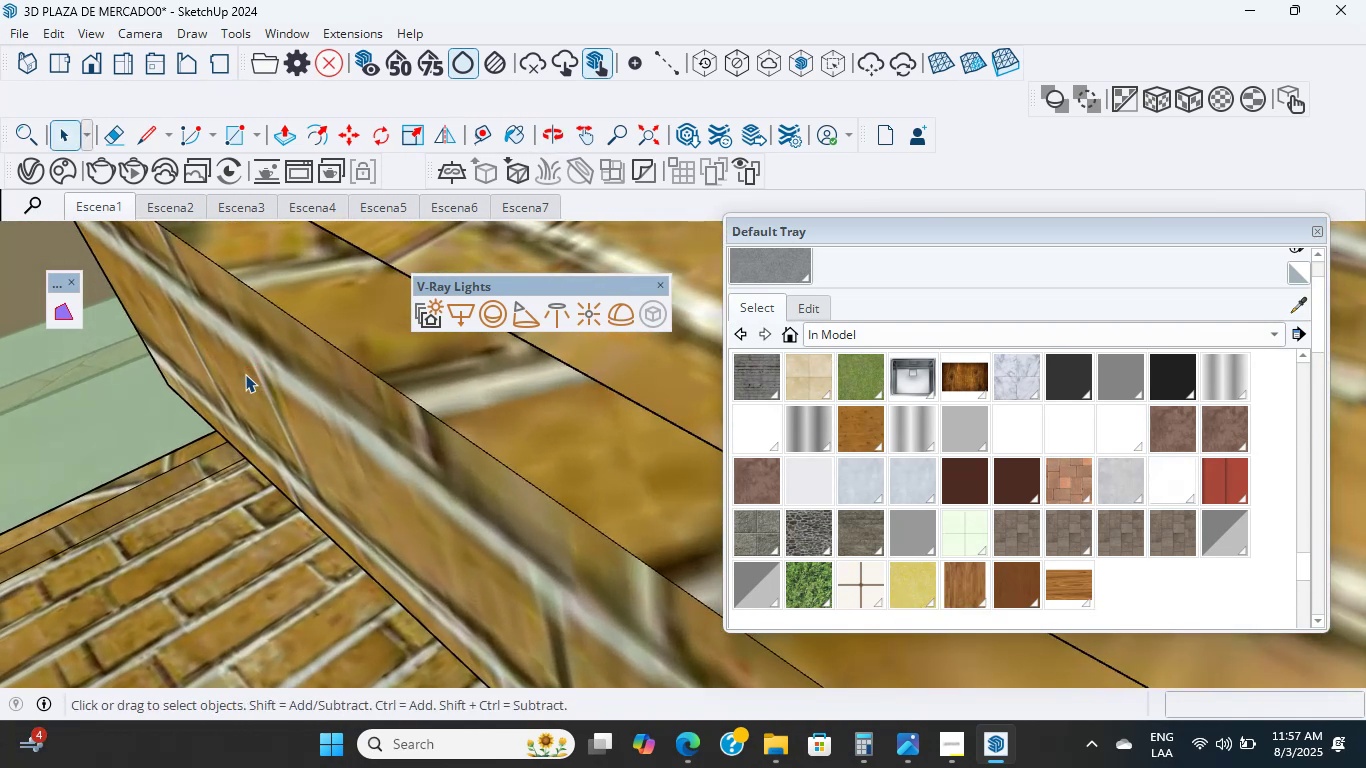 
hold_key(key=ShiftLeft, duration=2.1)
double_click([303, 378])
 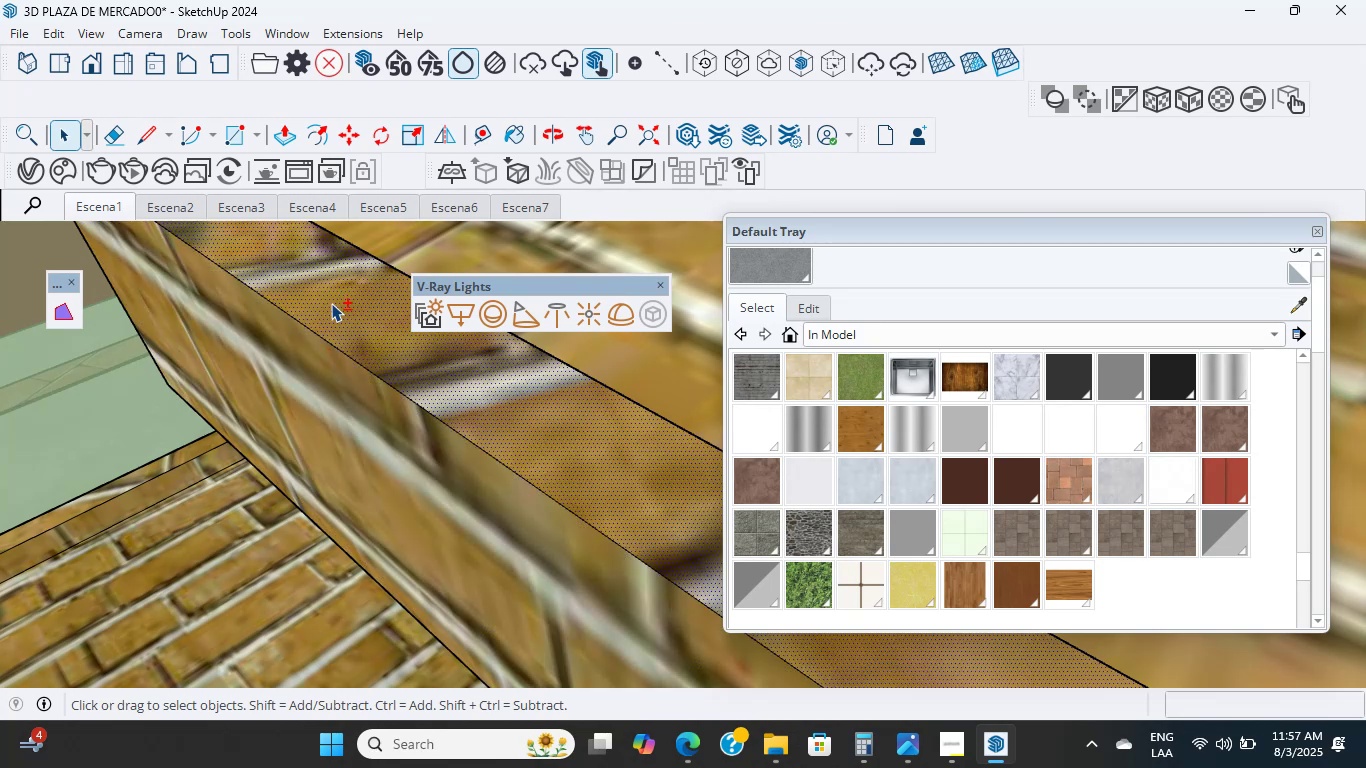 
double_click([324, 413])
 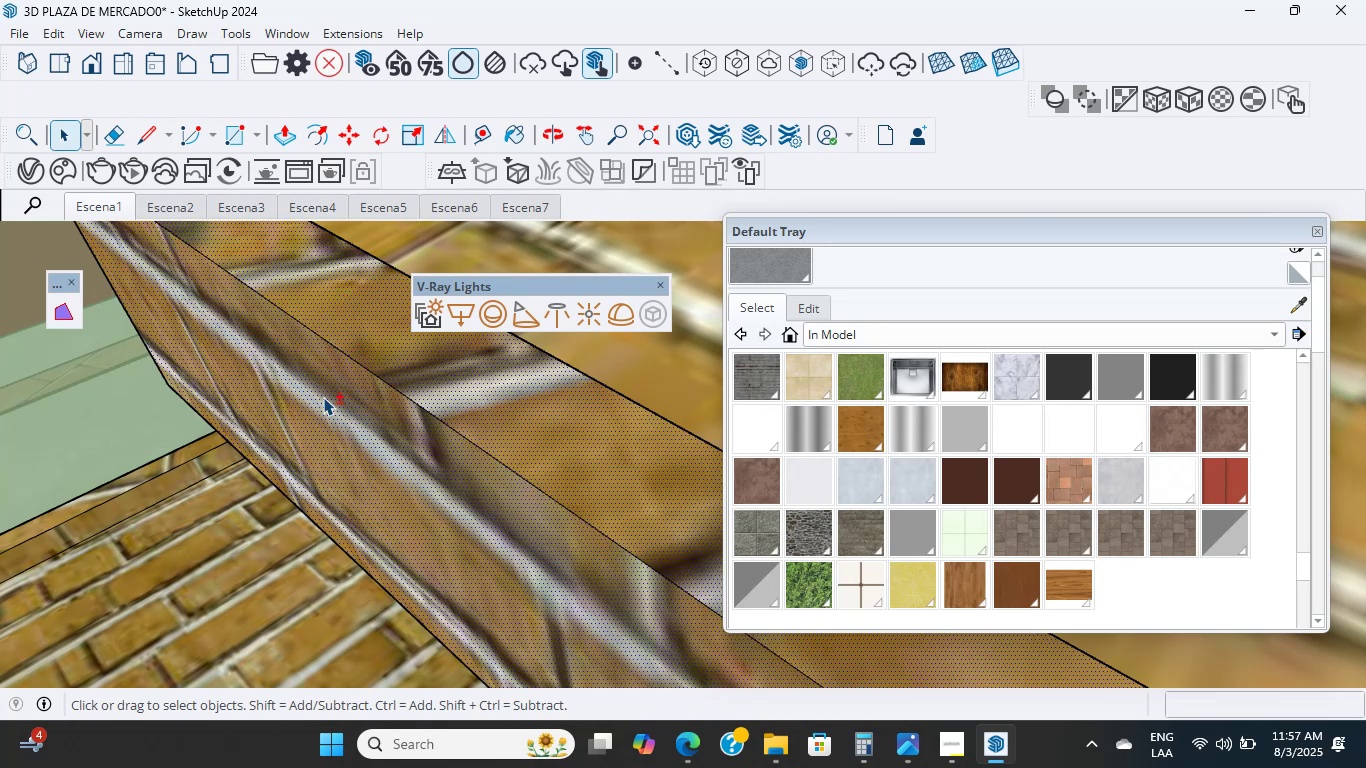 
scroll: coordinate [323, 406], scroll_direction: down, amount: 7.0
 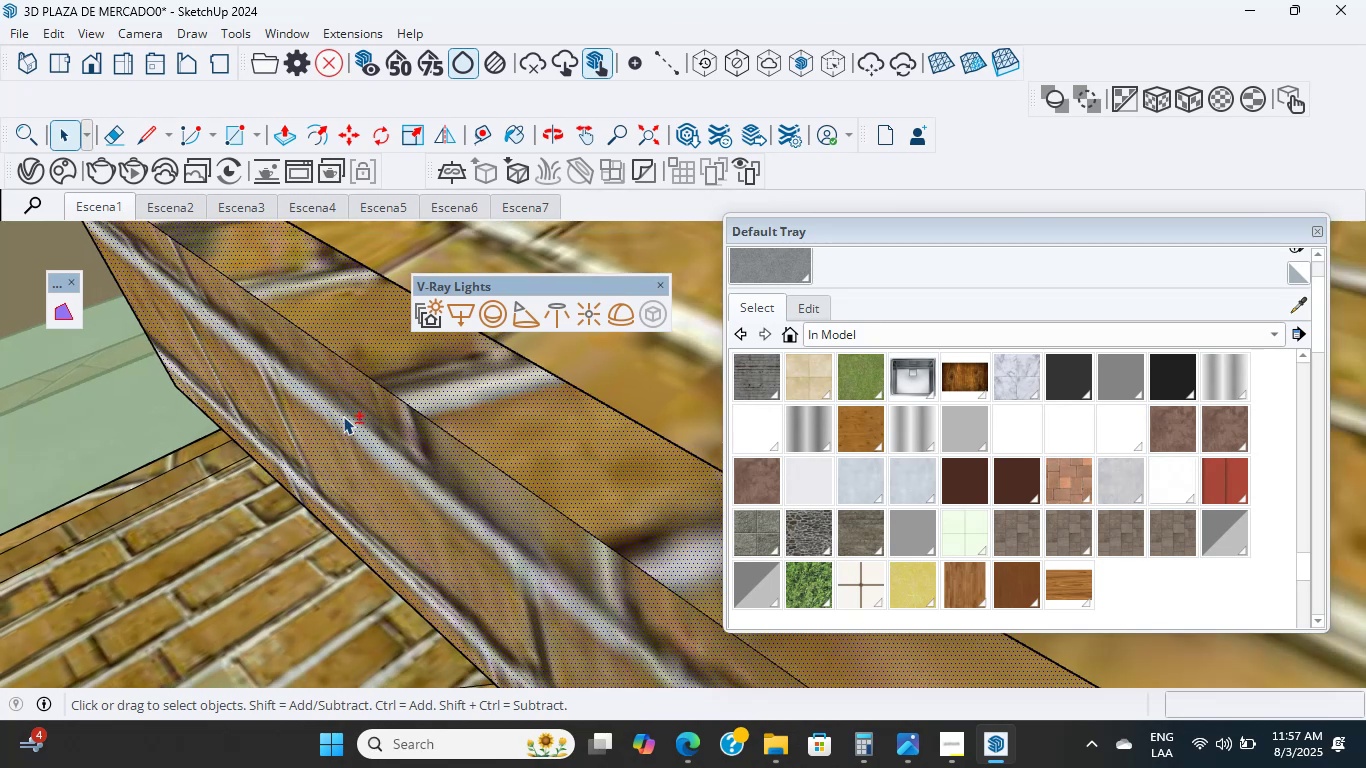 
key(Shift+ShiftLeft)
 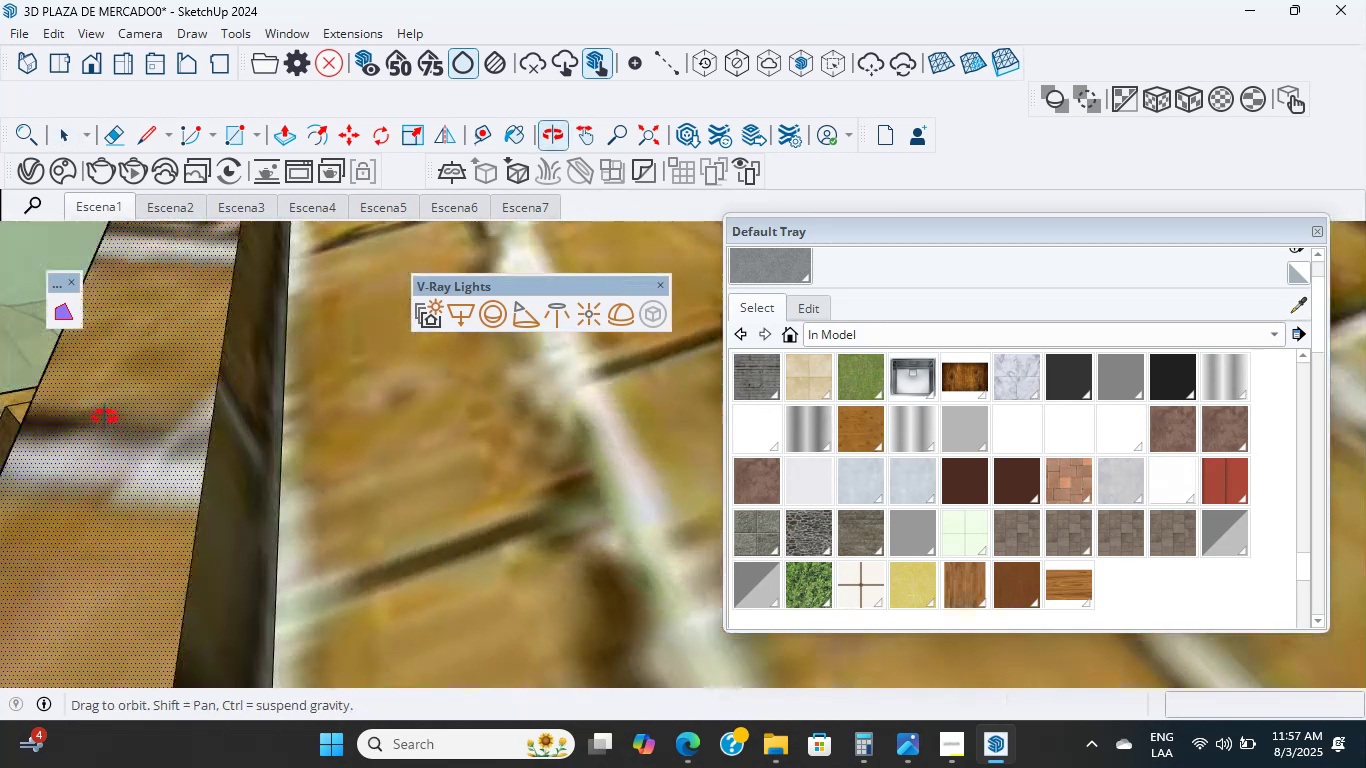 
hold_key(key=ShiftLeft, duration=4.13)
left_click([208, 393])
 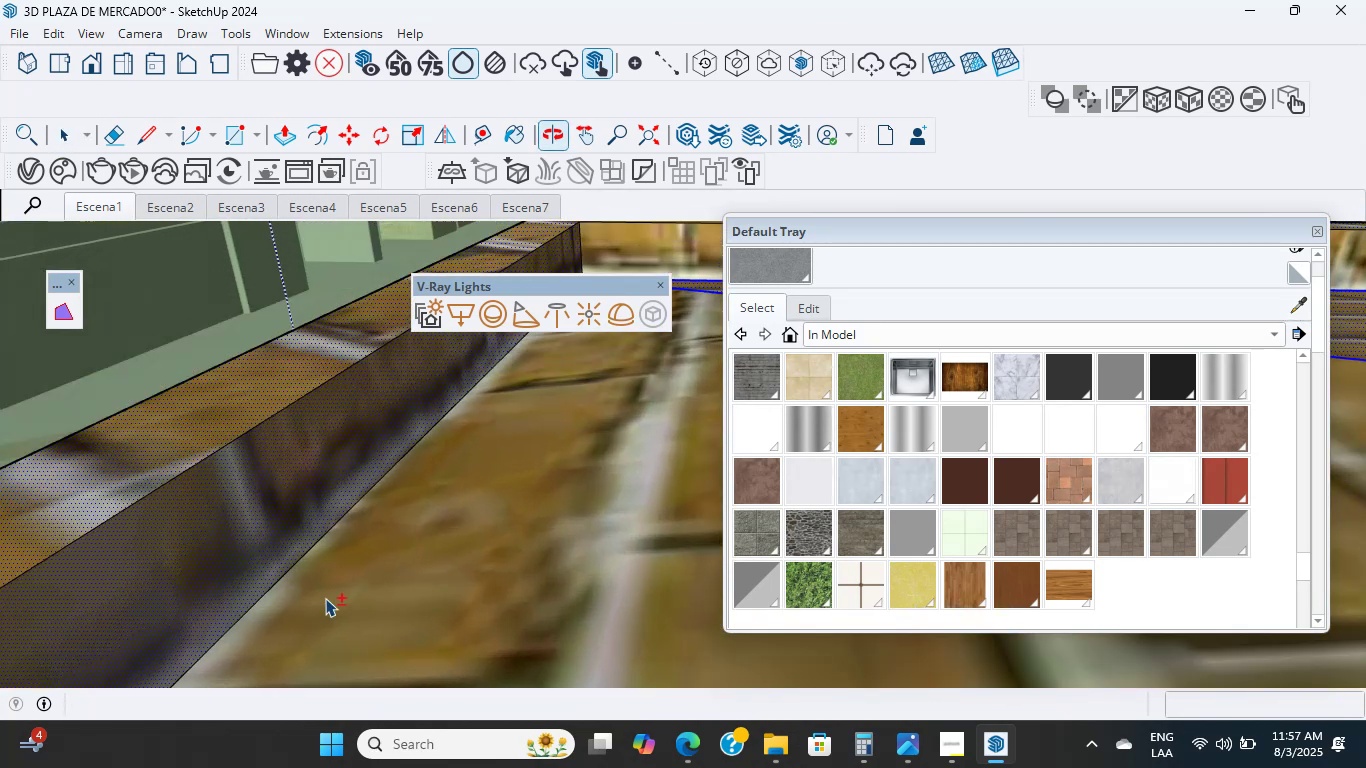 
left_click([469, 547])
 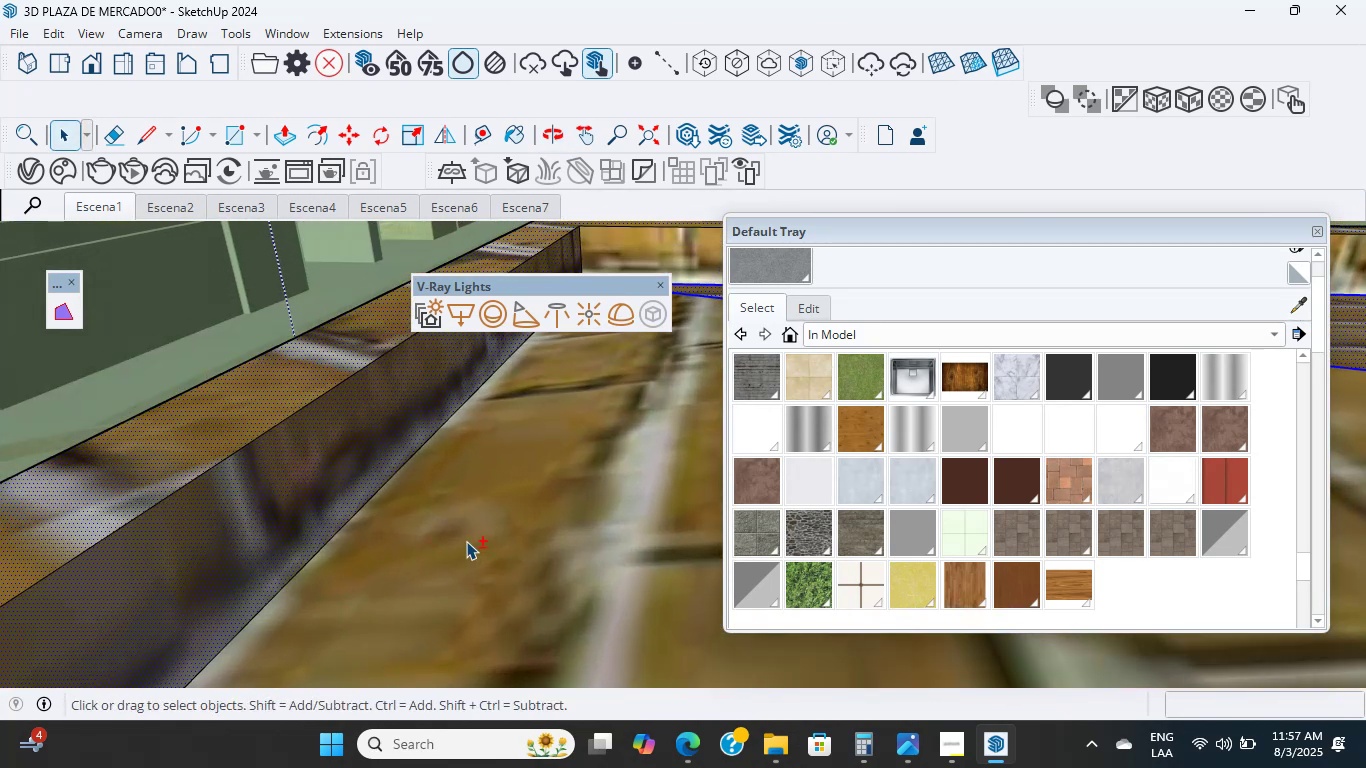 
scroll: coordinate [349, 423], scroll_direction: up, amount: 8.0
 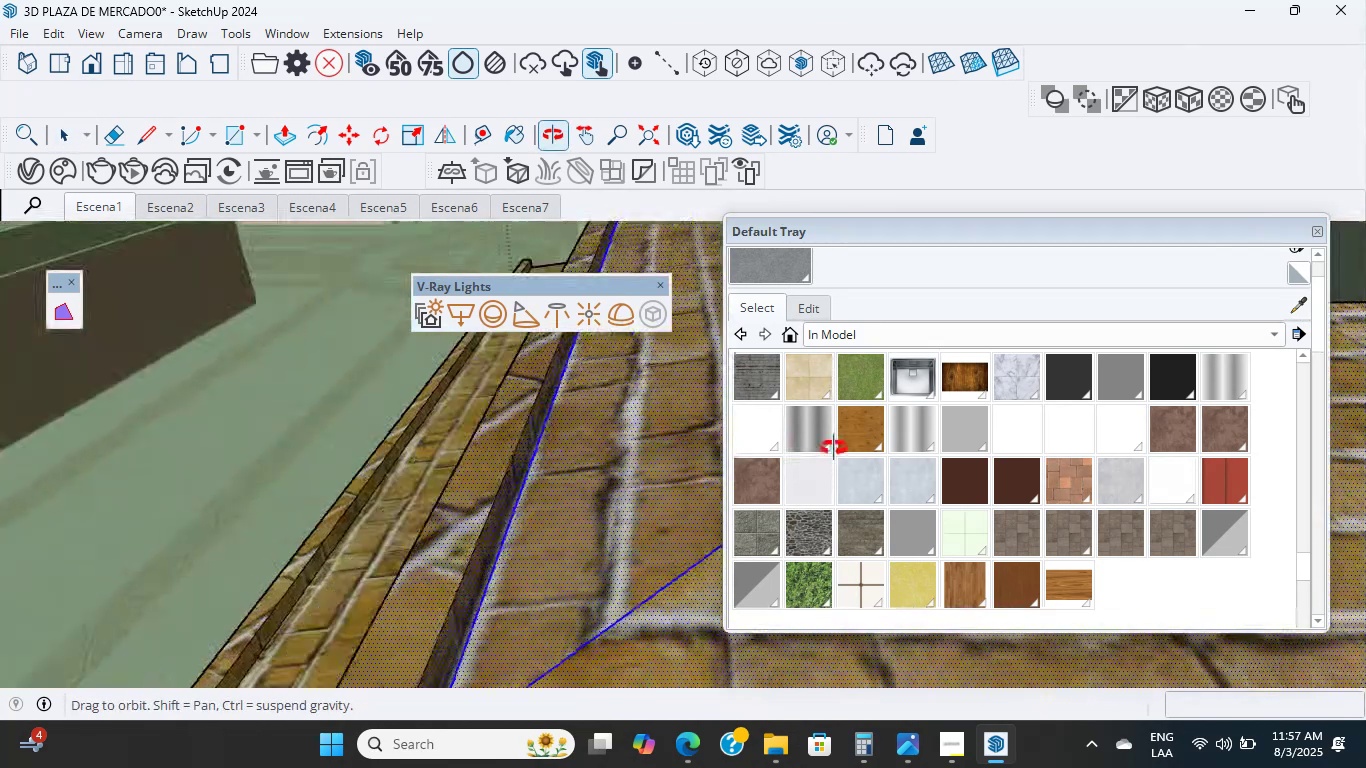 
left_click([473, 481])
 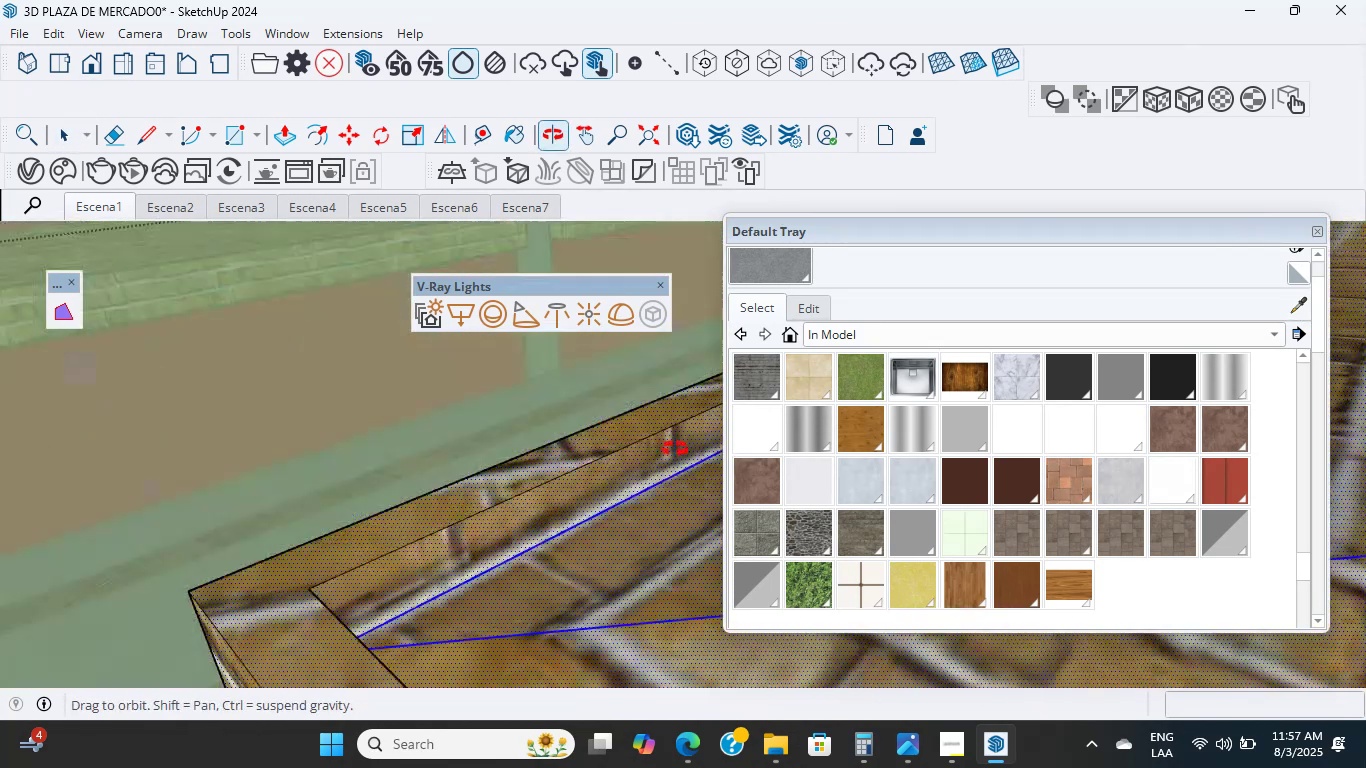 
hold_key(key=ShiftLeft, duration=0.57)
 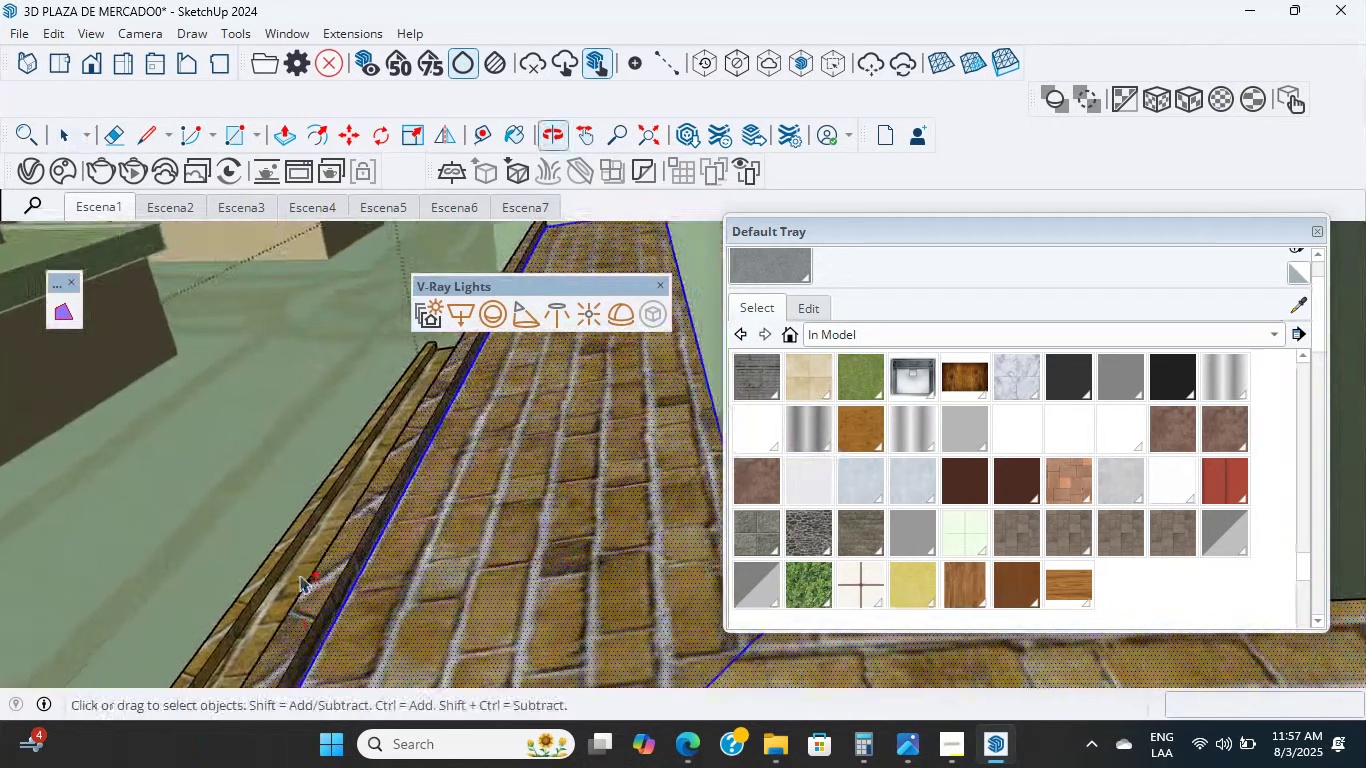 
hold_key(key=ShiftLeft, duration=0.39)
 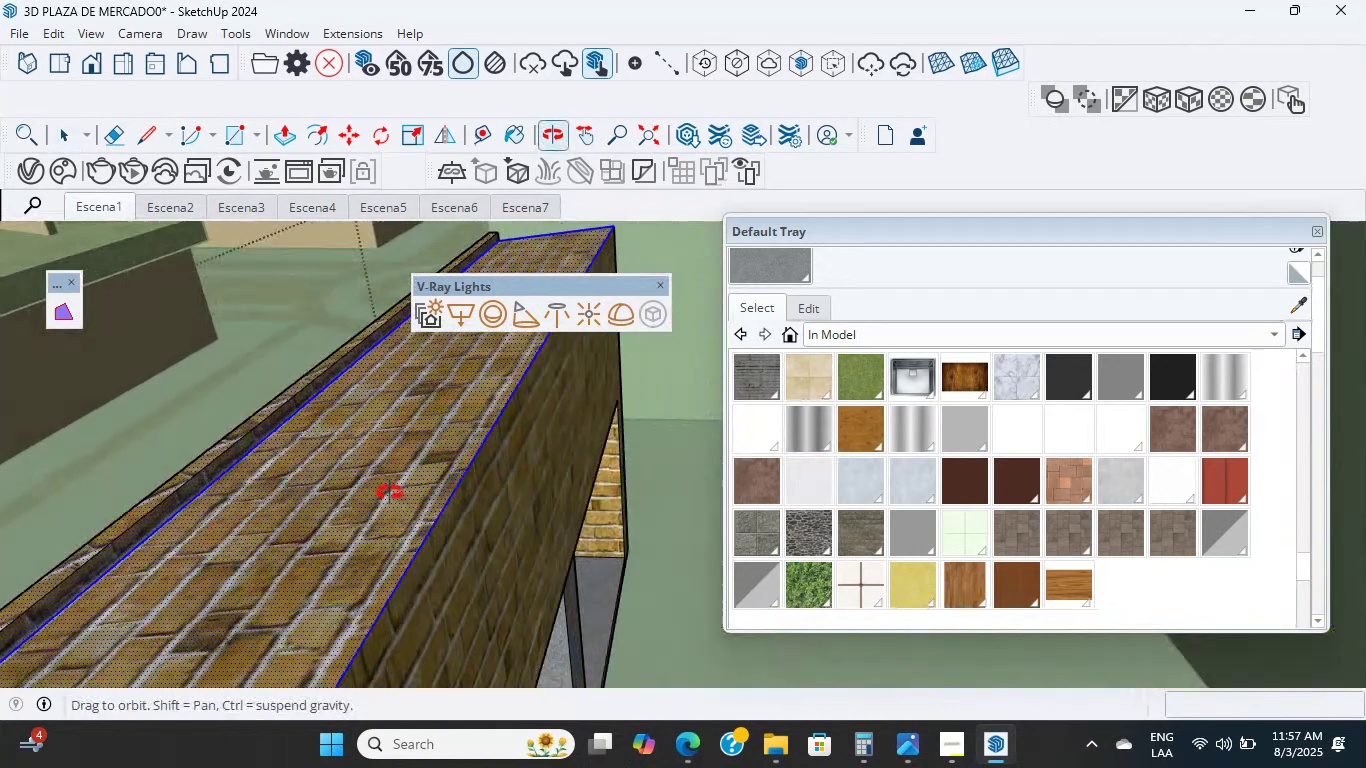 
hold_key(key=ShiftLeft, duration=2.49)
scroll: coordinate [355, 473], scroll_direction: up, amount: 4.0
 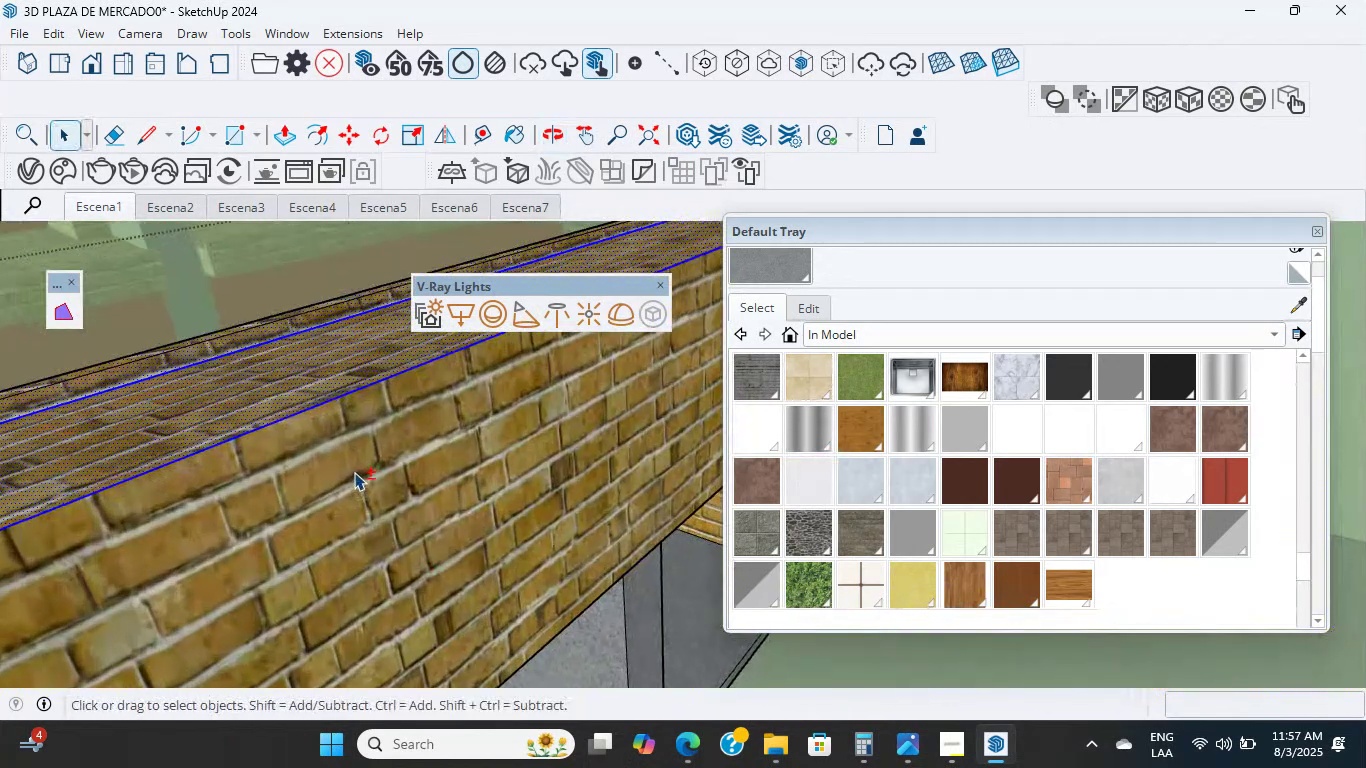 
left_click([354, 472])
 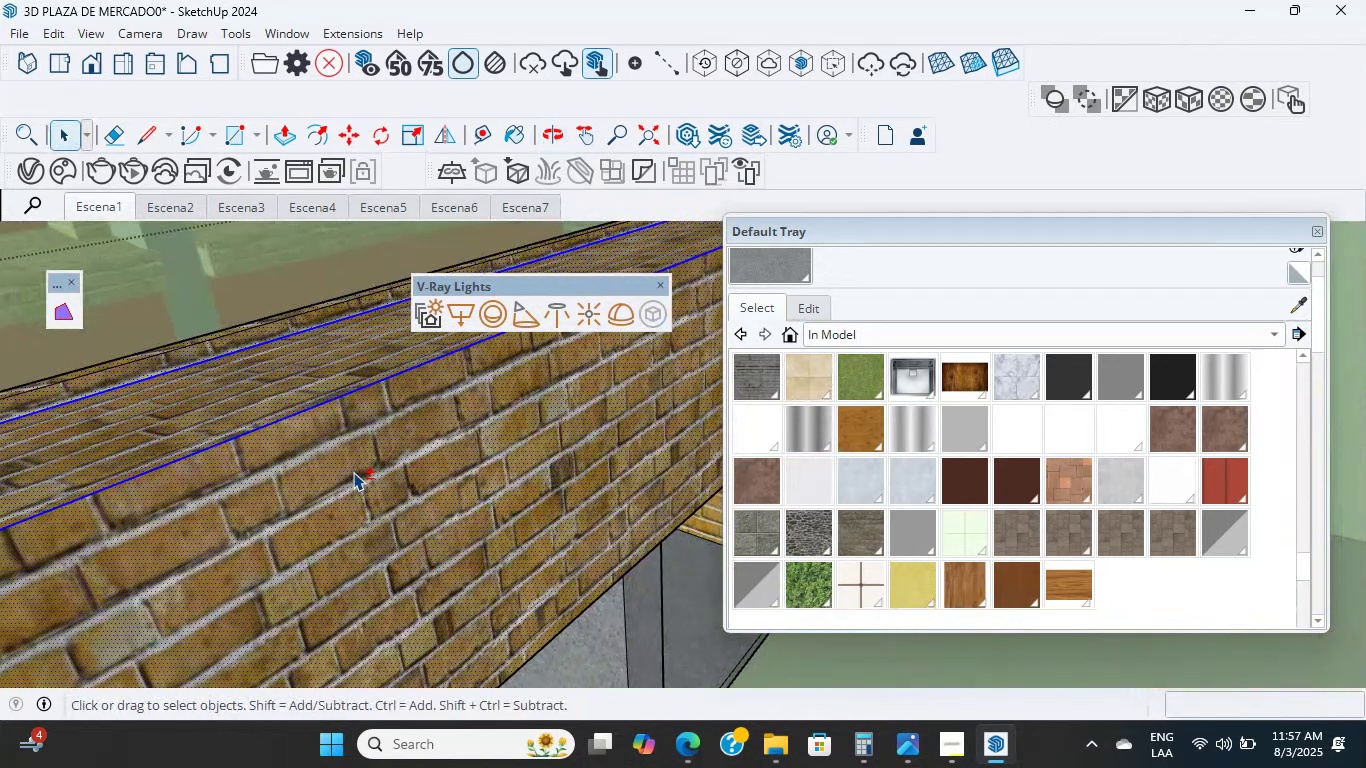 
scroll: coordinate [366, 440], scroll_direction: down, amount: 7.0
 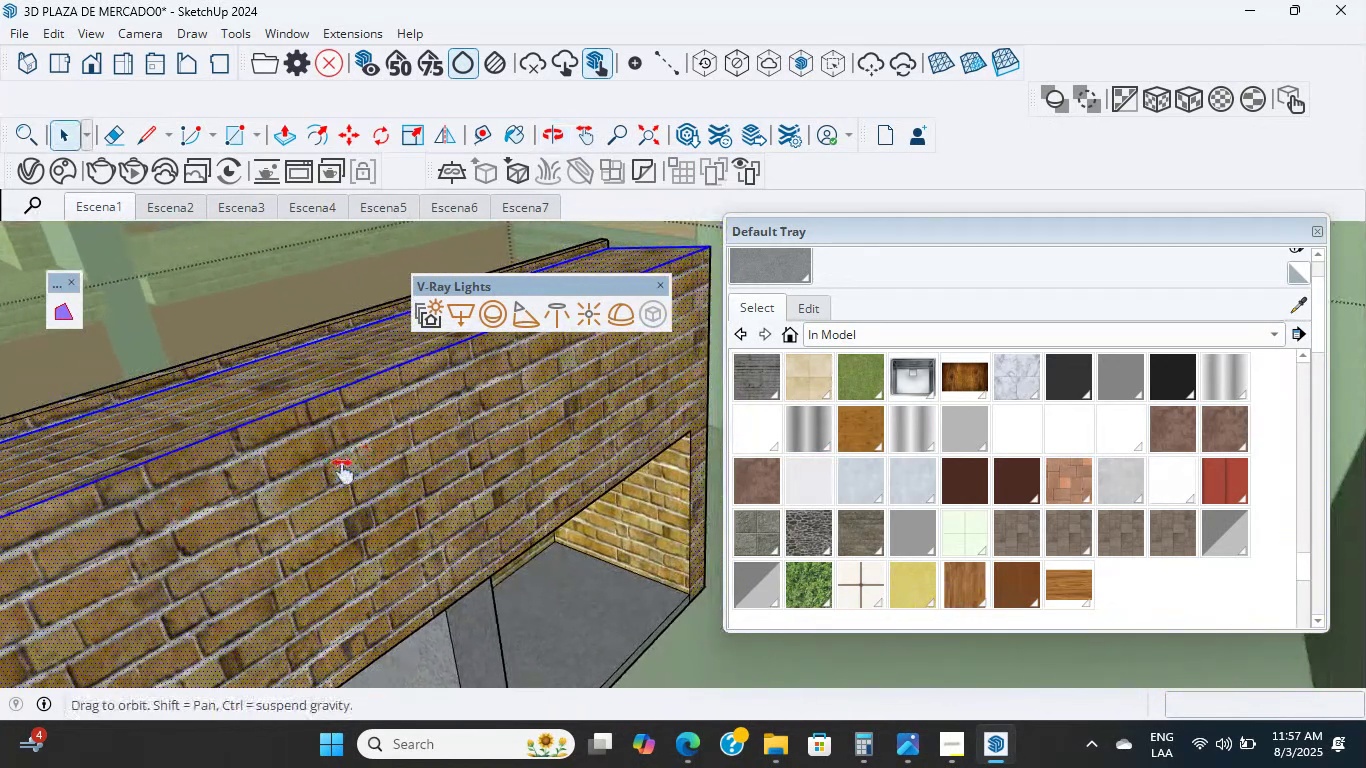 
scroll: coordinate [530, 570], scroll_direction: up, amount: 14.0
 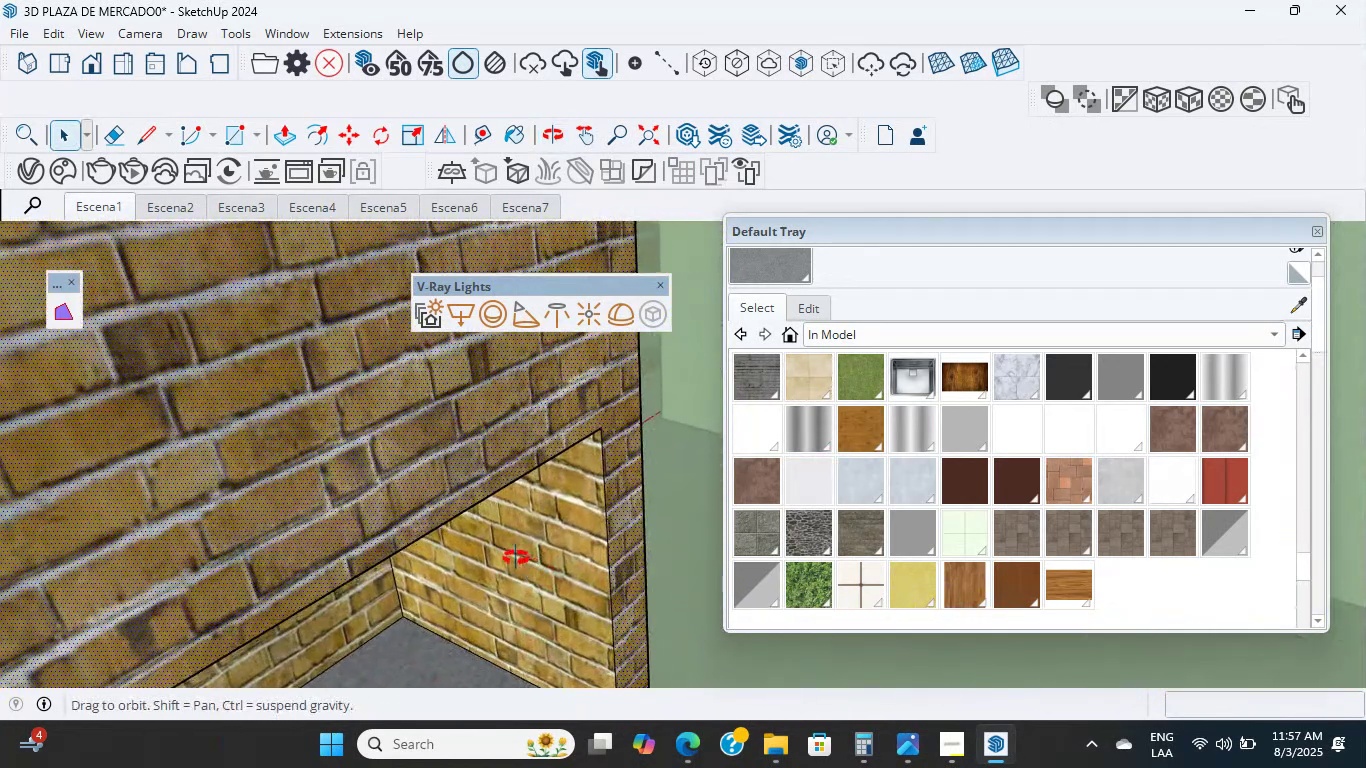 
hold_key(key=ShiftLeft, duration=2.39)
scroll: coordinate [483, 493], scroll_direction: up, amount: 4.0
 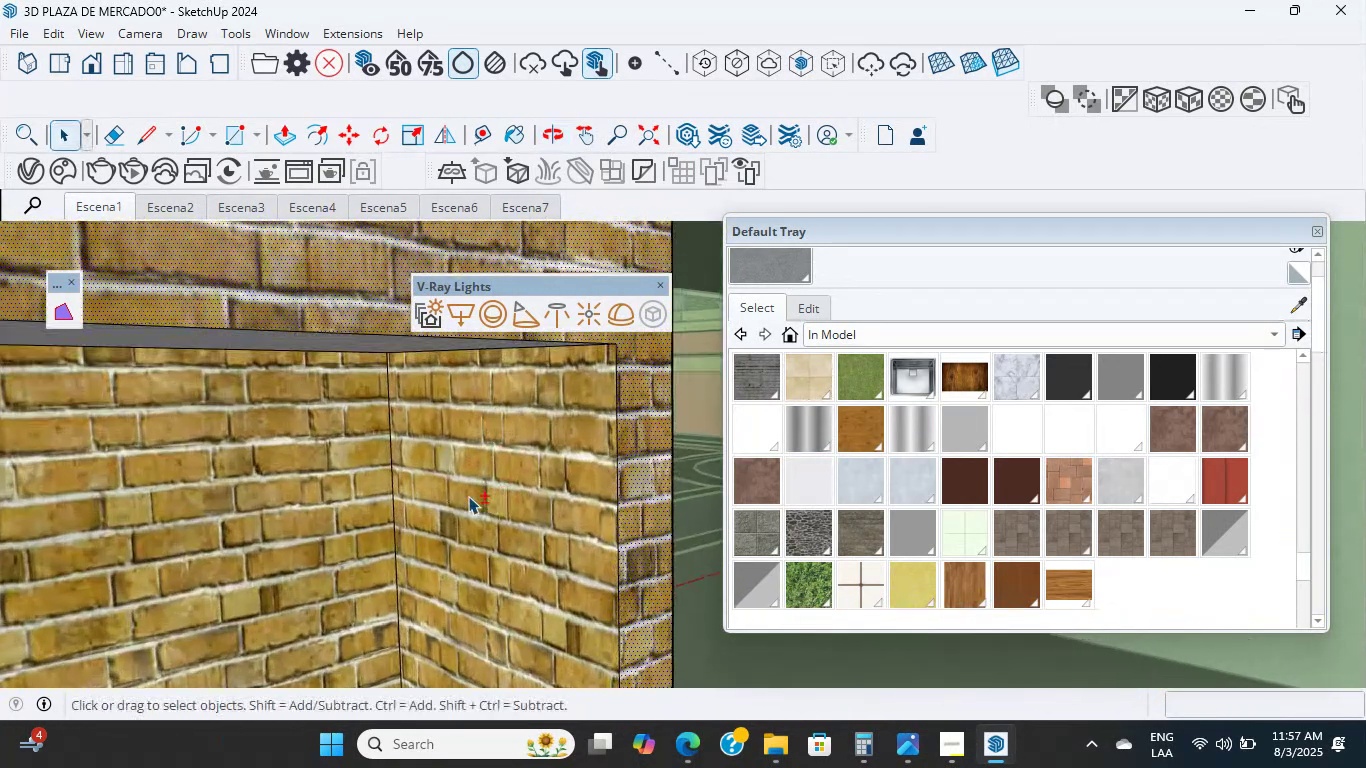 
double_click([192, 491])
 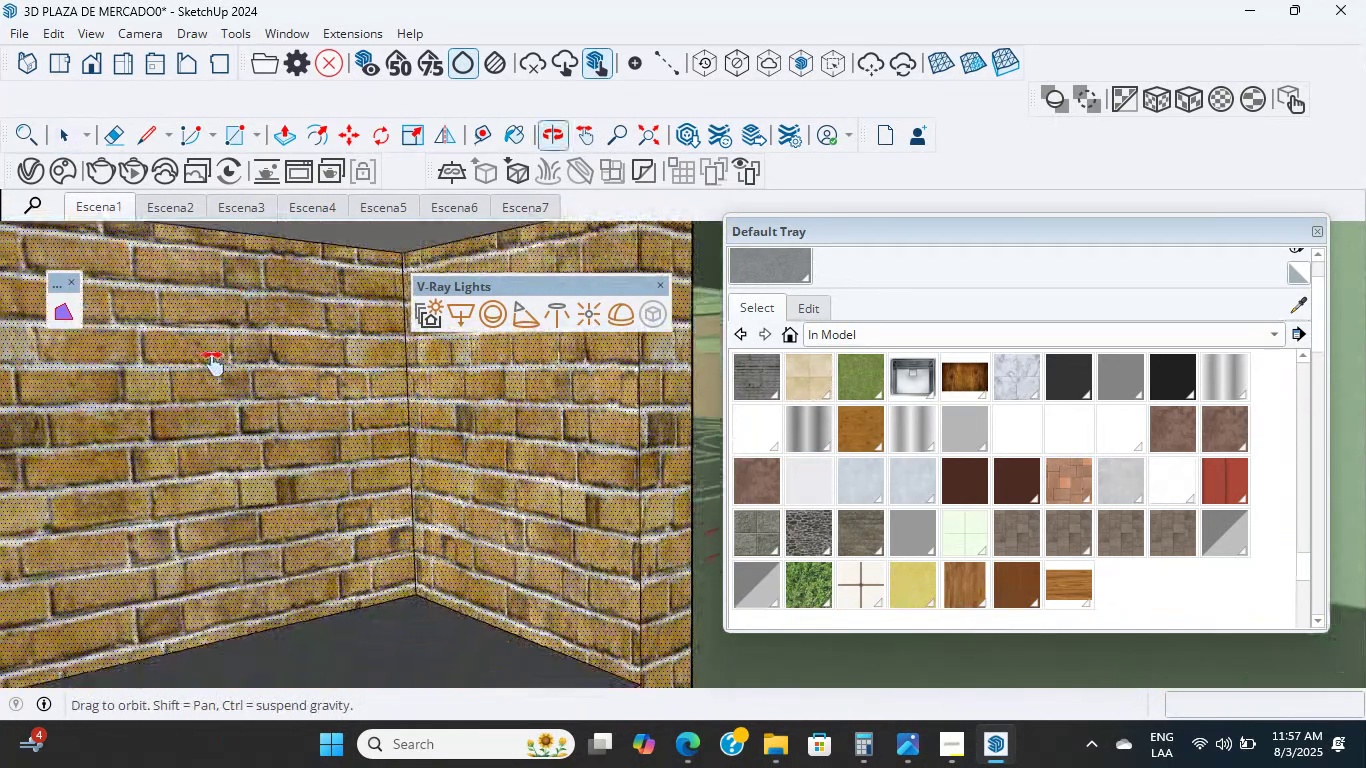 
scroll: coordinate [299, 397], scroll_direction: down, amount: 7.0
 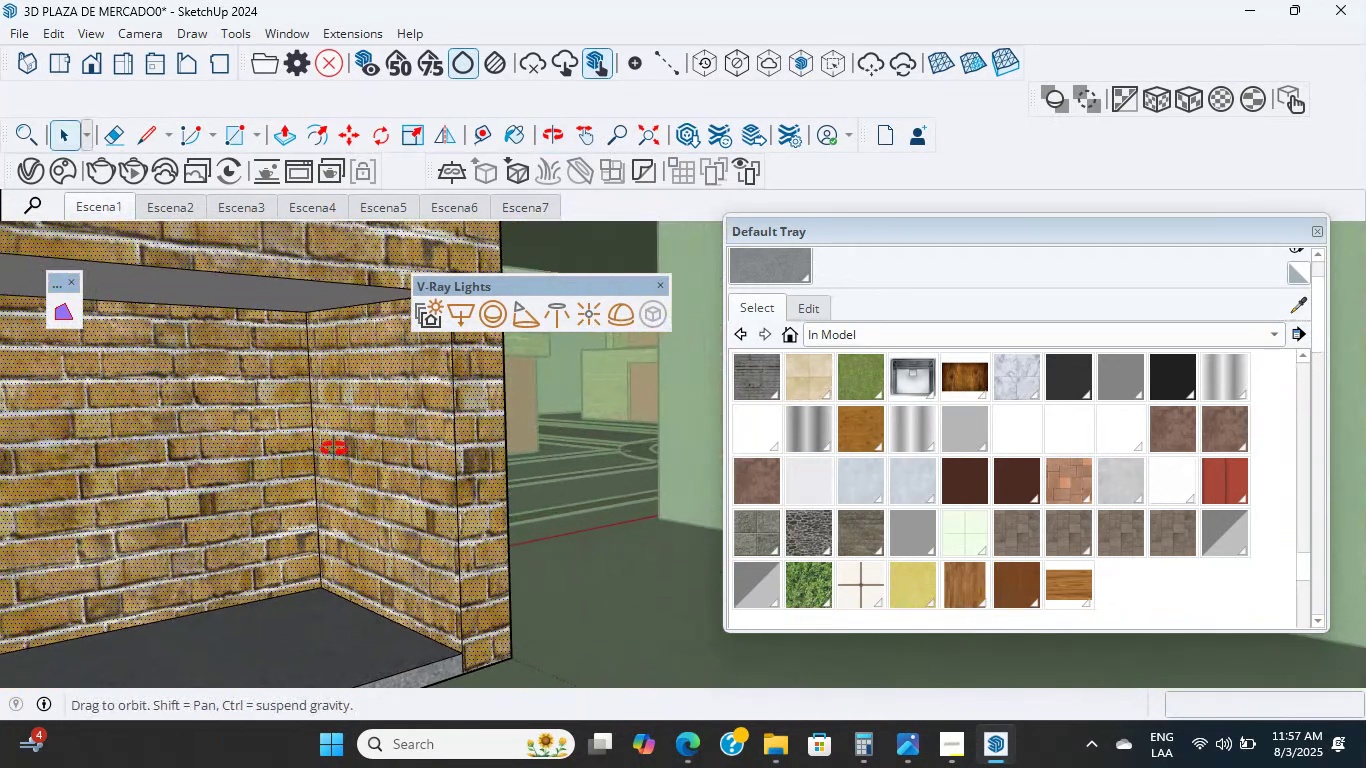 
hold_key(key=ShiftLeft, duration=2.28)
scroll: coordinate [197, 366], scroll_direction: up, amount: 3.0
 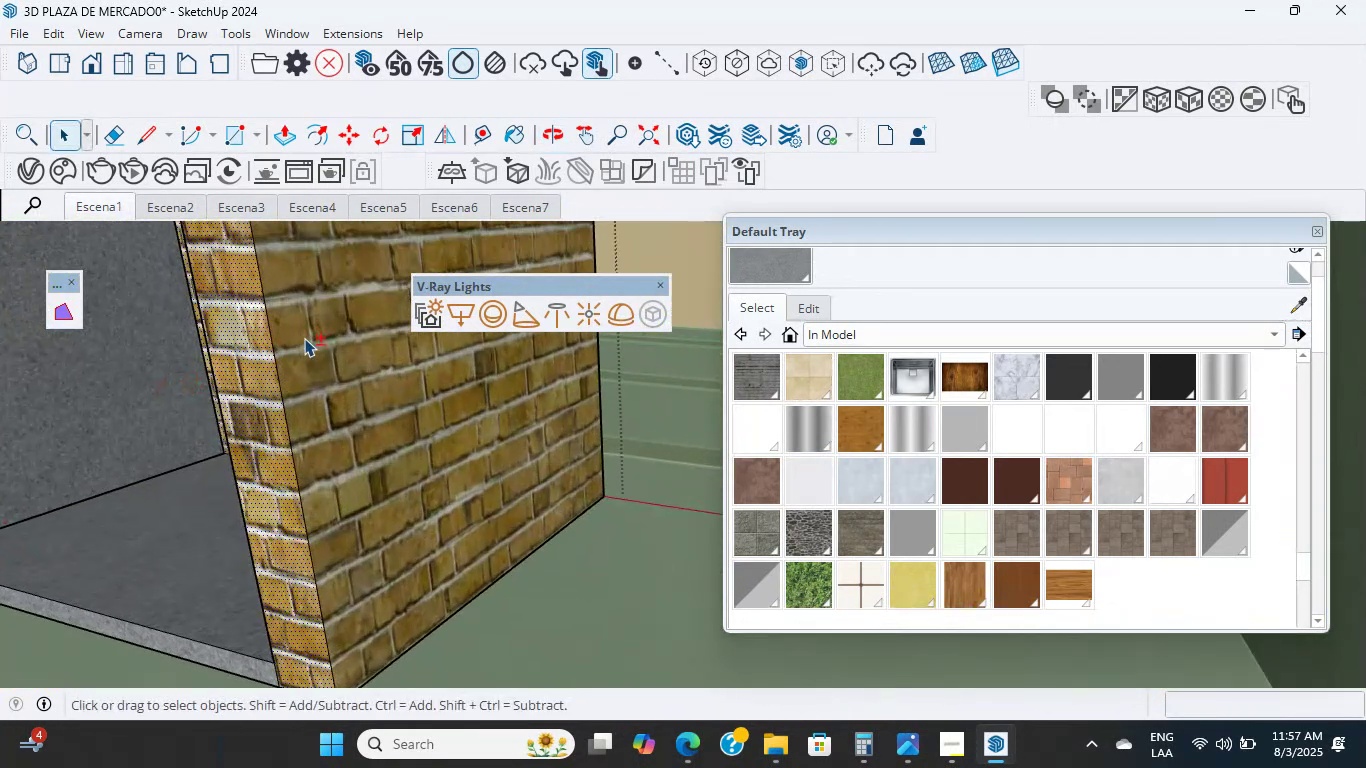 
left_click([304, 338])
 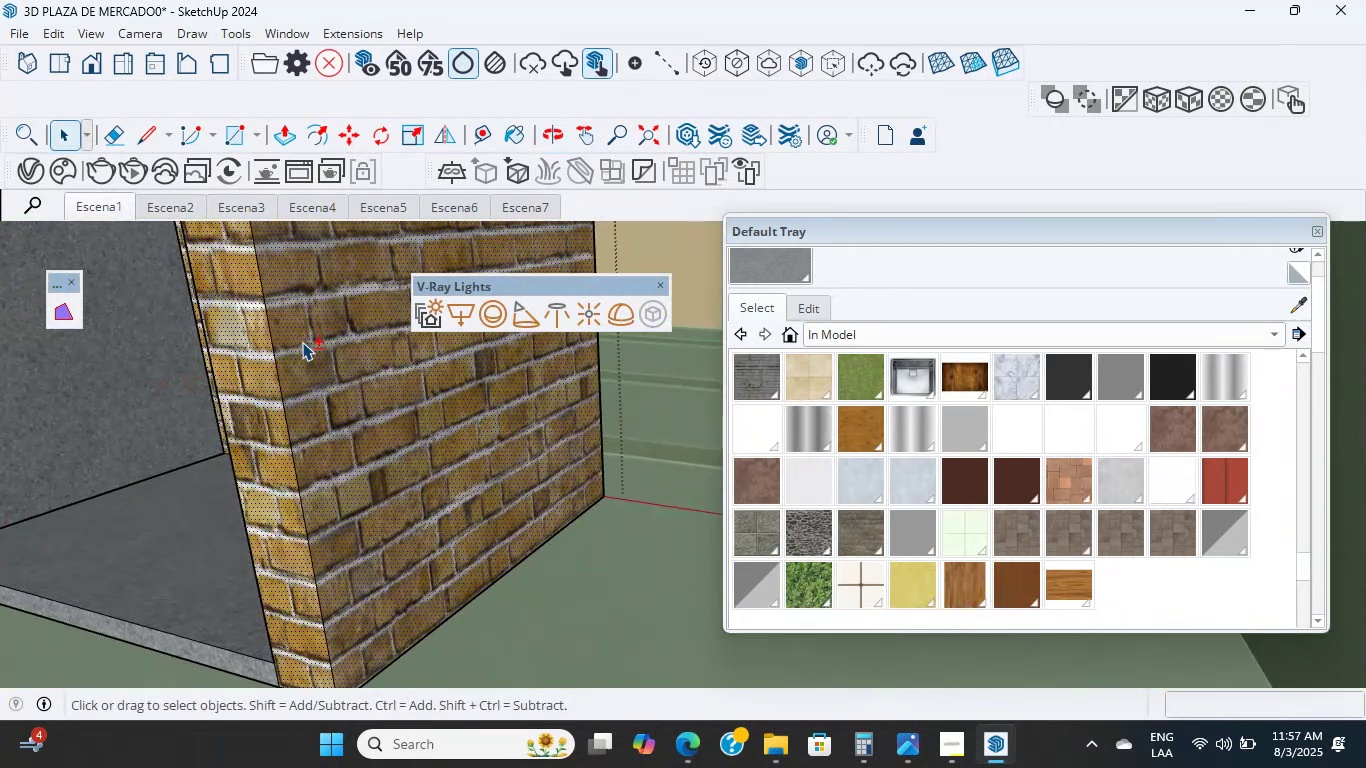 
scroll: coordinate [290, 433], scroll_direction: down, amount: 10.0
 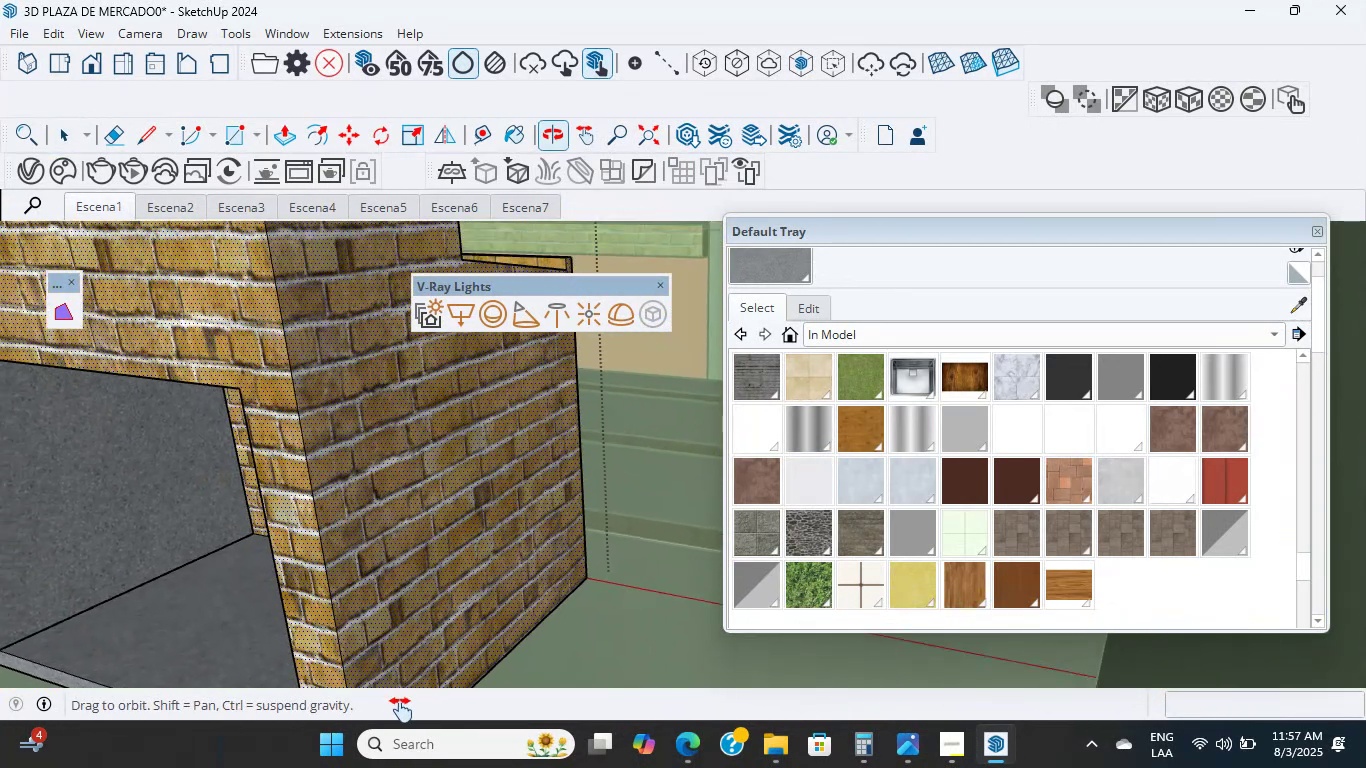 
scroll: coordinate [518, 432], scroll_direction: up, amount: 7.0
 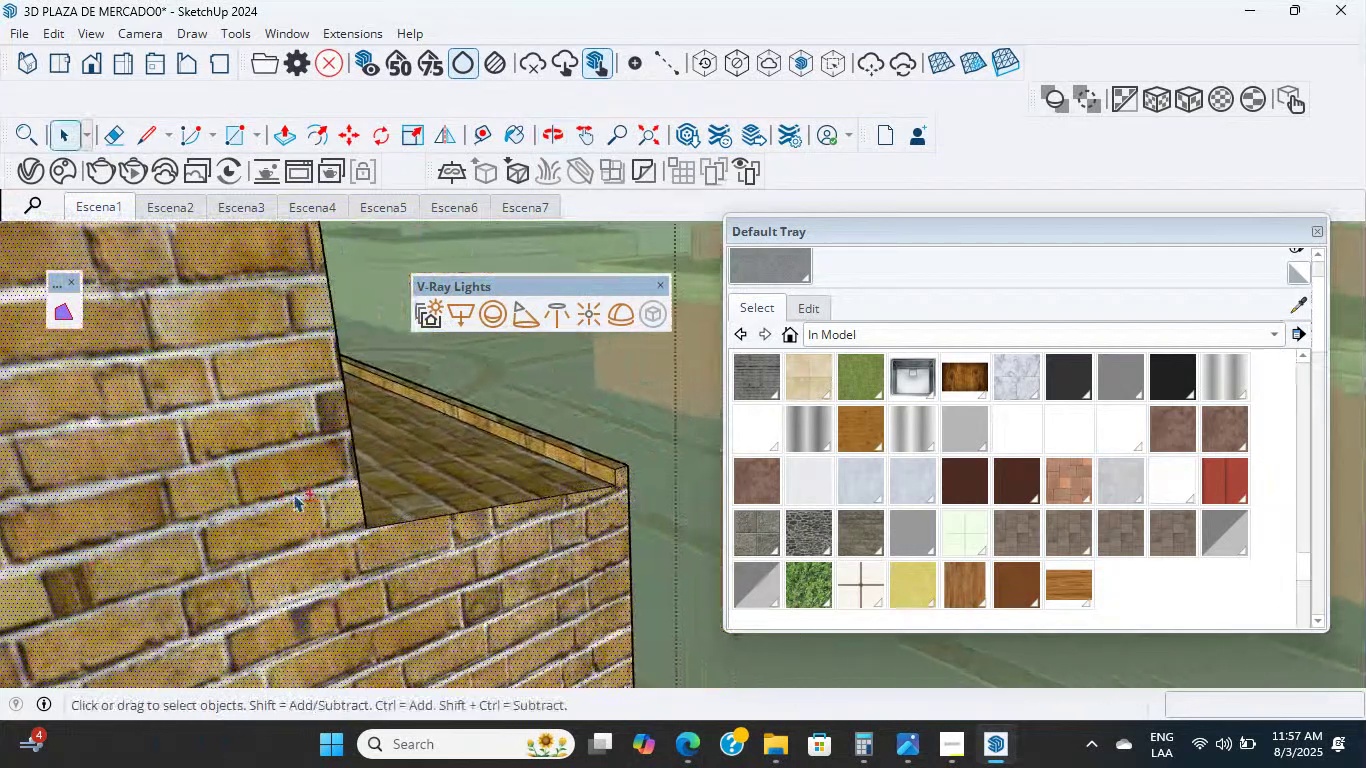 
hold_key(key=ShiftLeft, duration=3.98)
scroll: coordinate [555, 436], scroll_direction: up, amount: 23.0
 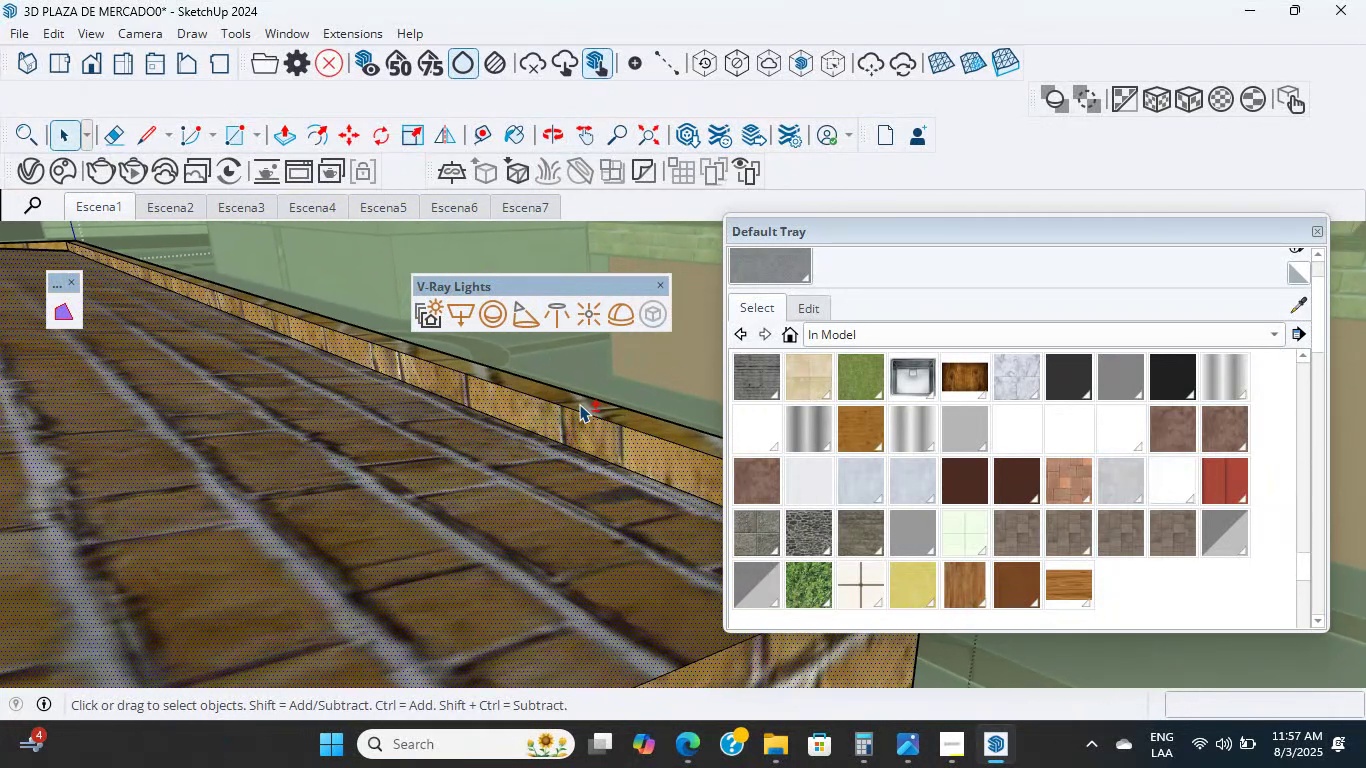 
scroll: coordinate [519, 446], scroll_direction: down, amount: 2.0
 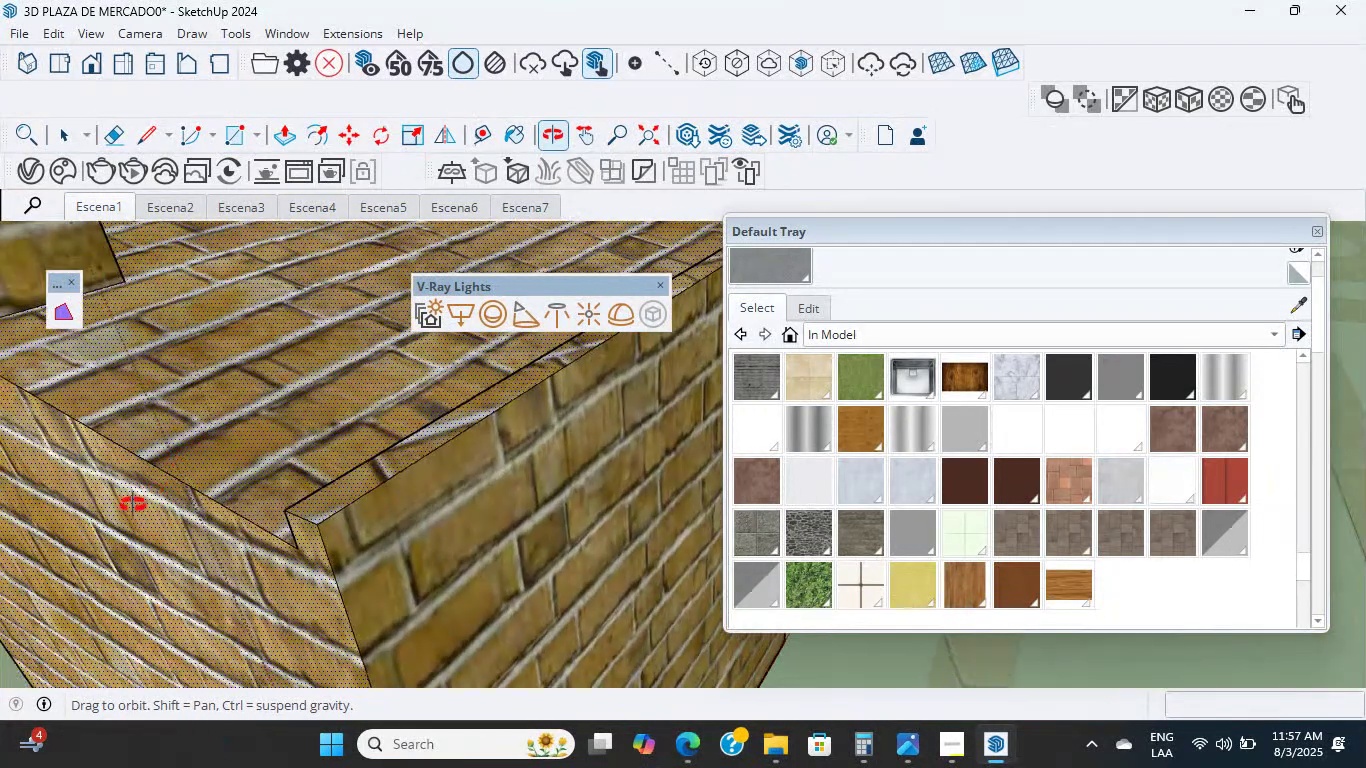 
hold_key(key=ShiftLeft, duration=4.74)
scroll: coordinate [160, 554], scroll_direction: up, amount: 3.0
 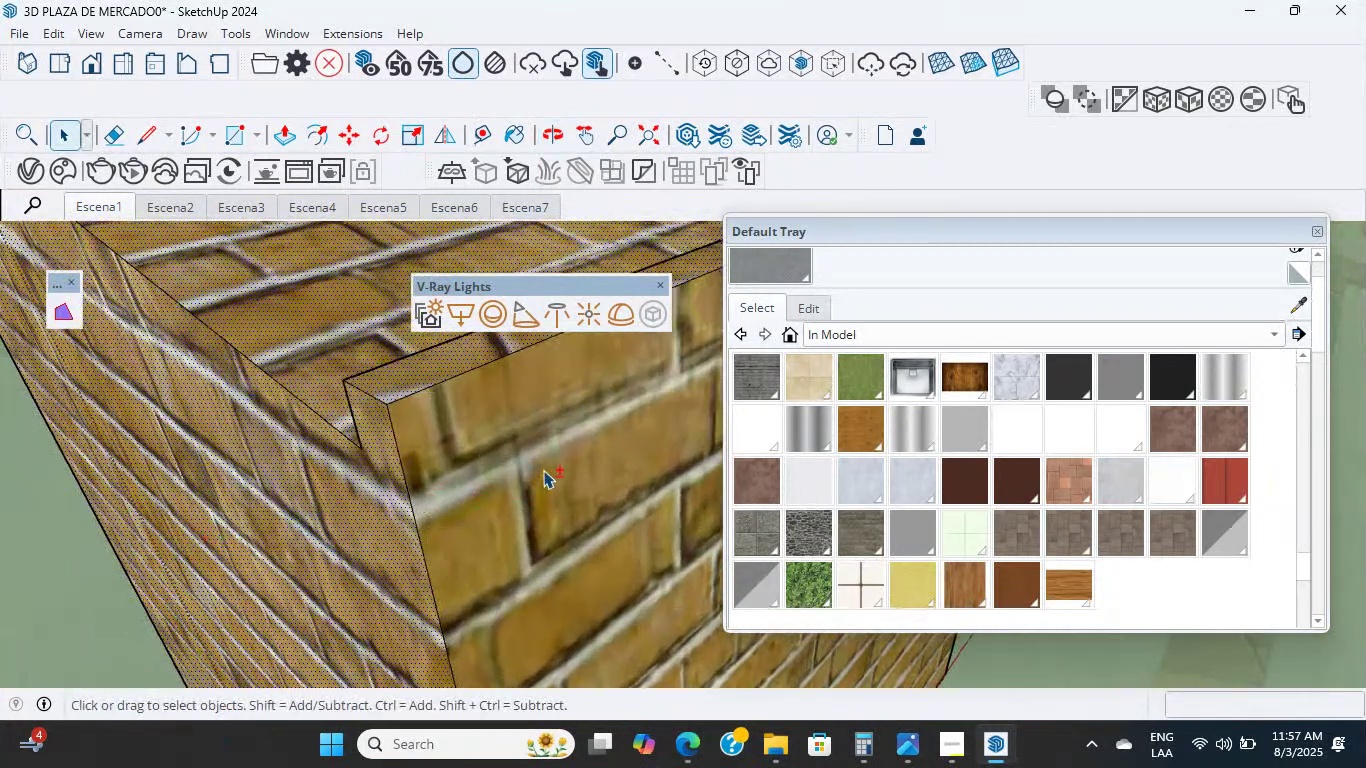 
scroll: coordinate [262, 471], scroll_direction: down, amount: 26.0
 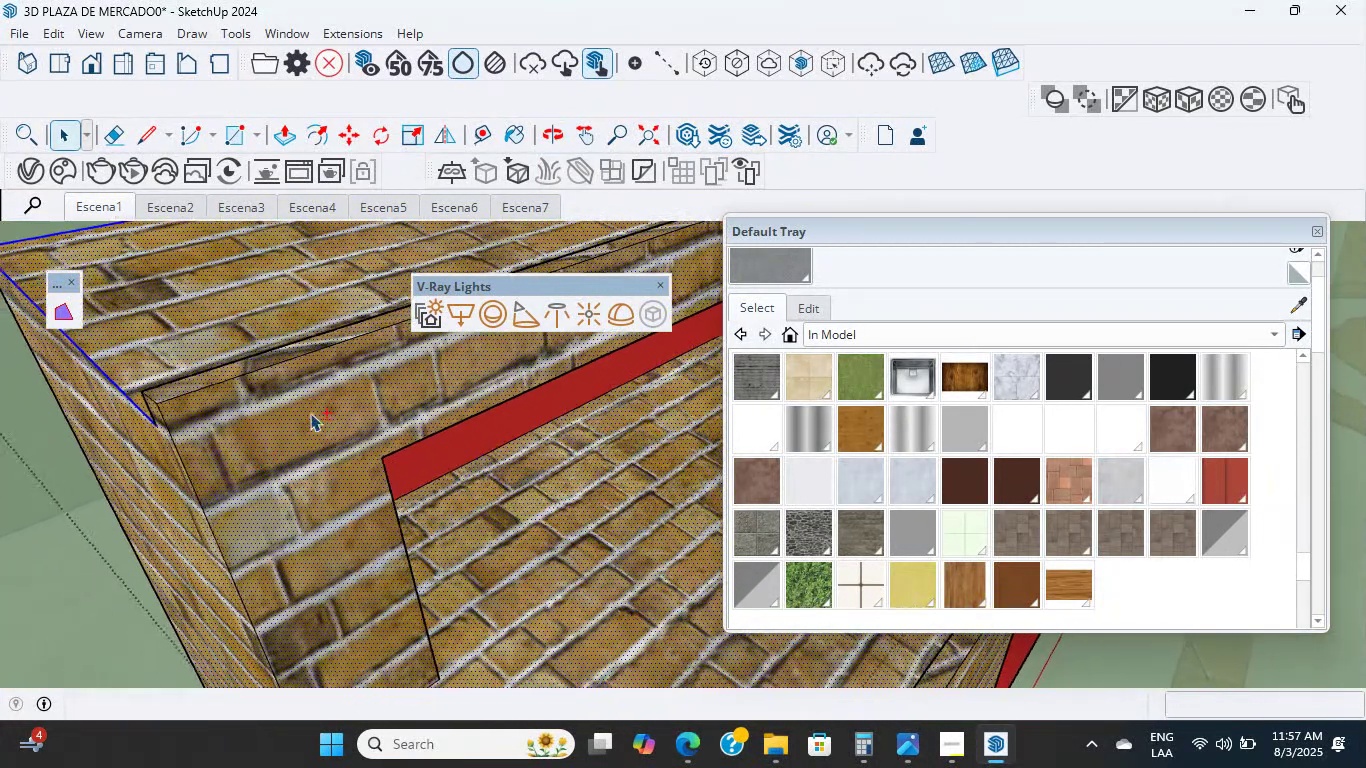 
scroll: coordinate [216, 509], scroll_direction: up, amount: 2.0
 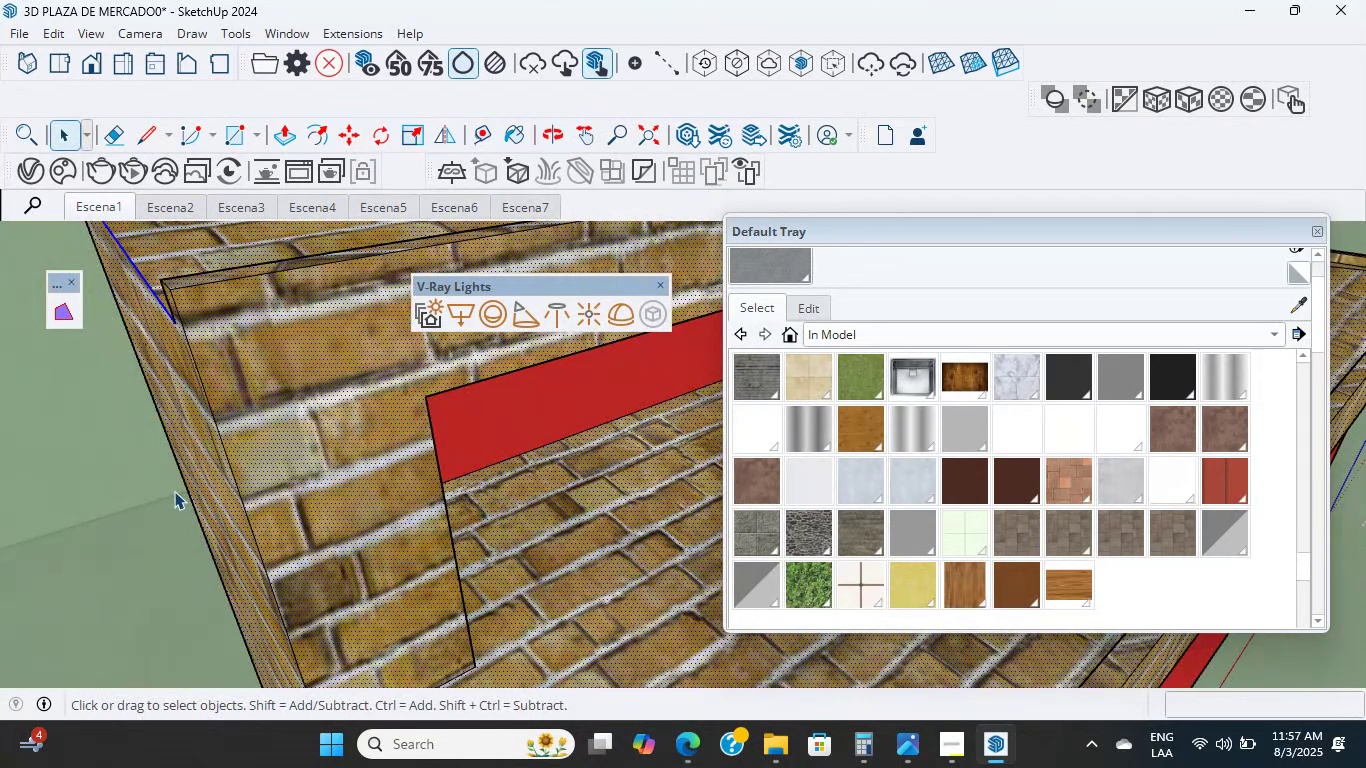 
wait(5.83)
 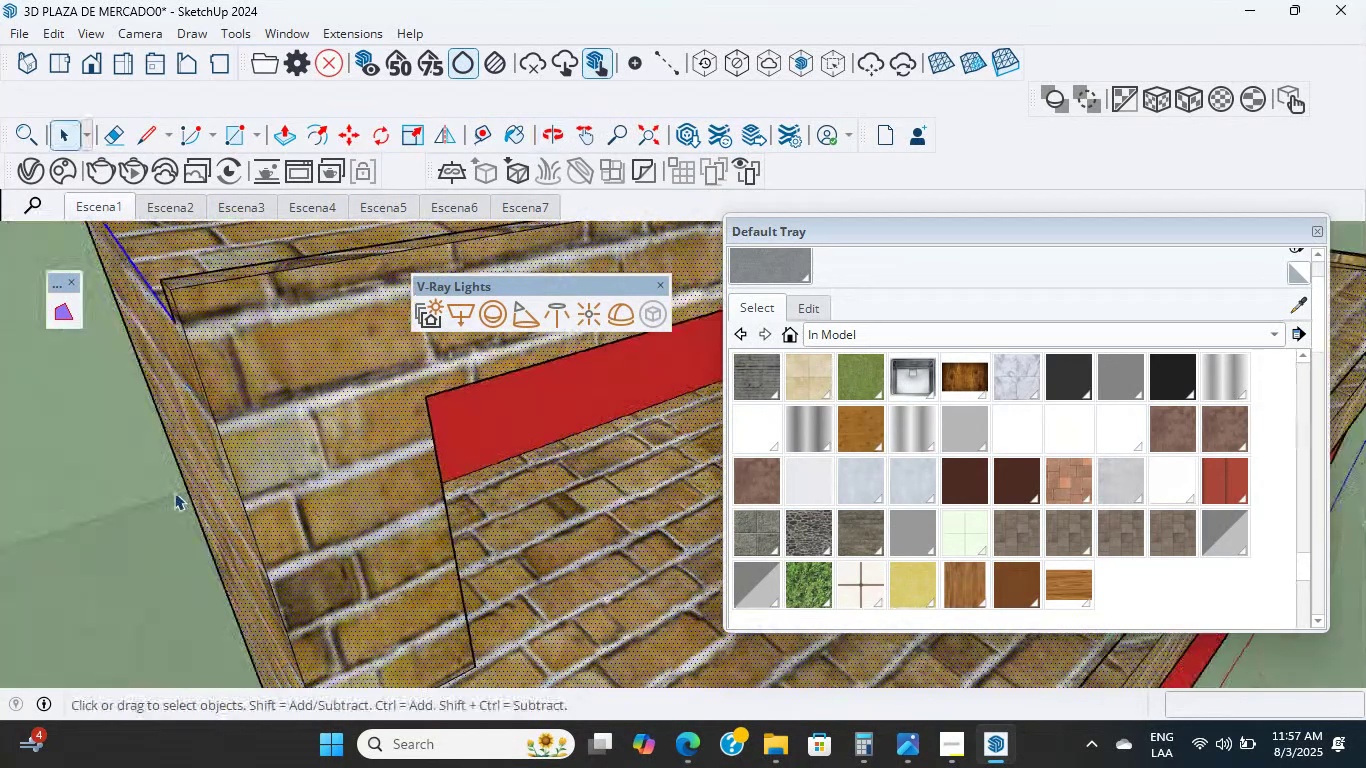 
scroll: coordinate [185, 433], scroll_direction: down, amount: 27.0
 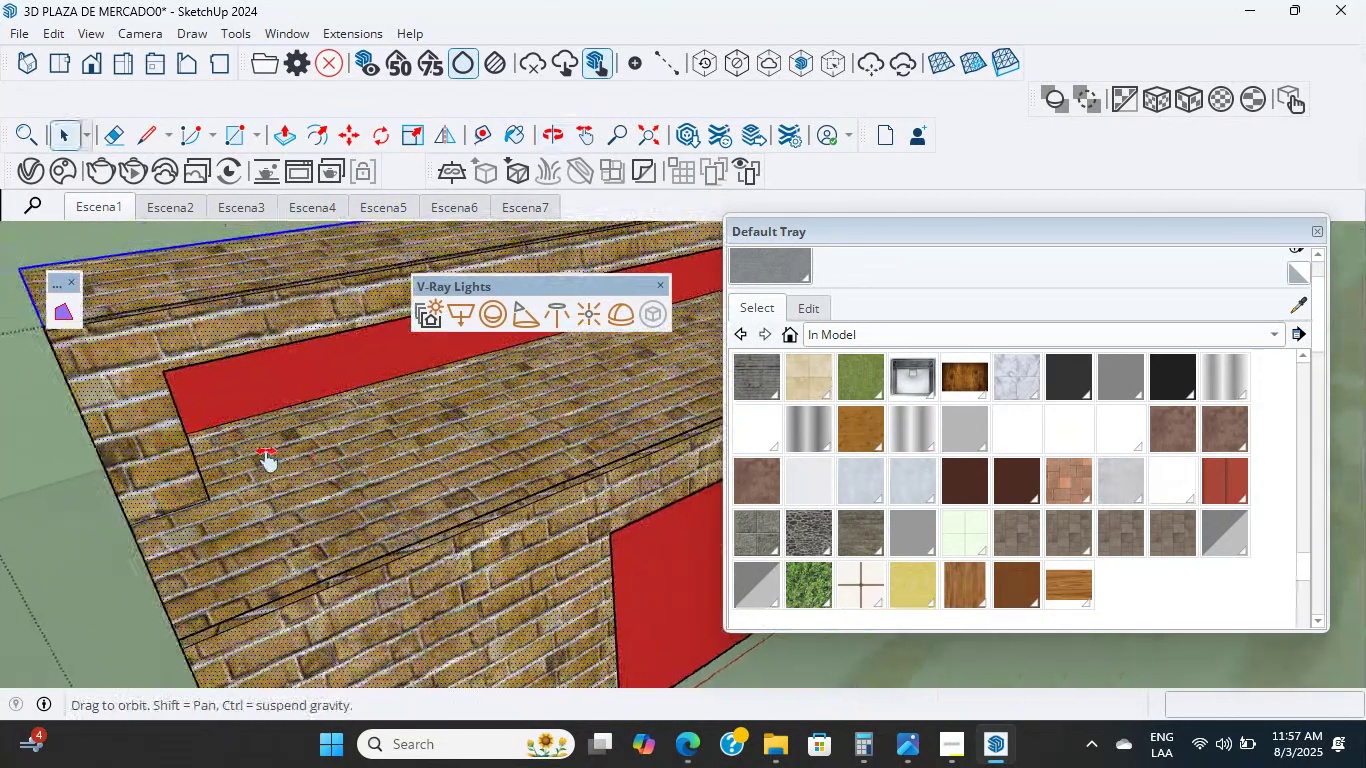 
hold_key(key=ShiftLeft, duration=1.93)
 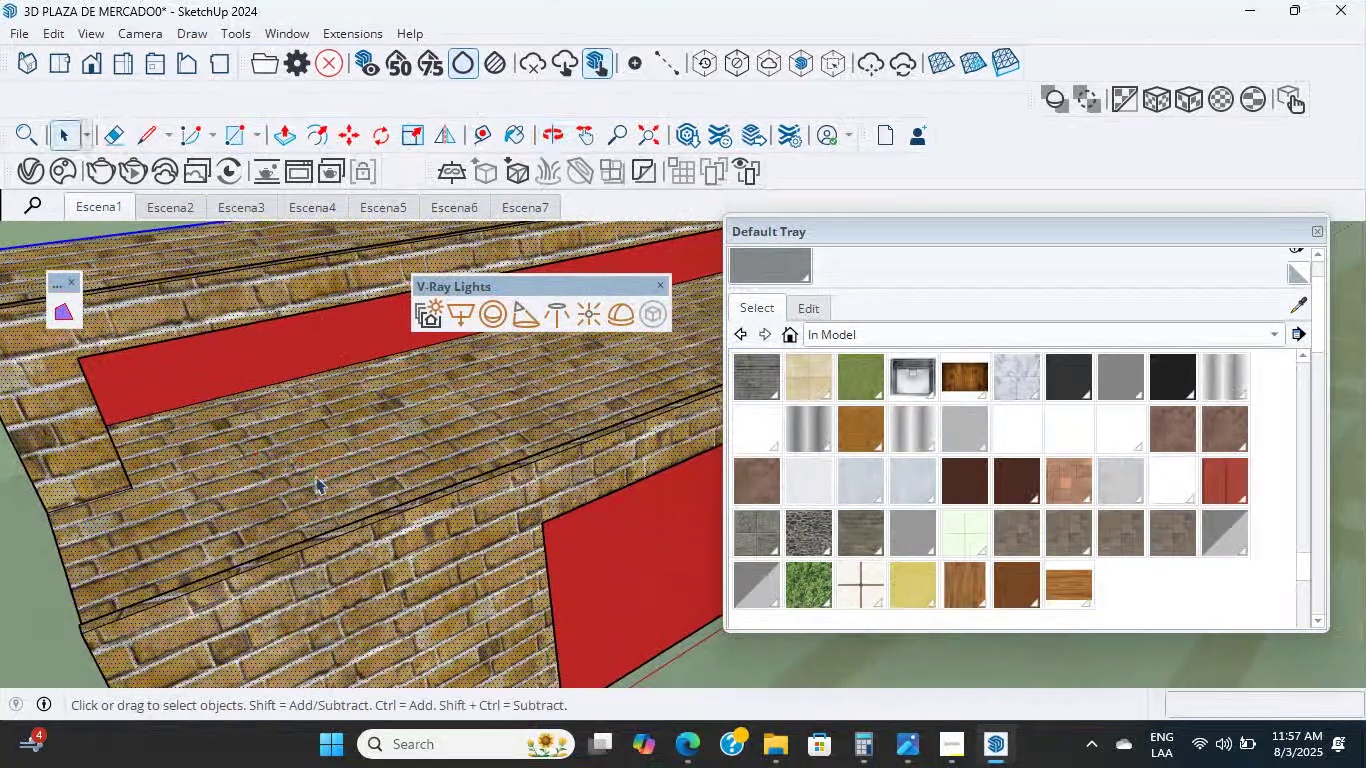 
scroll: coordinate [456, 481], scroll_direction: up, amount: 8.0
 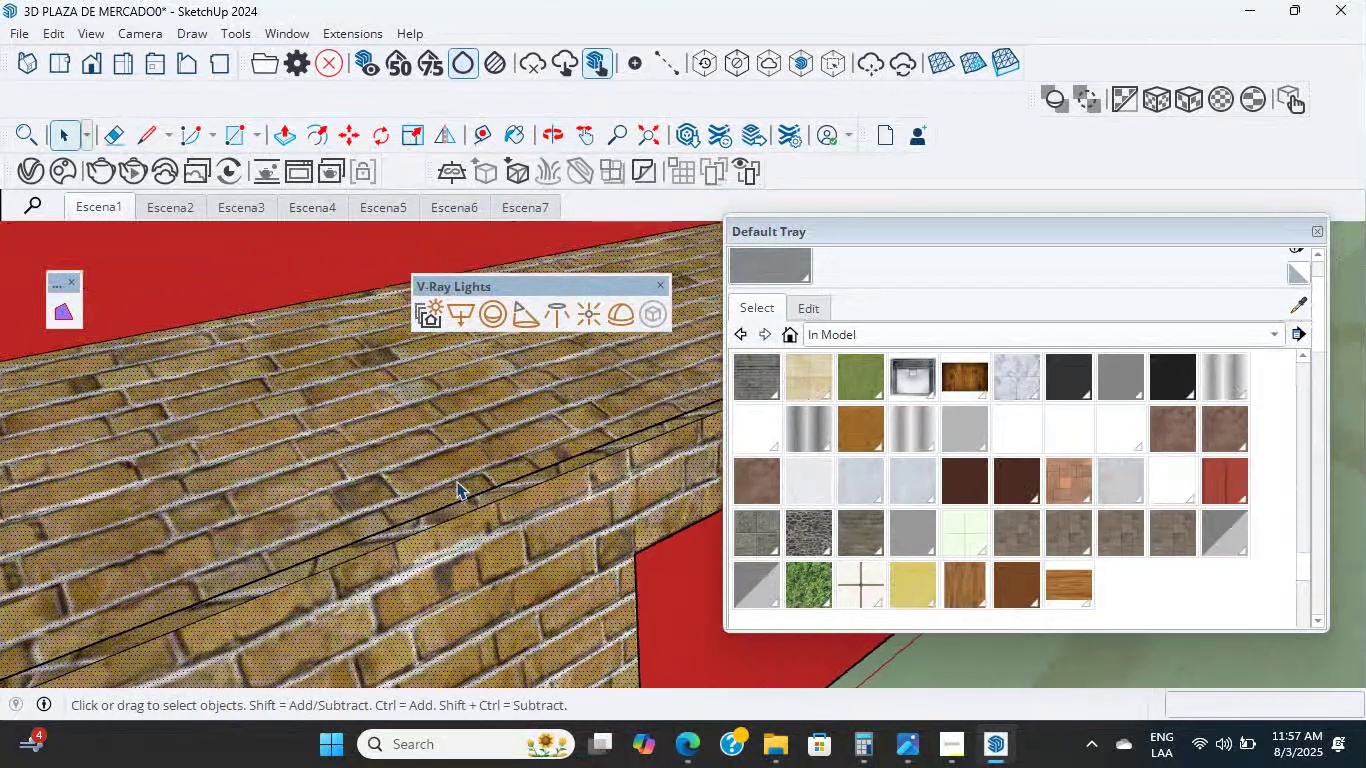 
hold_key(key=ShiftLeft, duration=0.85)
 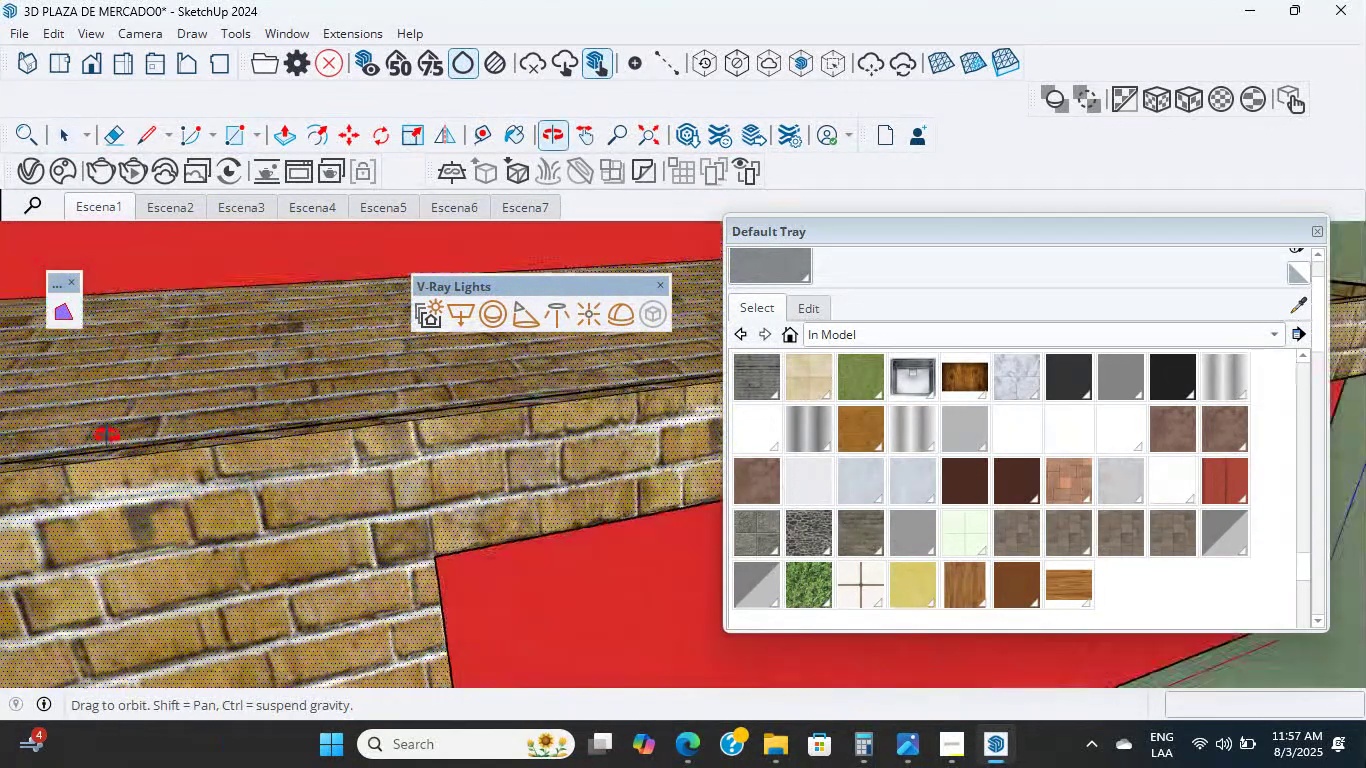 
key(Shift+ShiftLeft)
 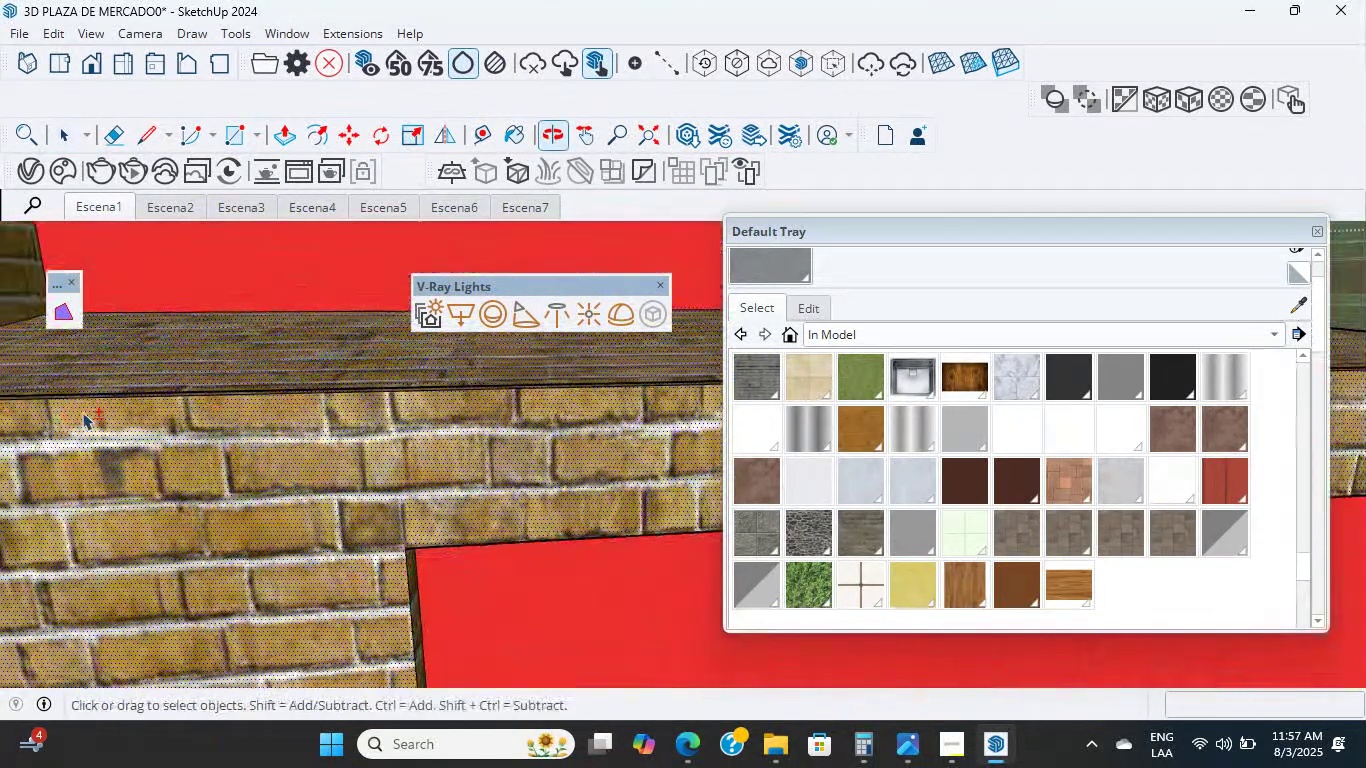 
scroll: coordinate [277, 471], scroll_direction: up, amount: 4.0
 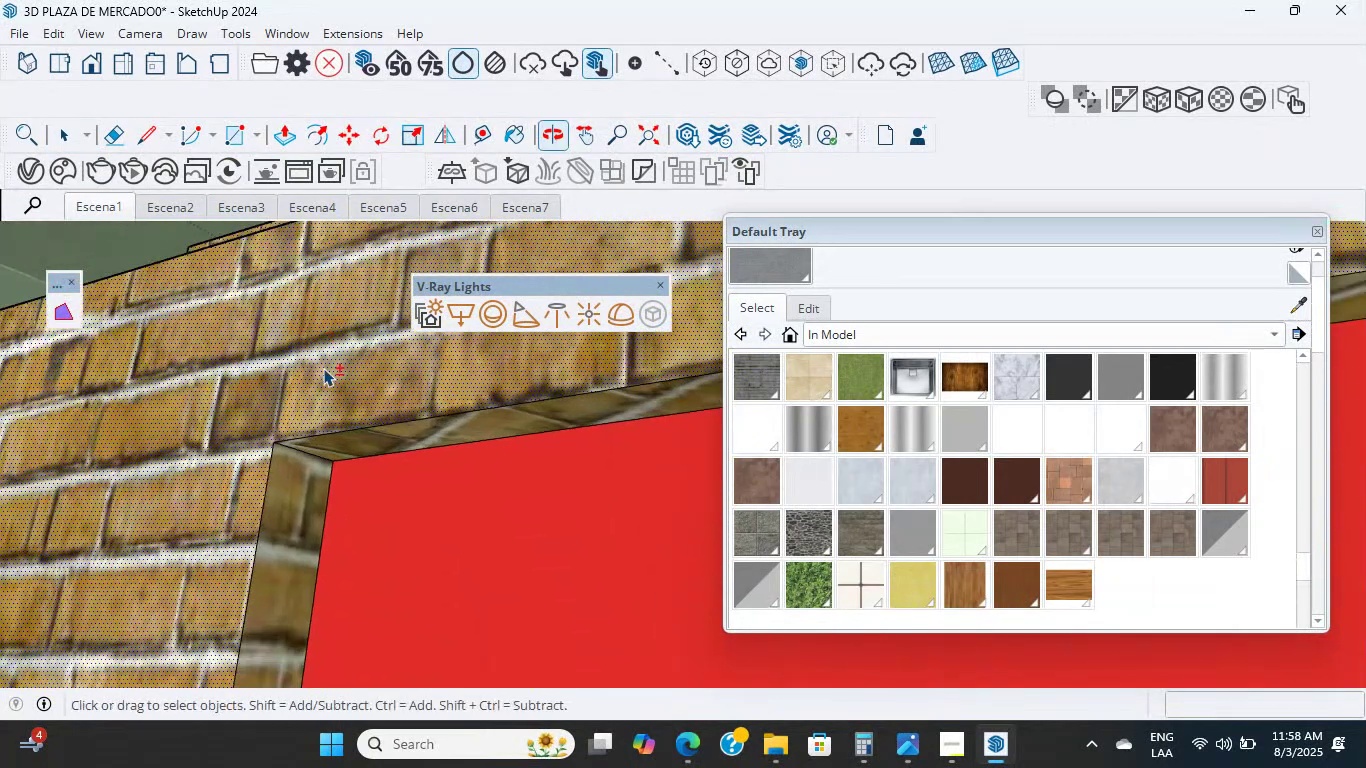 
hold_key(key=ShiftLeft, duration=2.25)
scroll: coordinate [266, 494], scroll_direction: up, amount: 11.0
 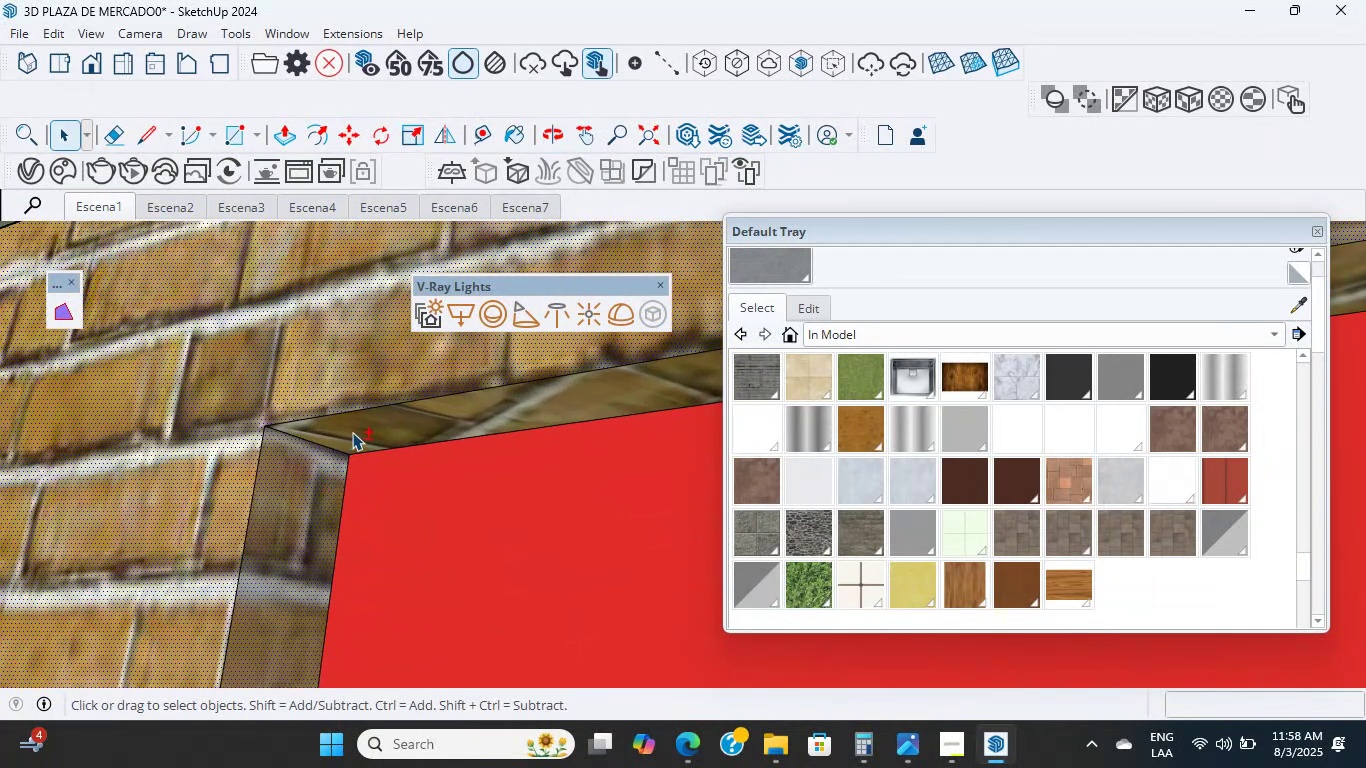 
scroll: coordinate [292, 395], scroll_direction: down, amount: 22.0
 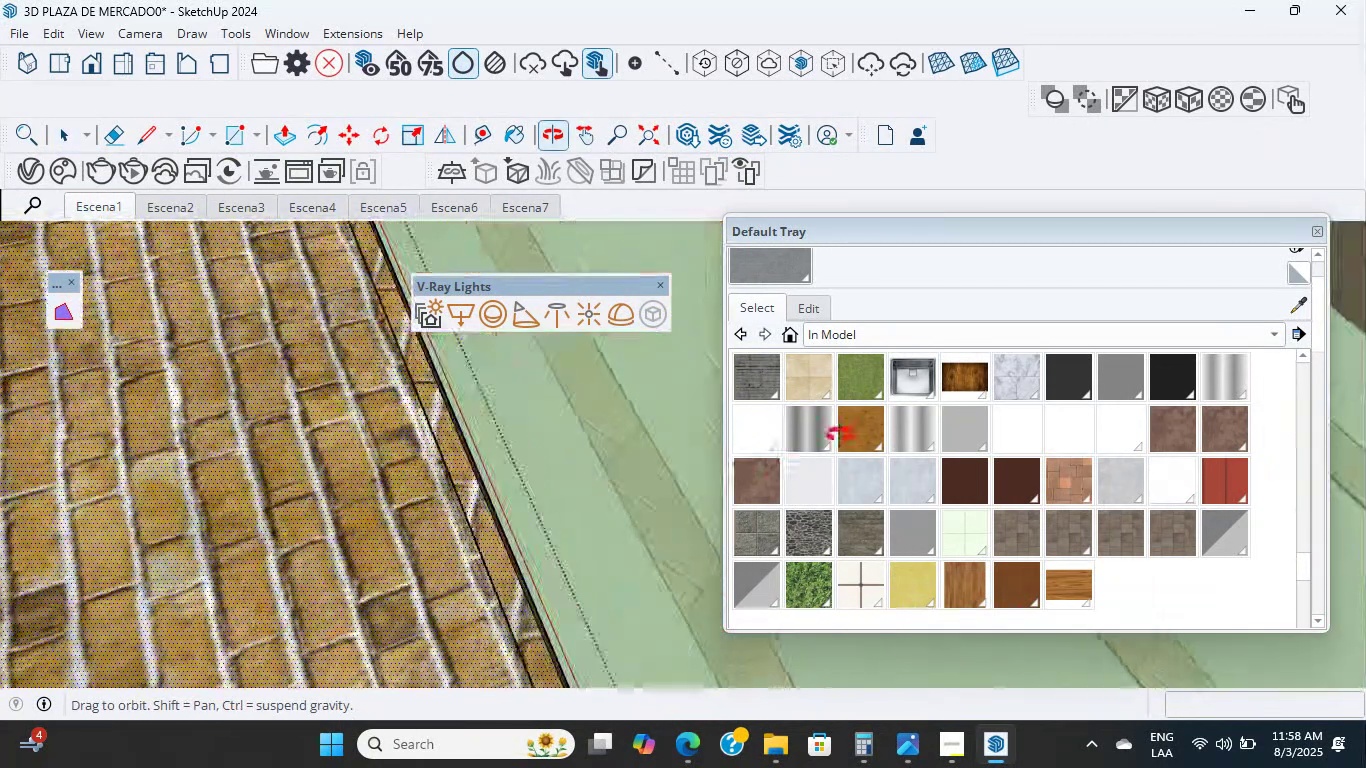 
hold_key(key=ShiftLeft, duration=0.73)
 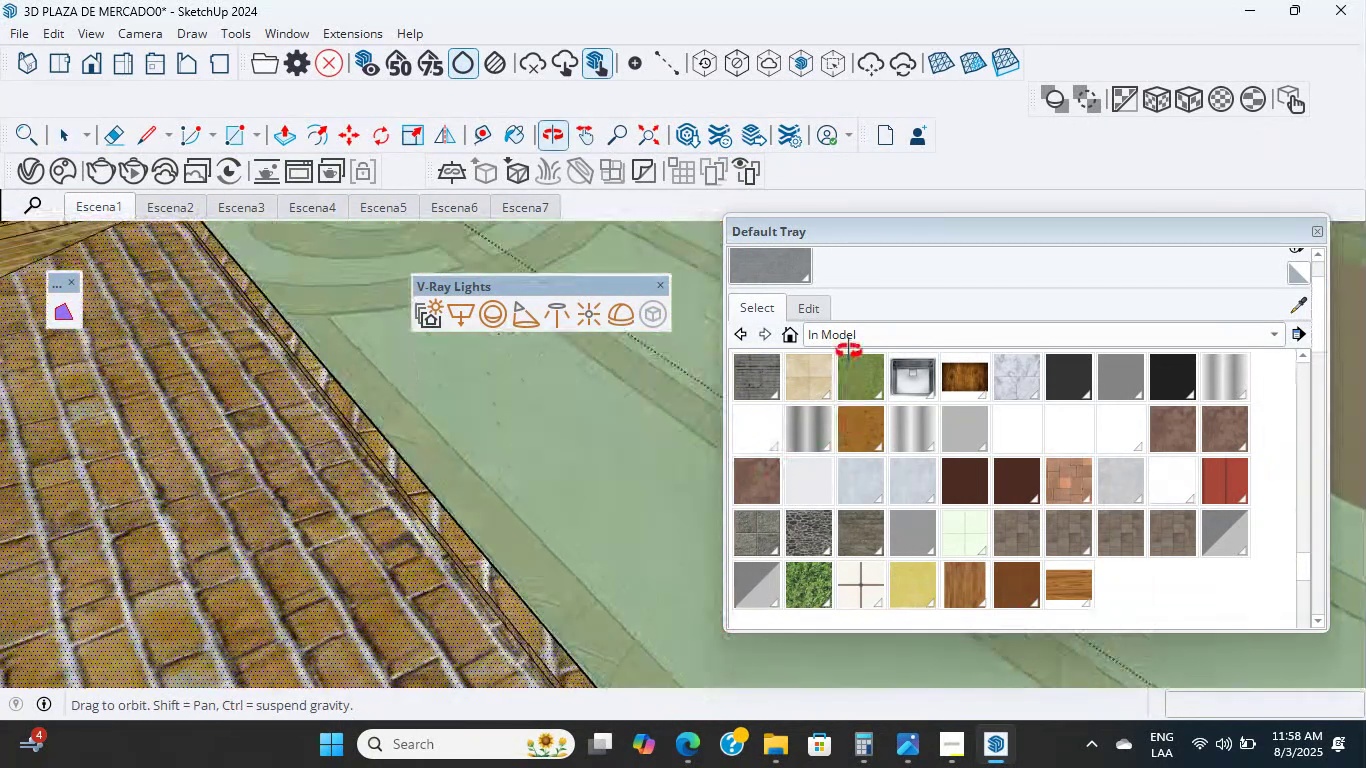 
scroll: coordinate [490, 516], scroll_direction: up, amount: 15.0
 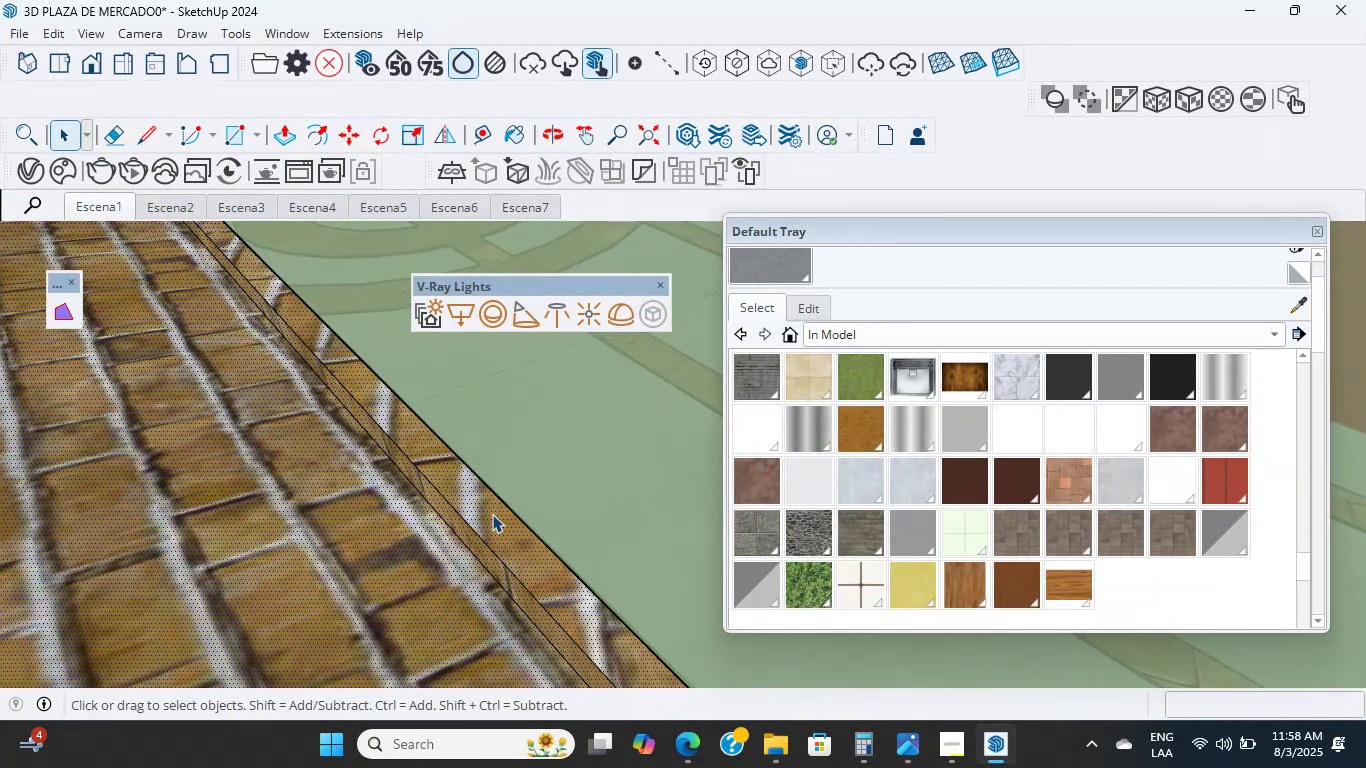 
hold_key(key=ShiftLeft, duration=0.33)
scroll: coordinate [378, 525], scroll_direction: down, amount: 48.0
 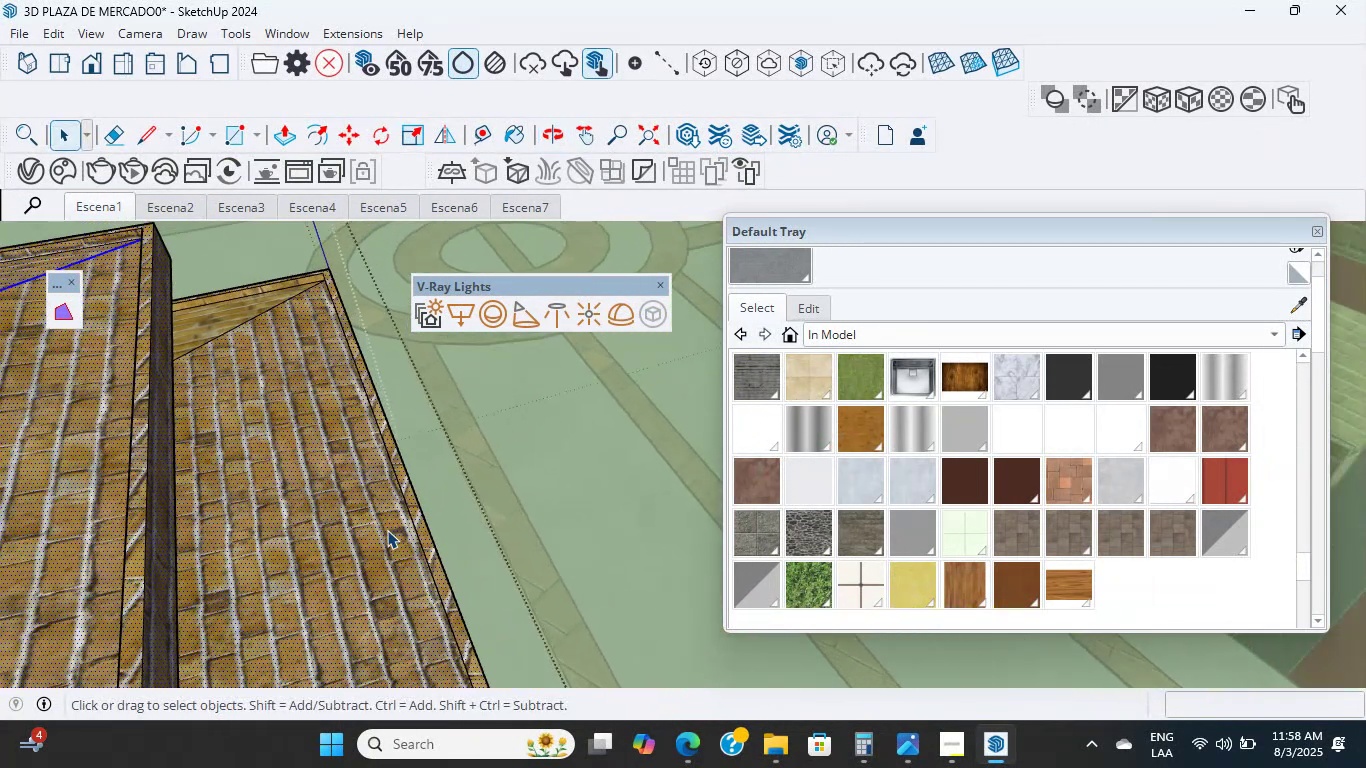 
hold_key(key=ShiftLeft, duration=0.52)
 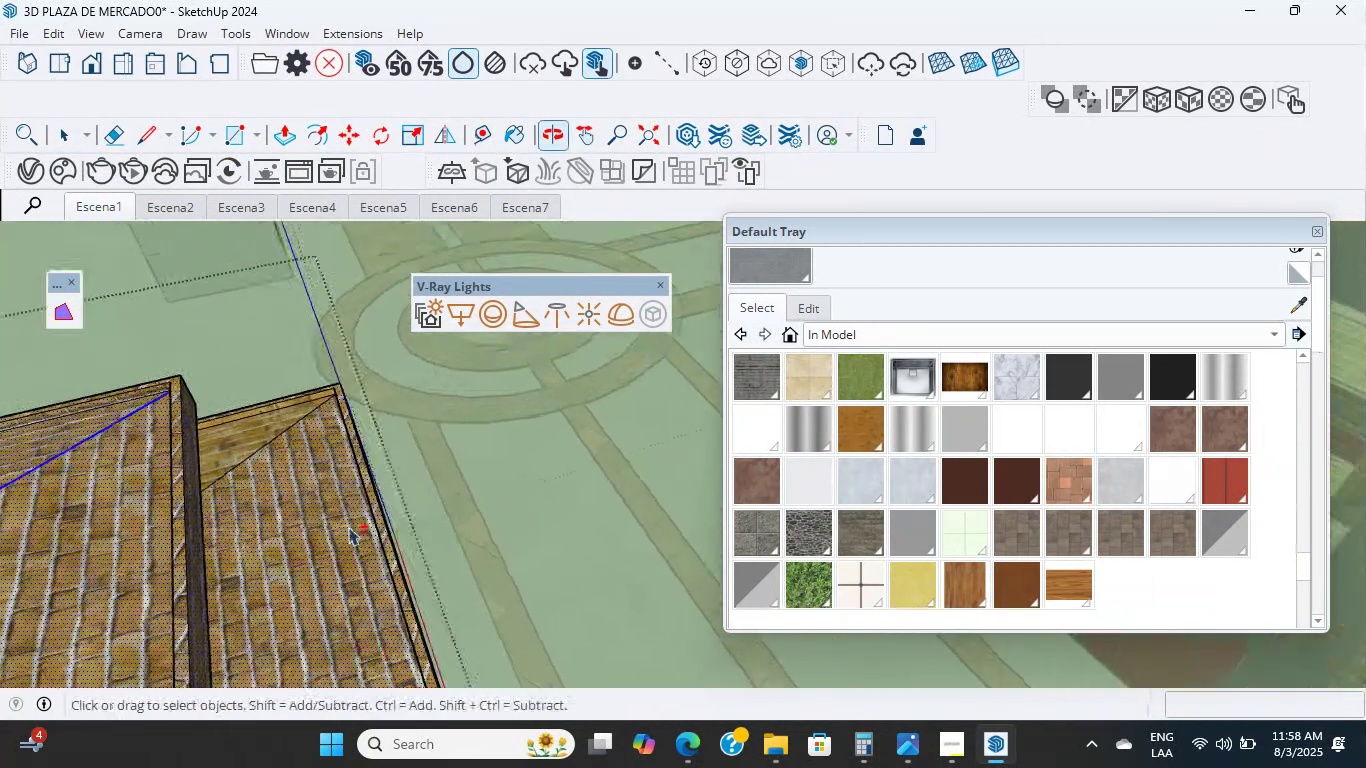 
scroll: coordinate [213, 411], scroll_direction: up, amount: 16.0
 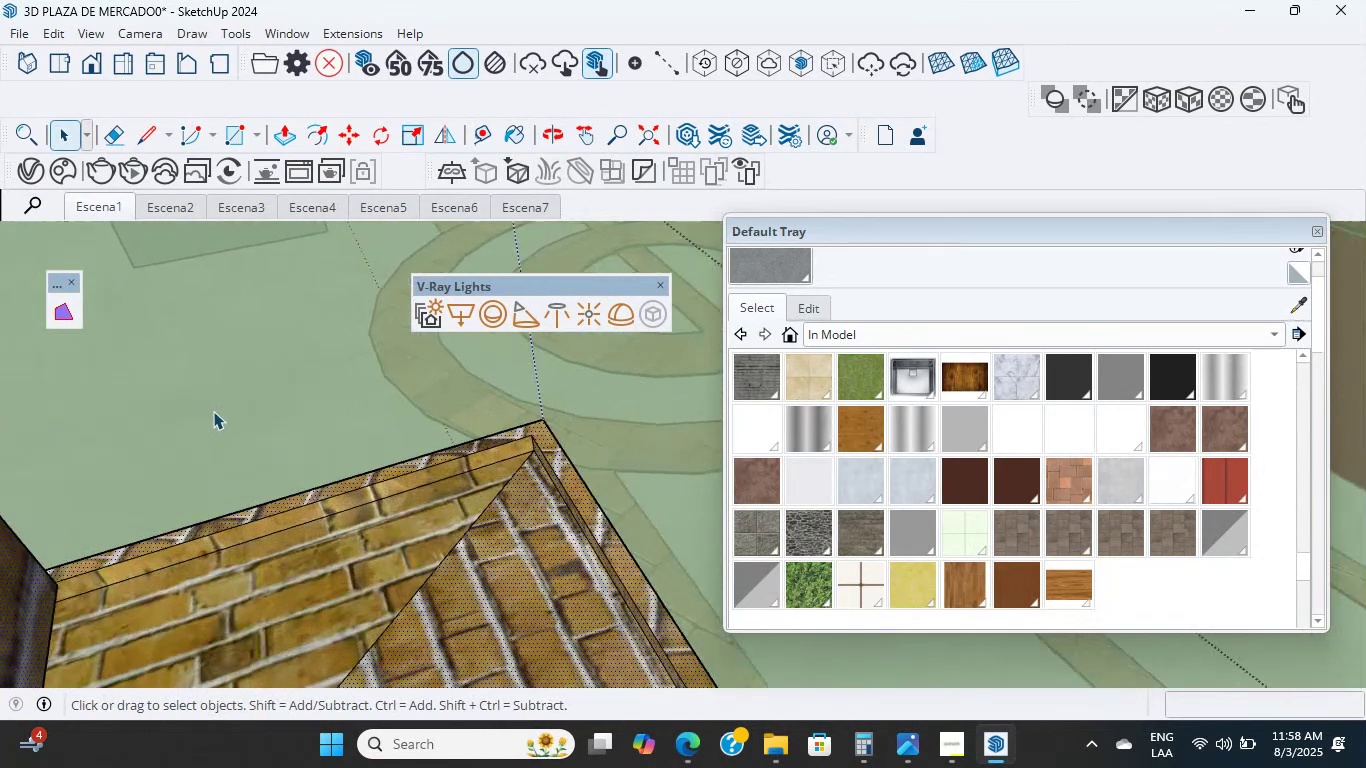 
hold_key(key=ShiftLeft, duration=1.85)
scroll: coordinate [237, 282], scroll_direction: up, amount: 3.0
 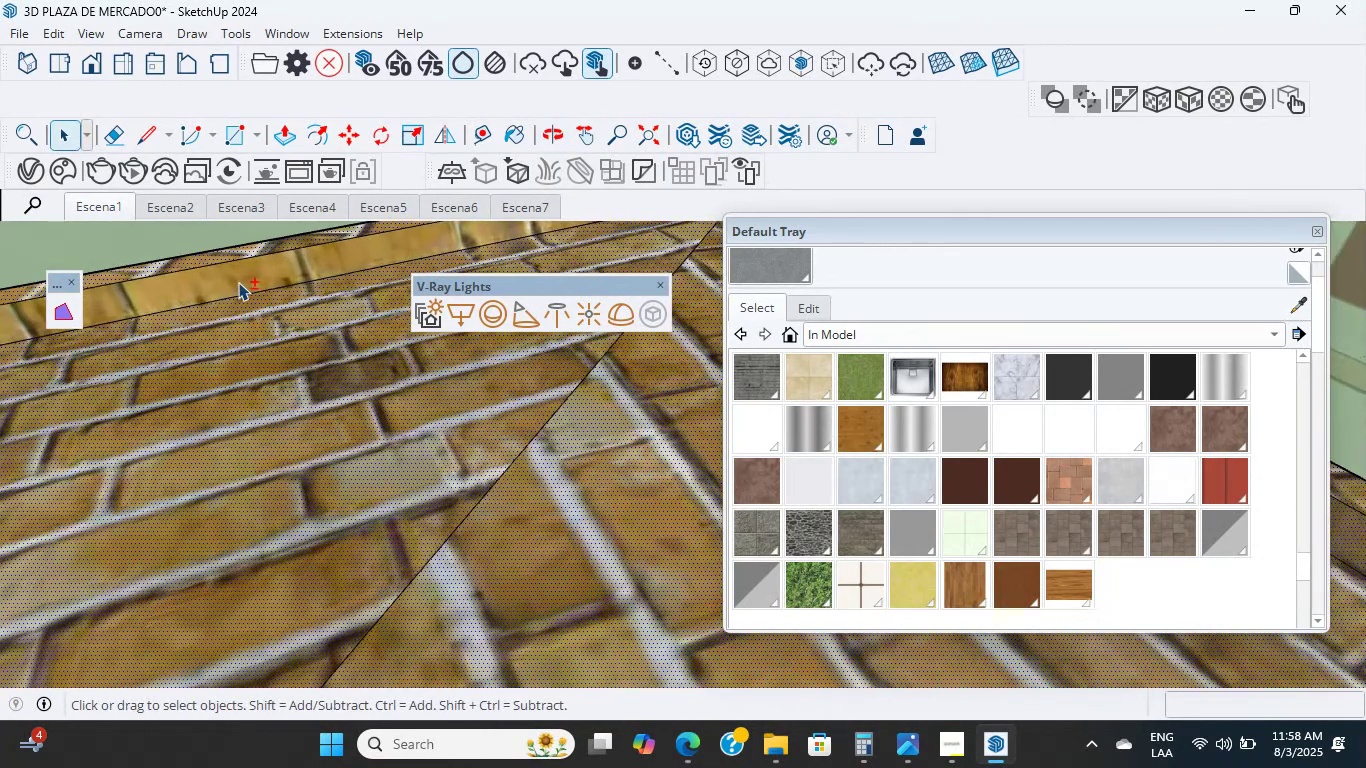 
left_click([239, 282])
 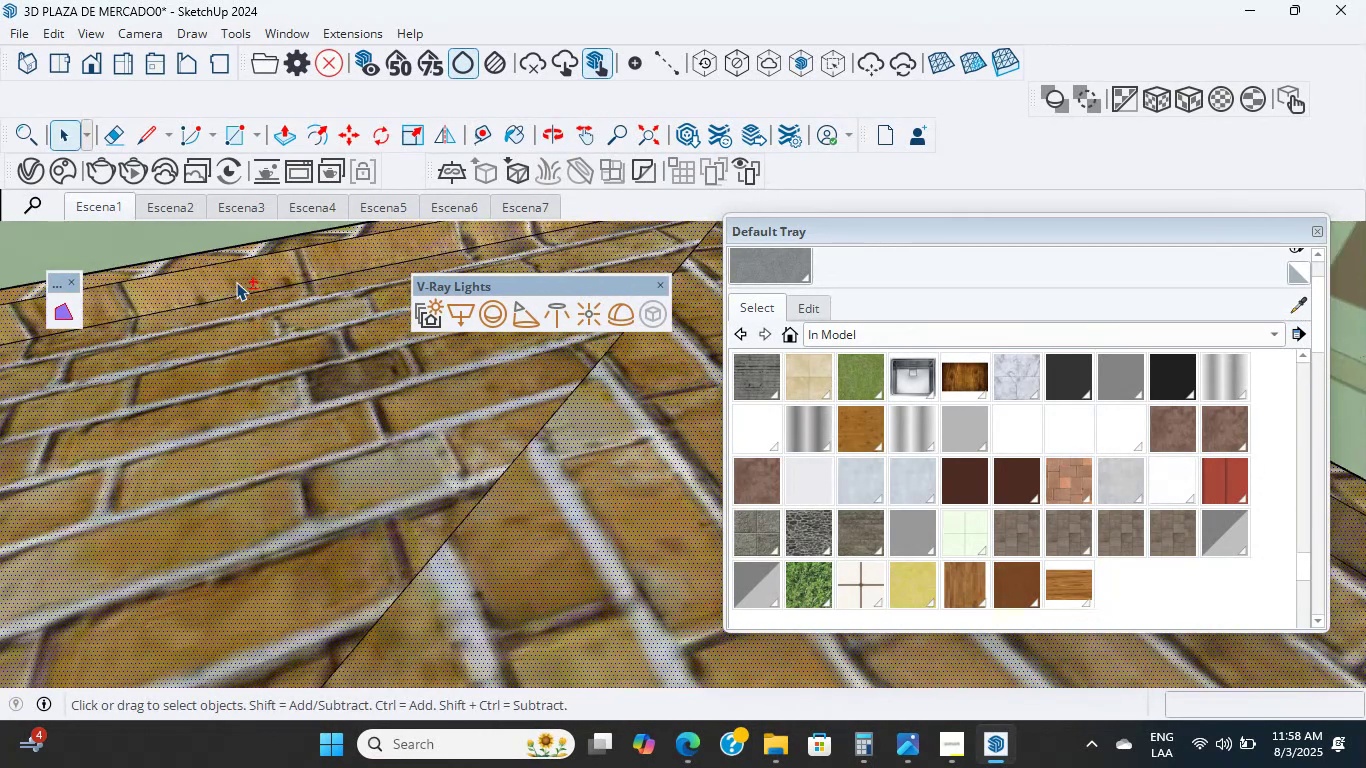 
scroll: coordinate [142, 362], scroll_direction: down, amount: 5.0
 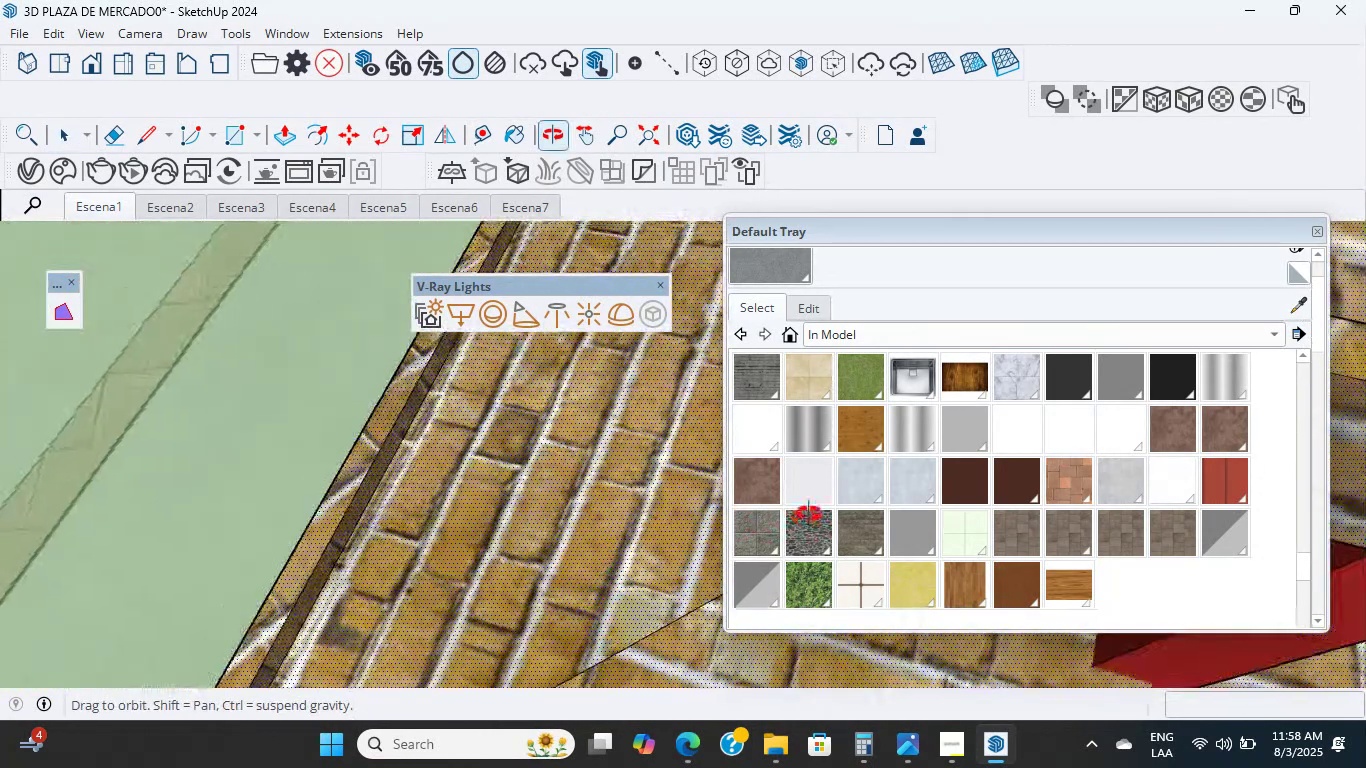 
hold_key(key=ShiftLeft, duration=2.97)
scroll: coordinate [450, 568], scroll_direction: down, amount: 2.0
 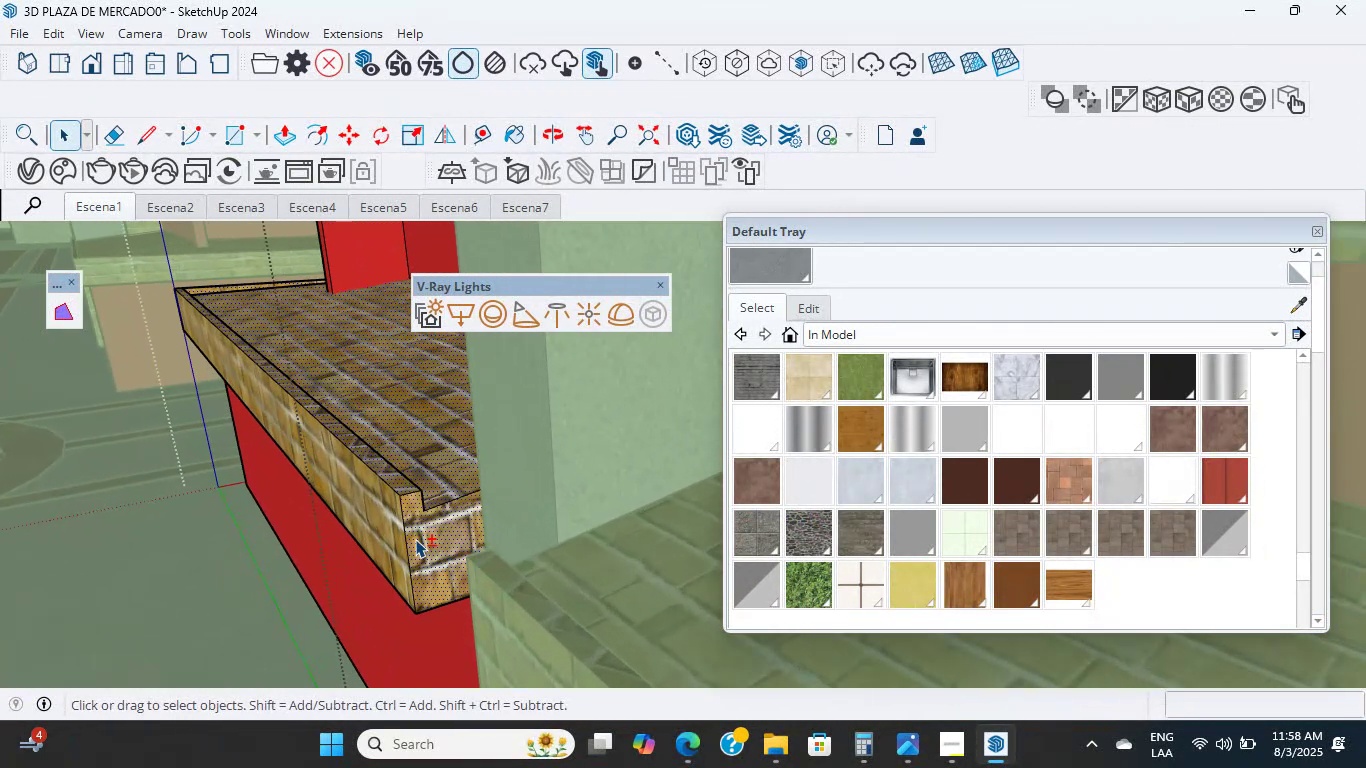 
hold_key(key=ShiftLeft, duration=2.27)
left_click([444, 554])
 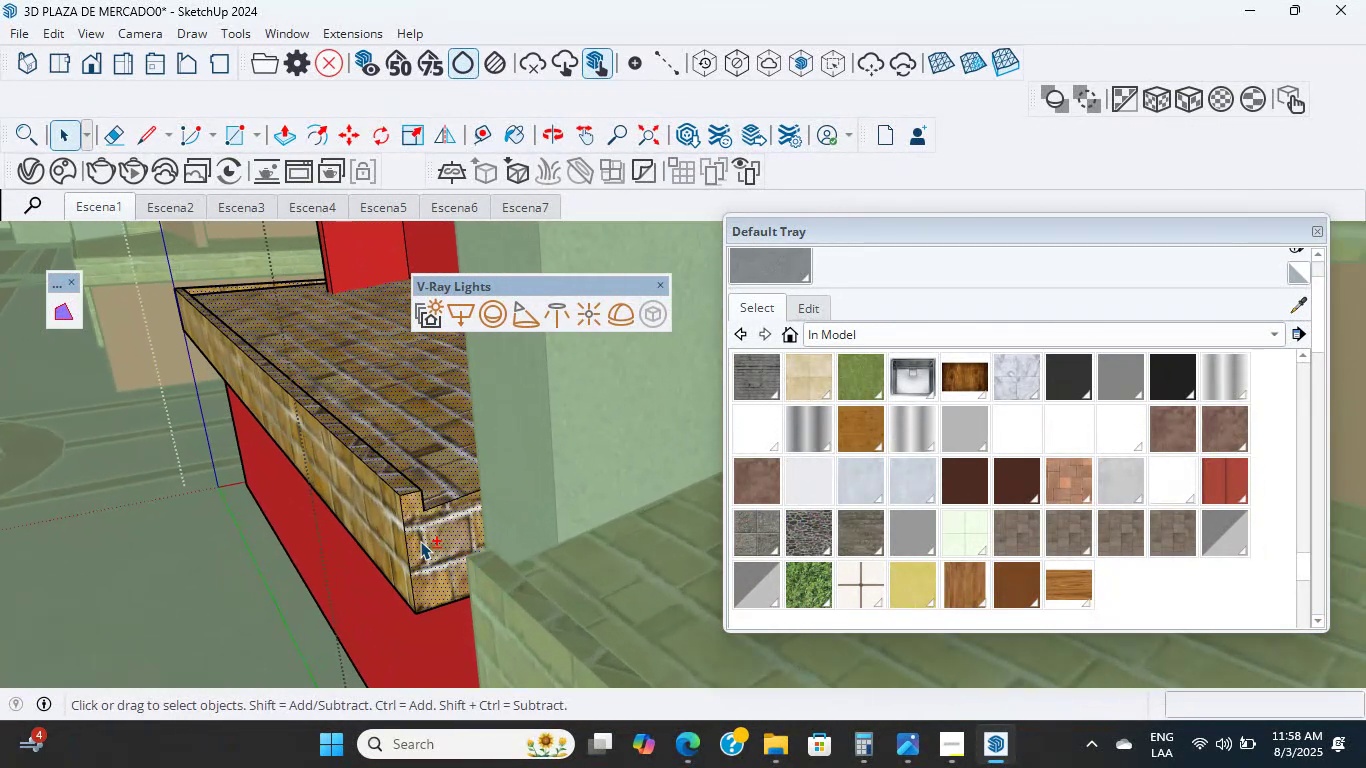 
scroll: coordinate [399, 532], scroll_direction: up, amount: 5.0
 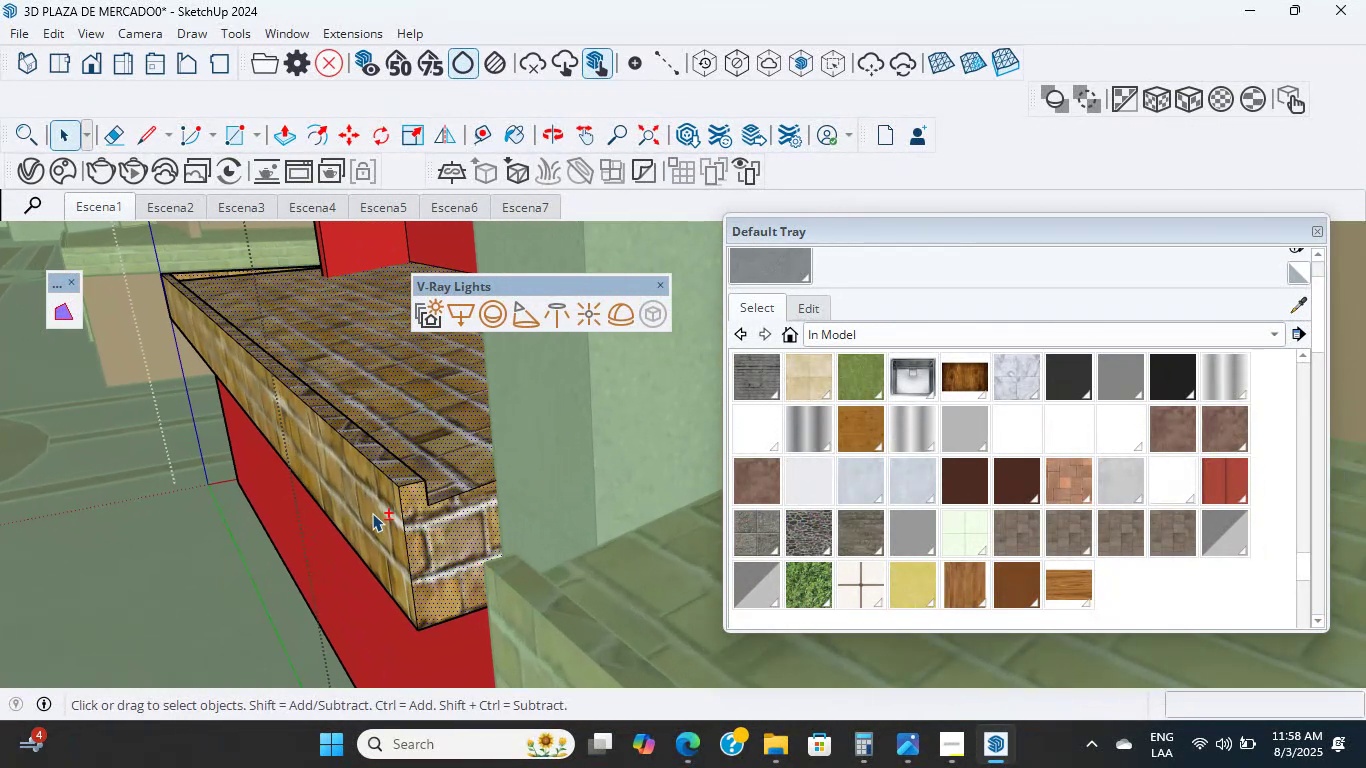 
left_click([372, 513])
 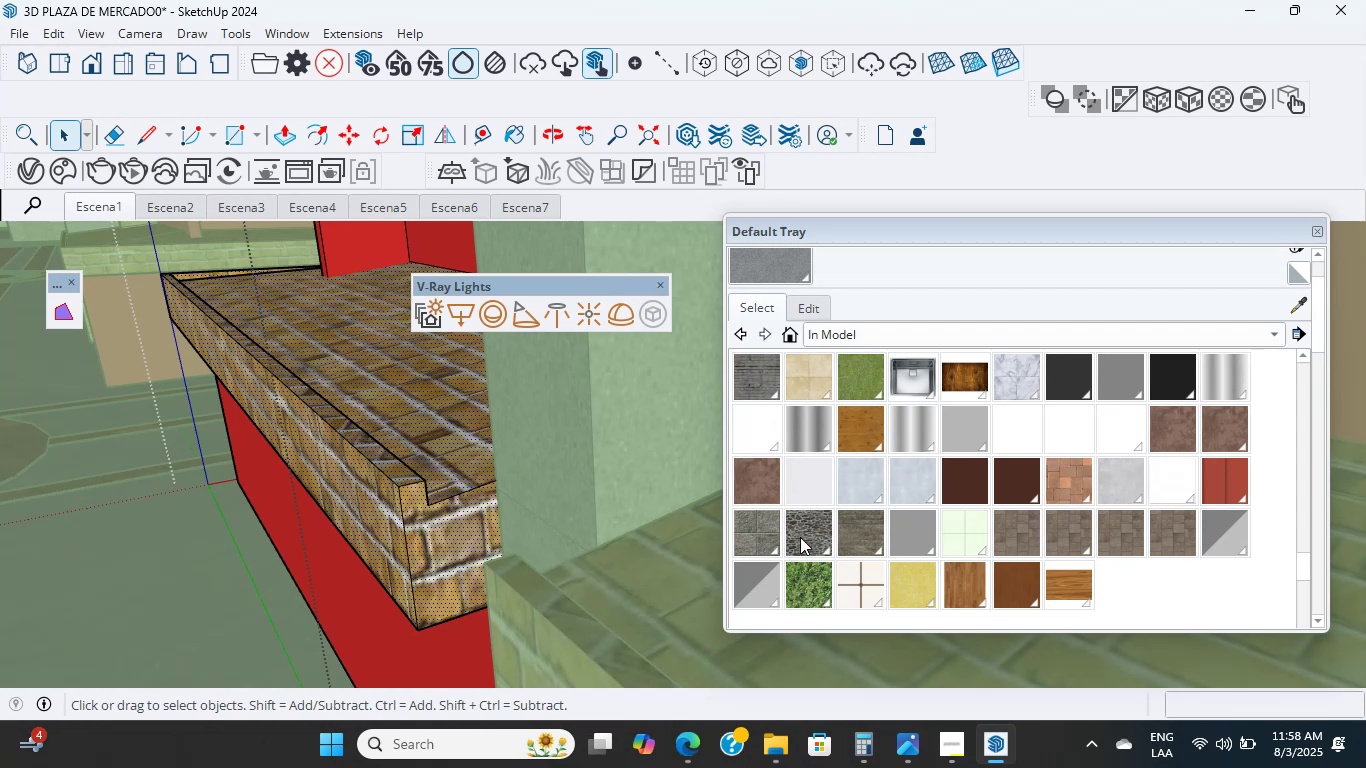 
key(Shift+ShiftLeft)
 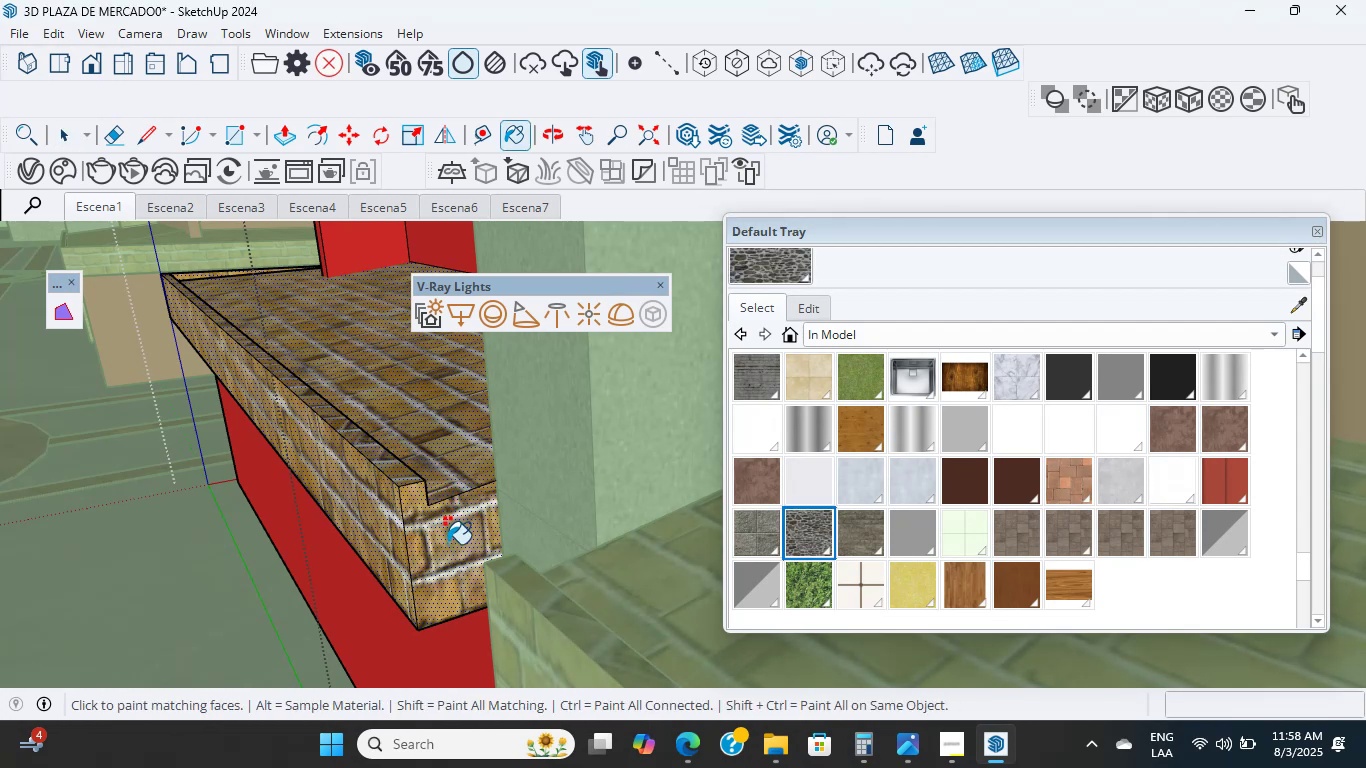 
scroll: coordinate [428, 518], scroll_direction: down, amount: 15.0
 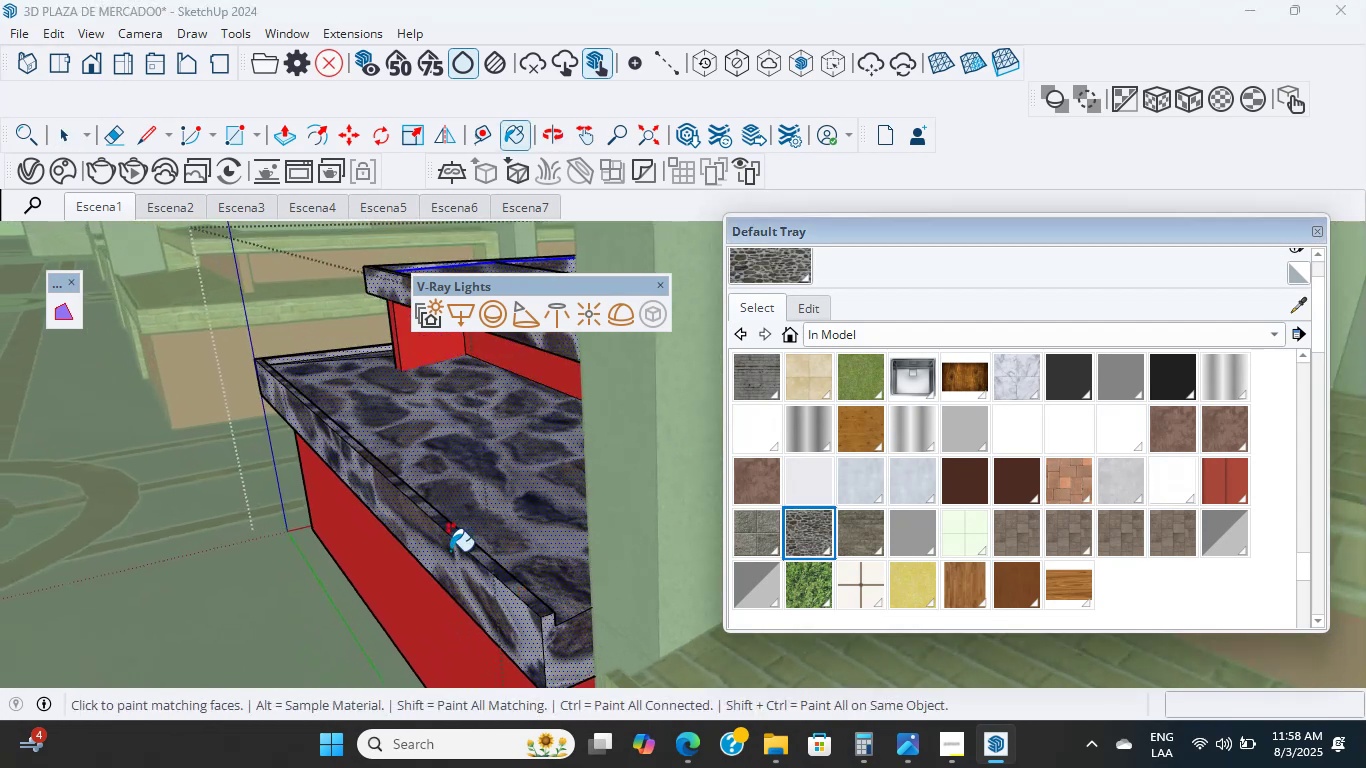 
hold_key(key=ShiftLeft, duration=0.53)
 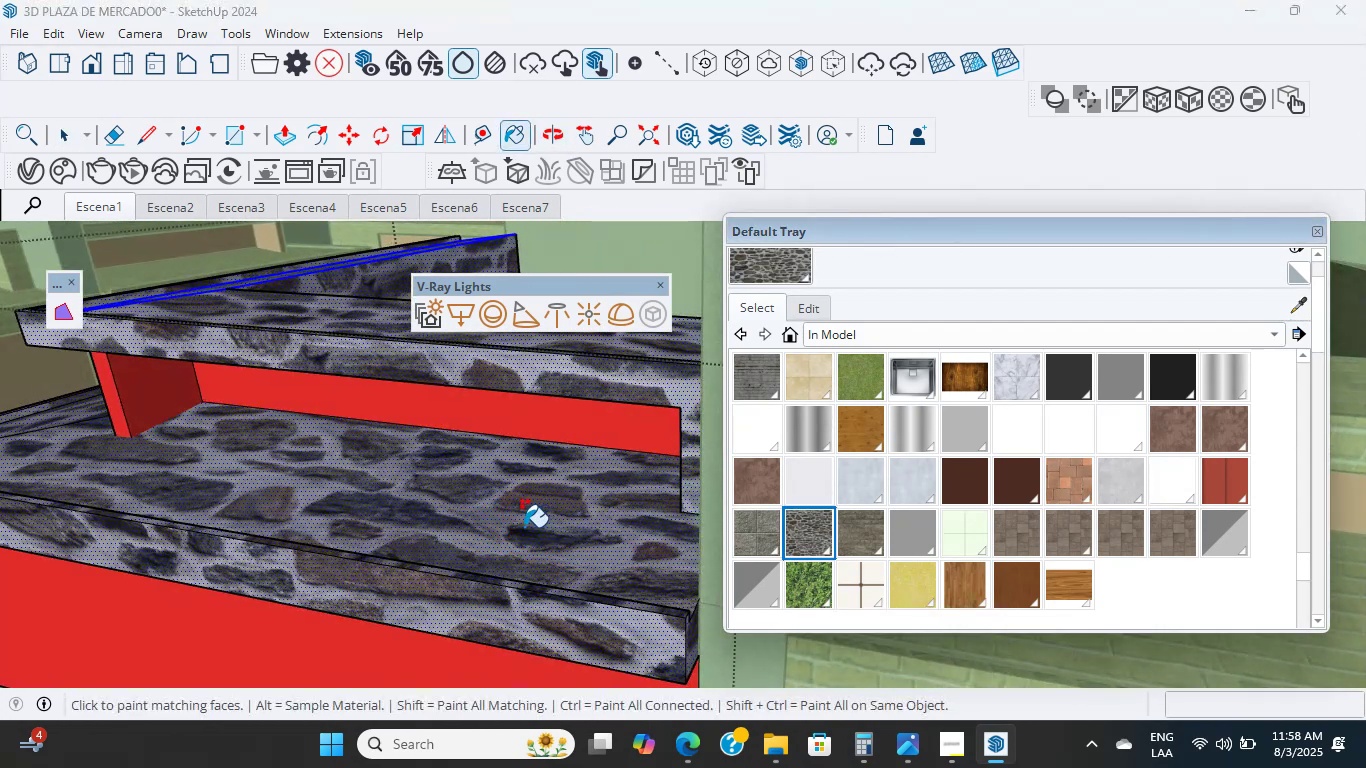 
wait(7.01)
 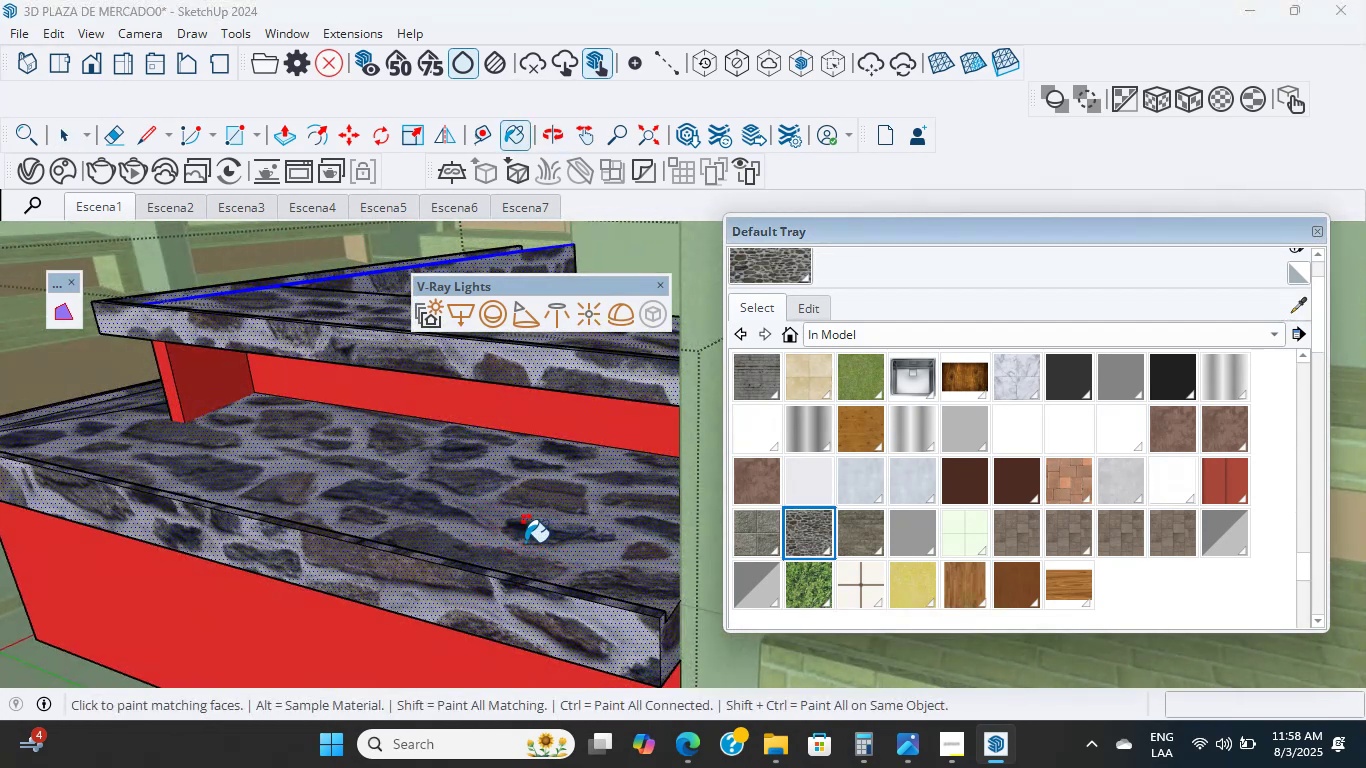 
middle_click([524, 527])
 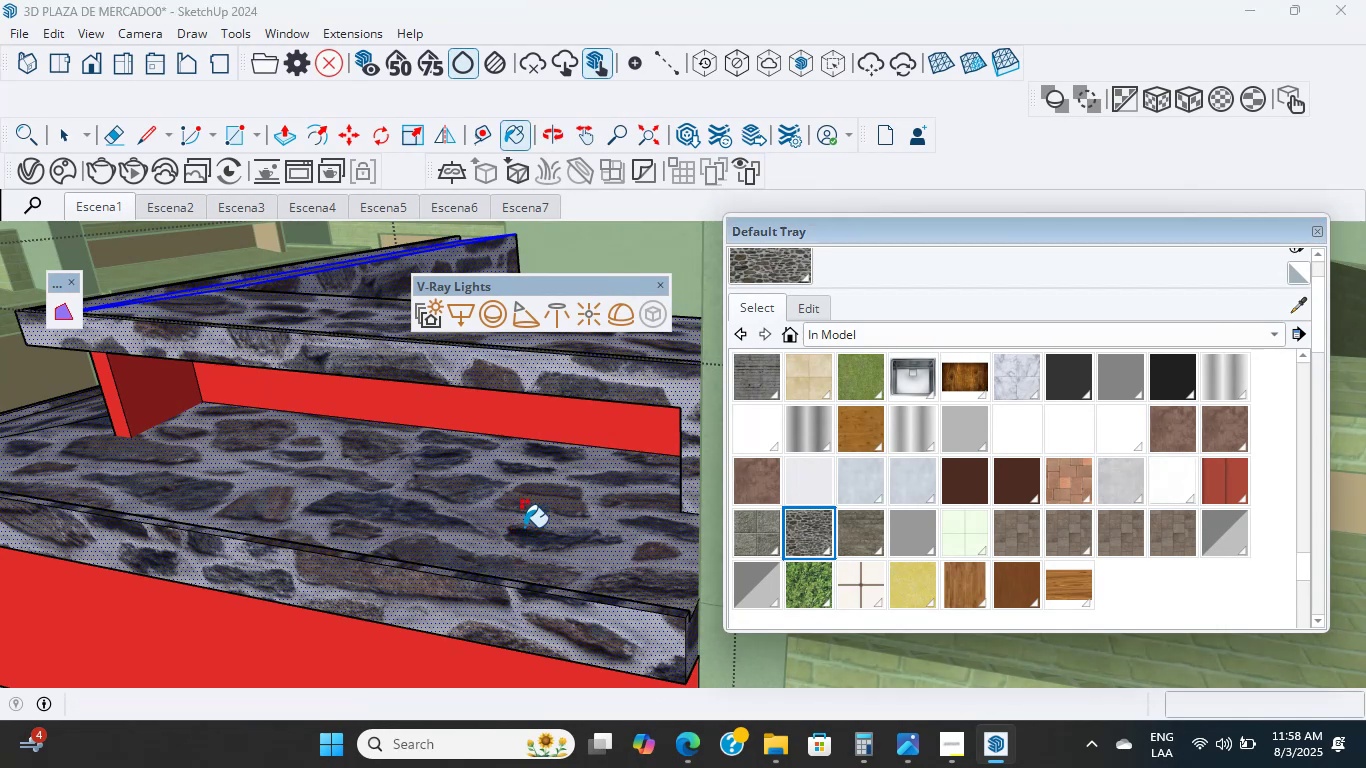 
scroll: coordinate [272, 504], scroll_direction: down, amount: 11.0
 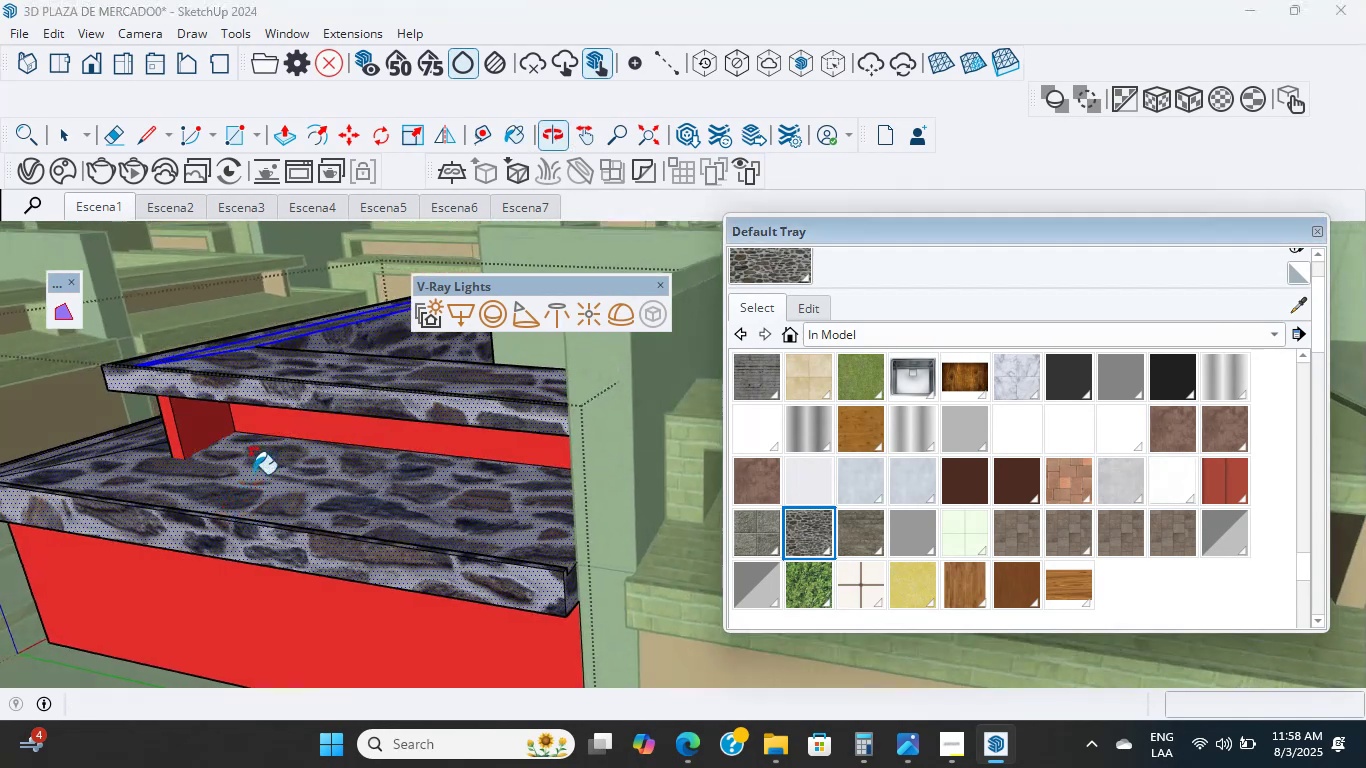 
scroll: coordinate [308, 377], scroll_direction: up, amount: 19.0
 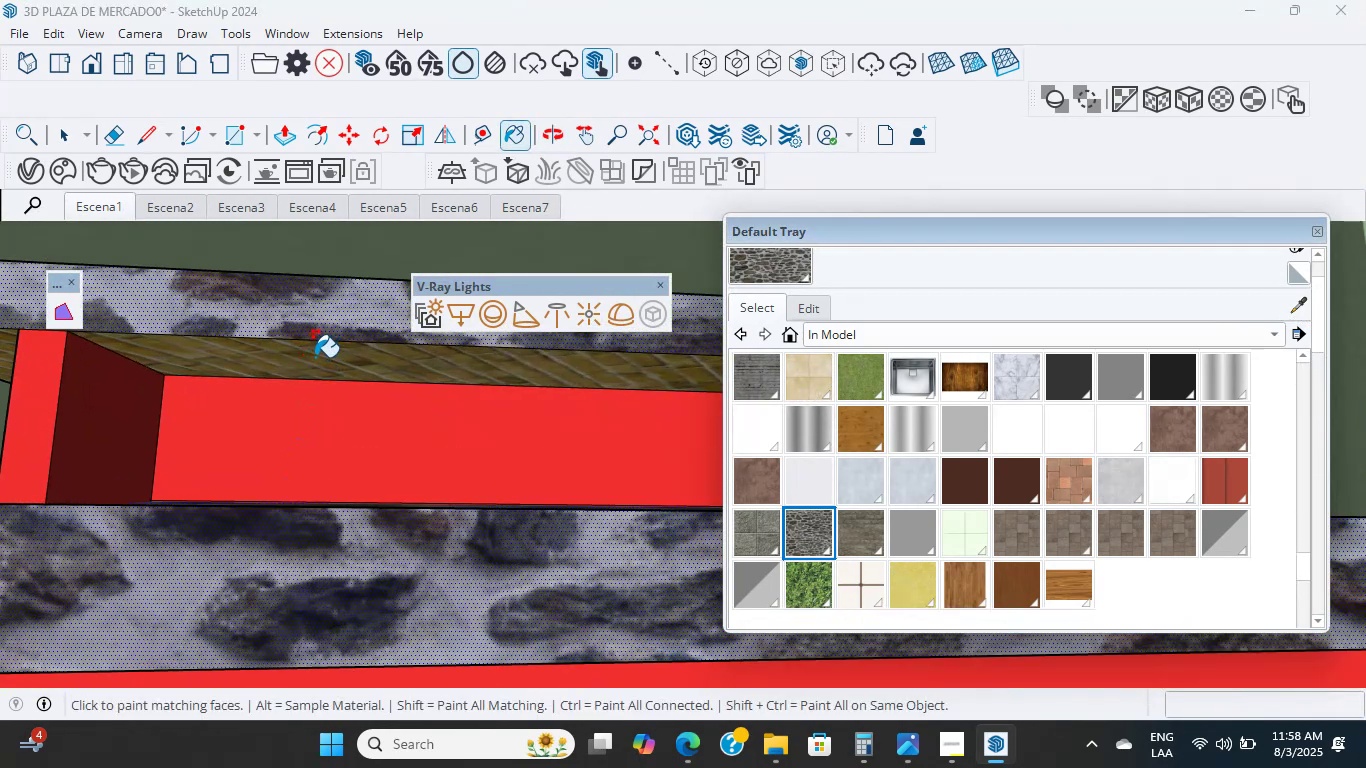 
left_click([315, 357])
 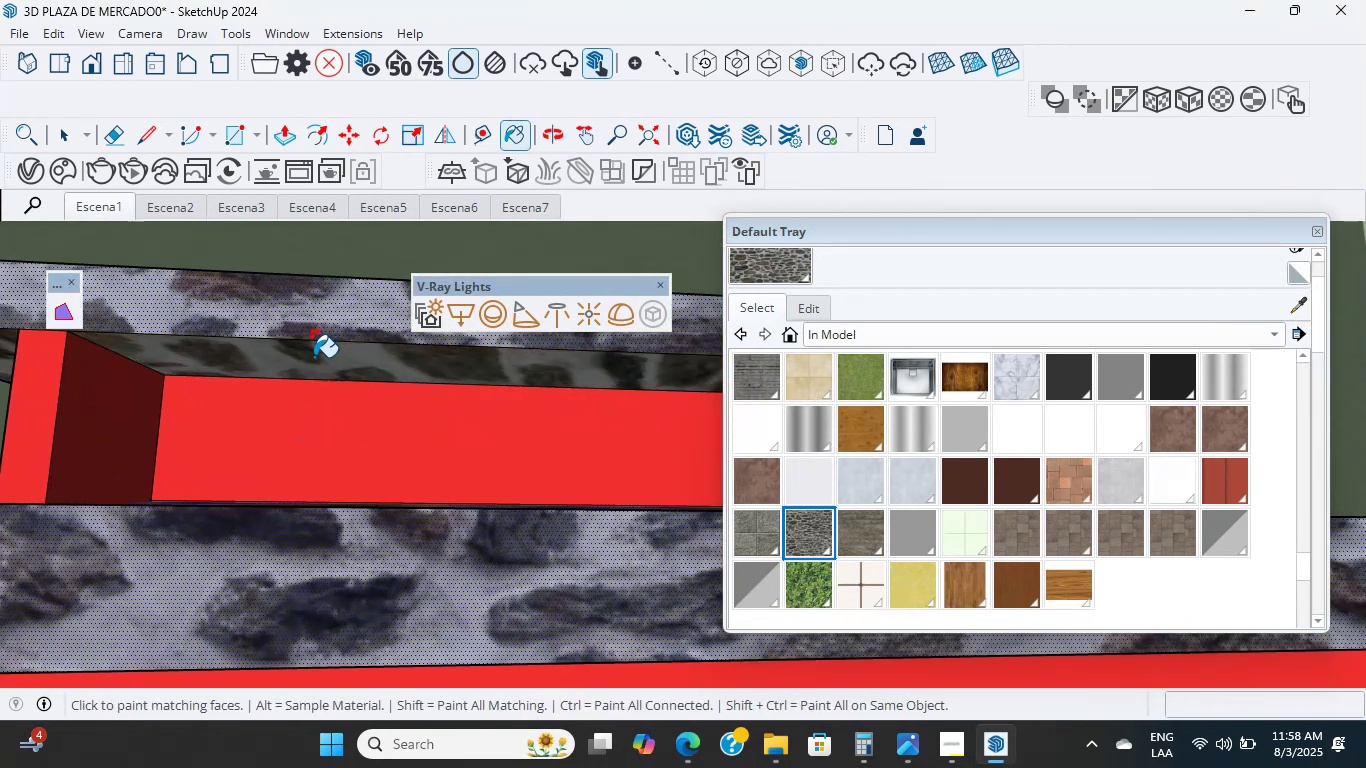 
scroll: coordinate [385, 475], scroll_direction: down, amount: 43.0
 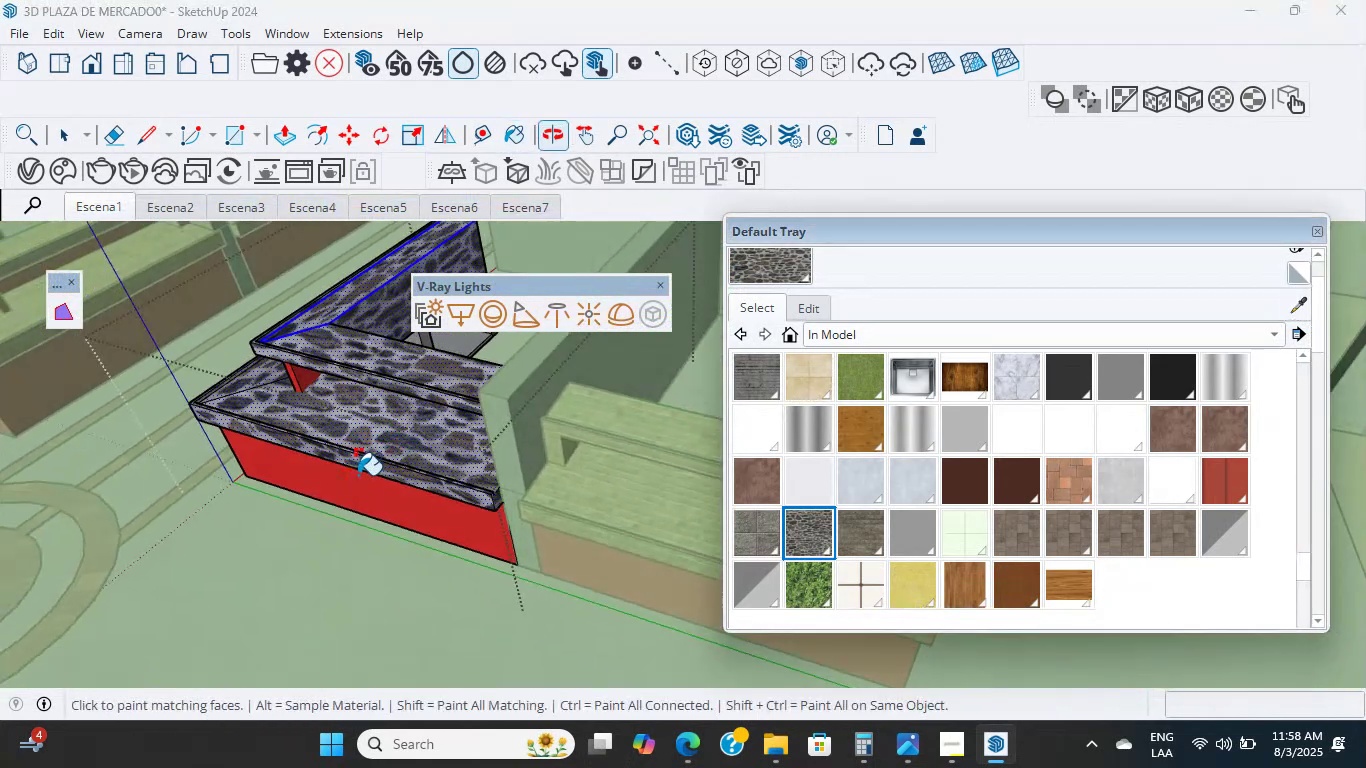 
scroll: coordinate [482, 478], scroll_direction: up, amount: 14.0
 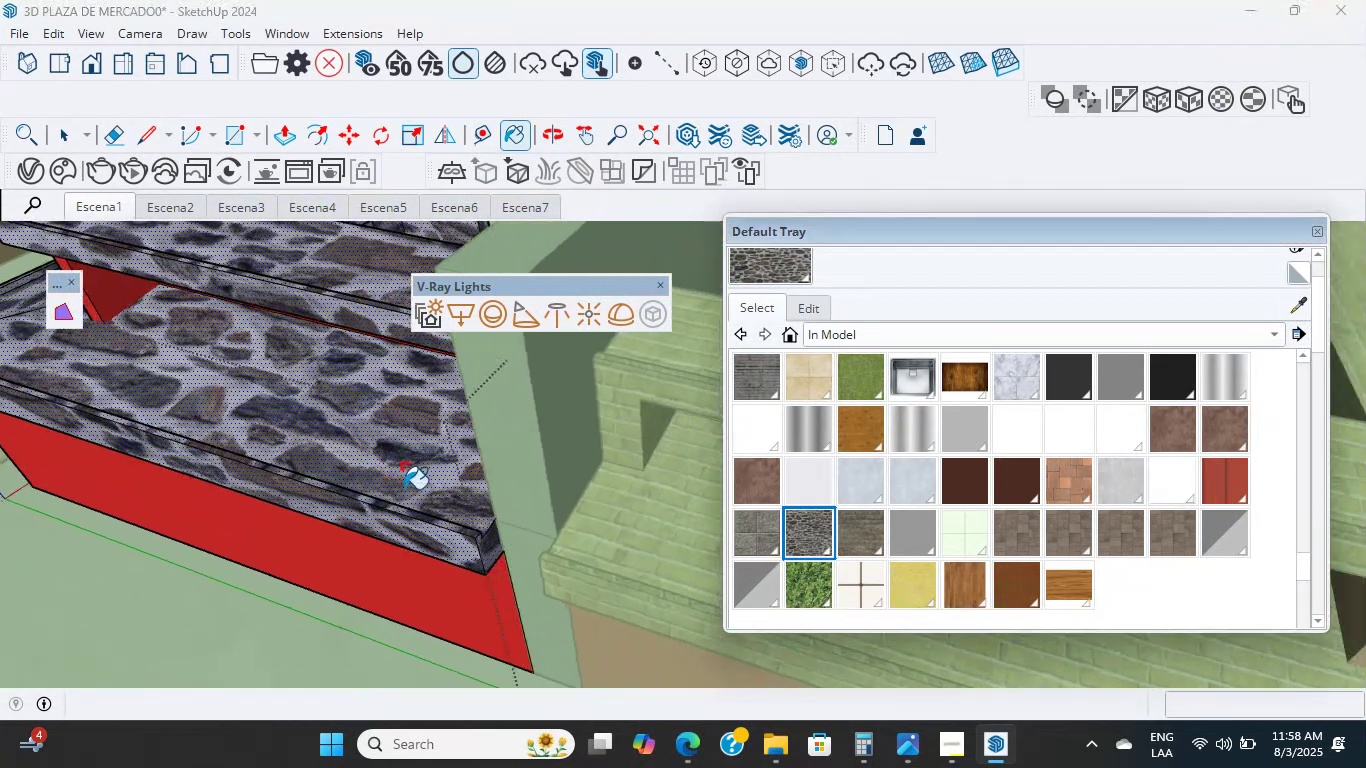 
hold_key(key=ShiftLeft, duration=1.47)
scroll: coordinate [390, 522], scroll_direction: down, amount: 10.0
 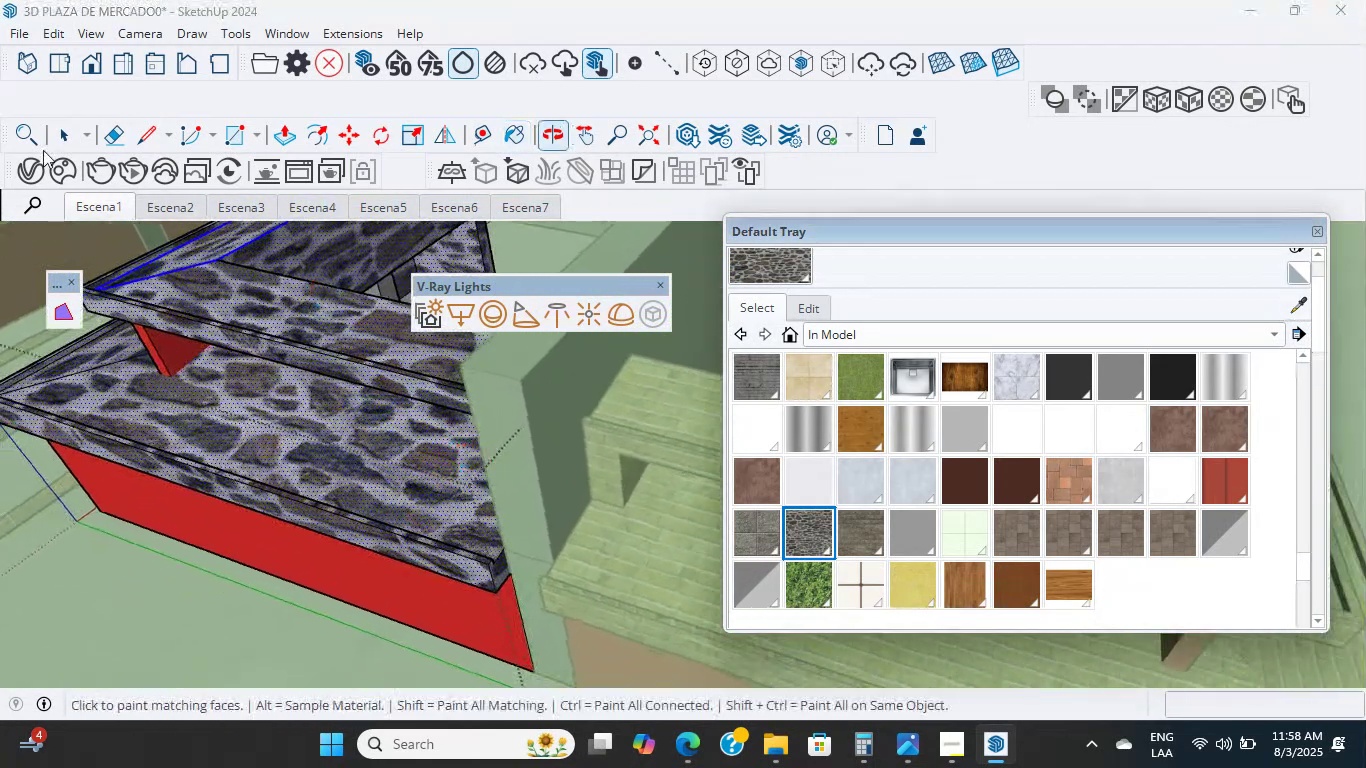 
hold_key(key=ShiftLeft, duration=0.36)
 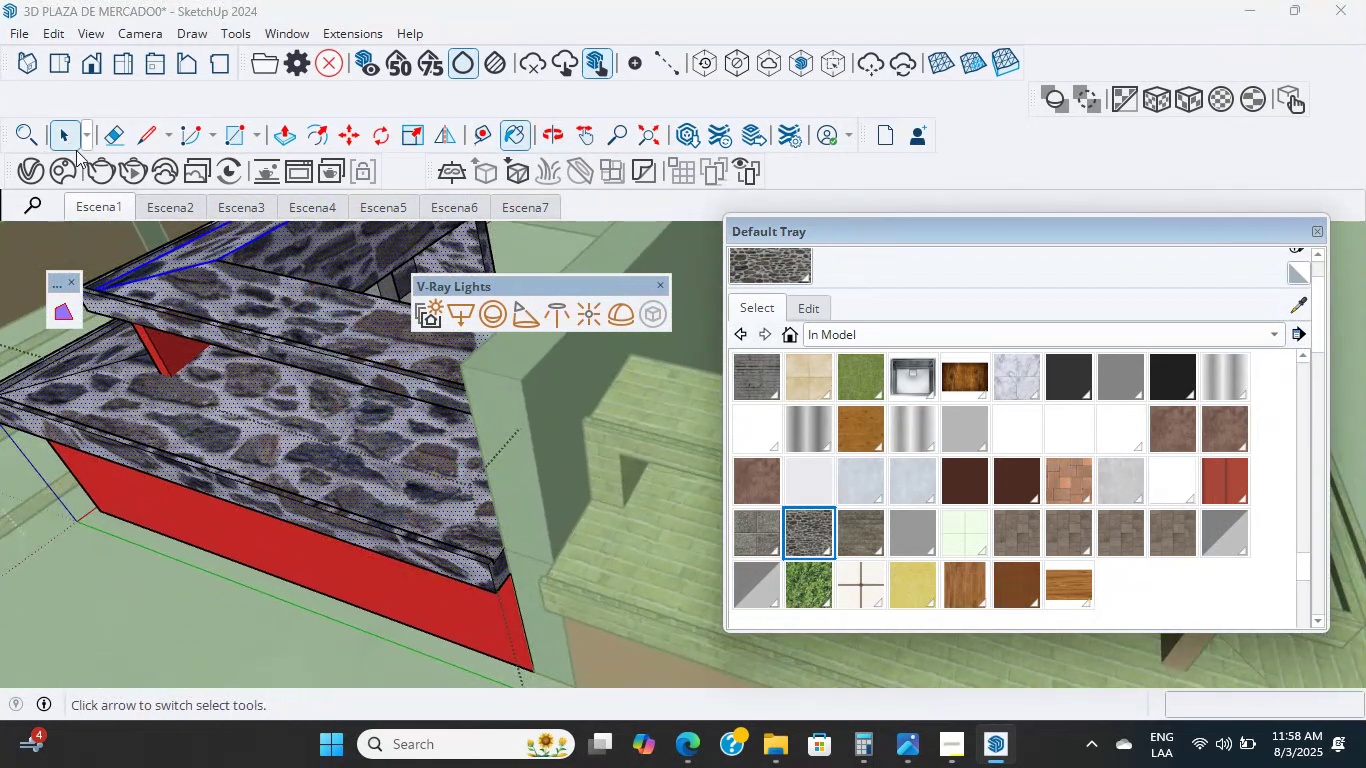 
left_click([76, 145])
 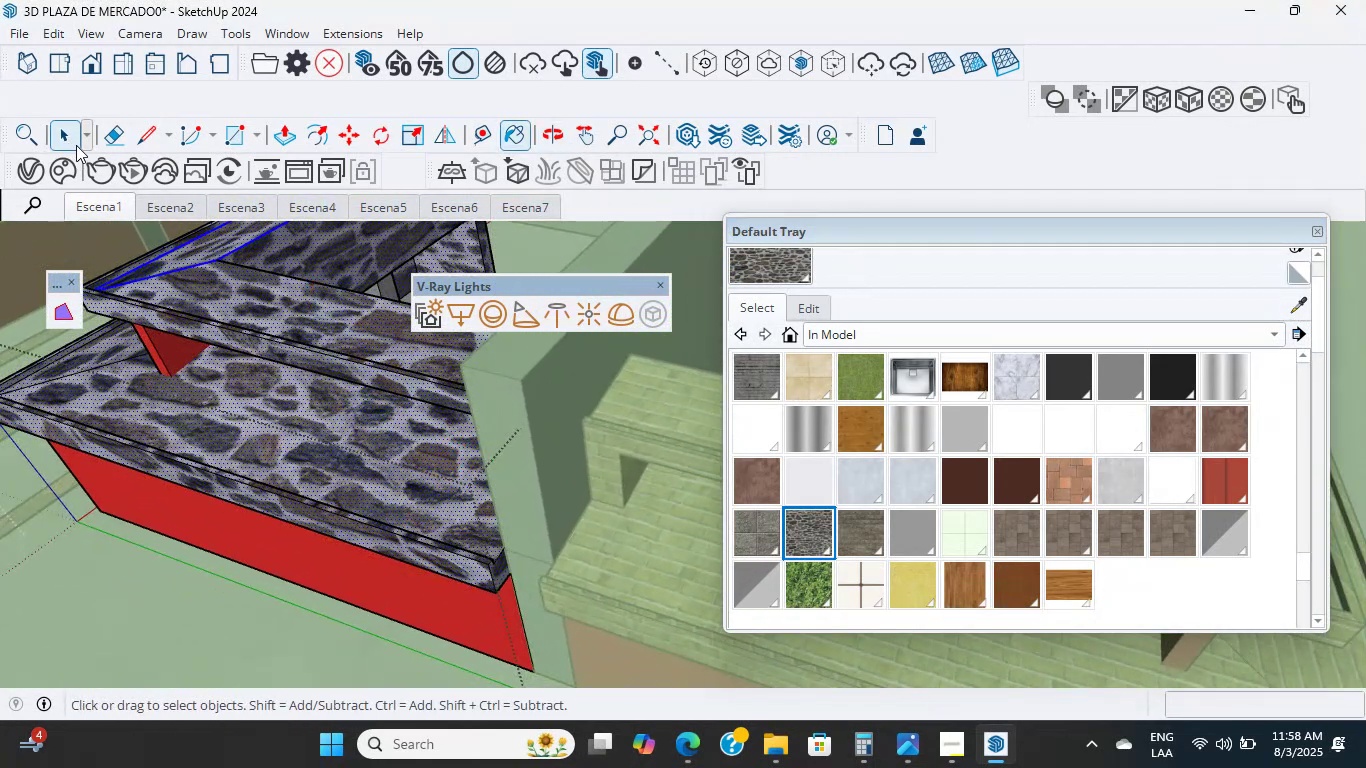 
scroll: coordinate [530, 516], scroll_direction: up, amount: 3.0
 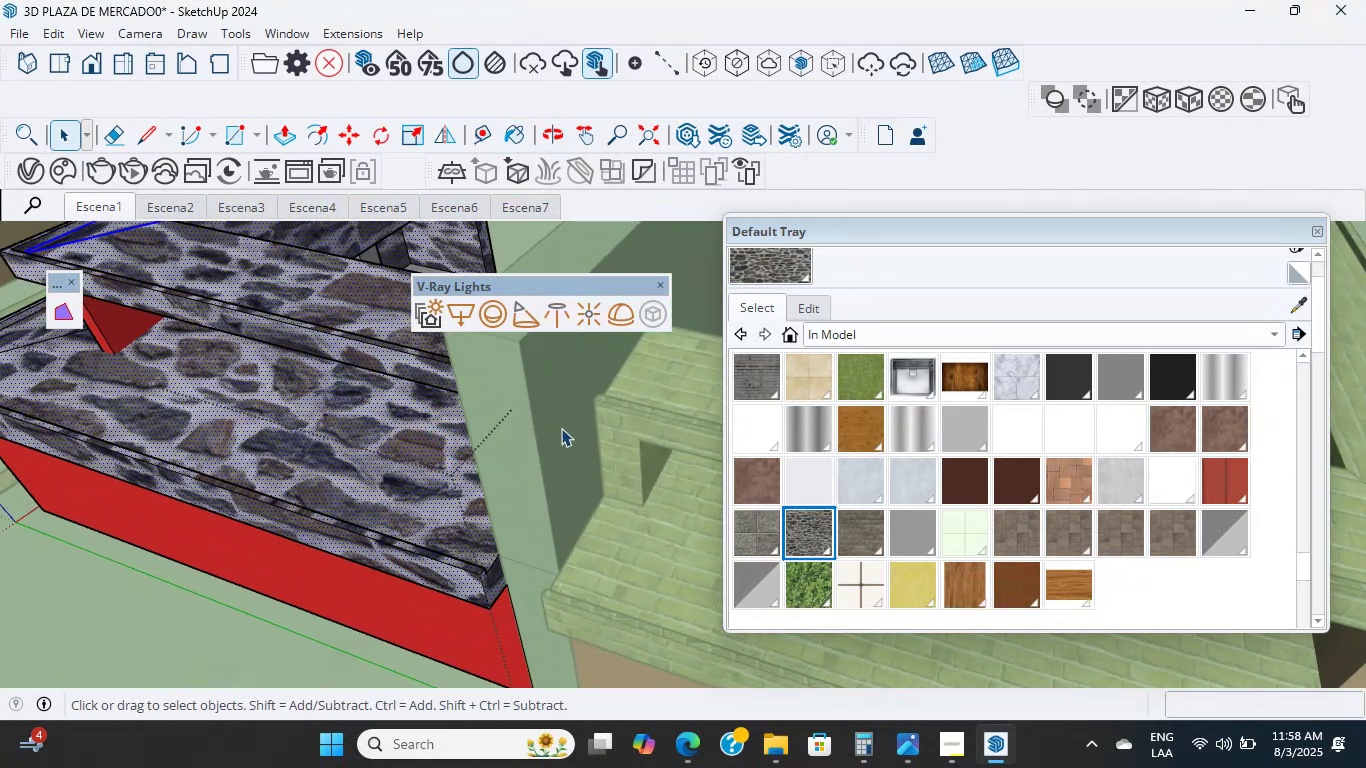 
double_click([561, 428])
 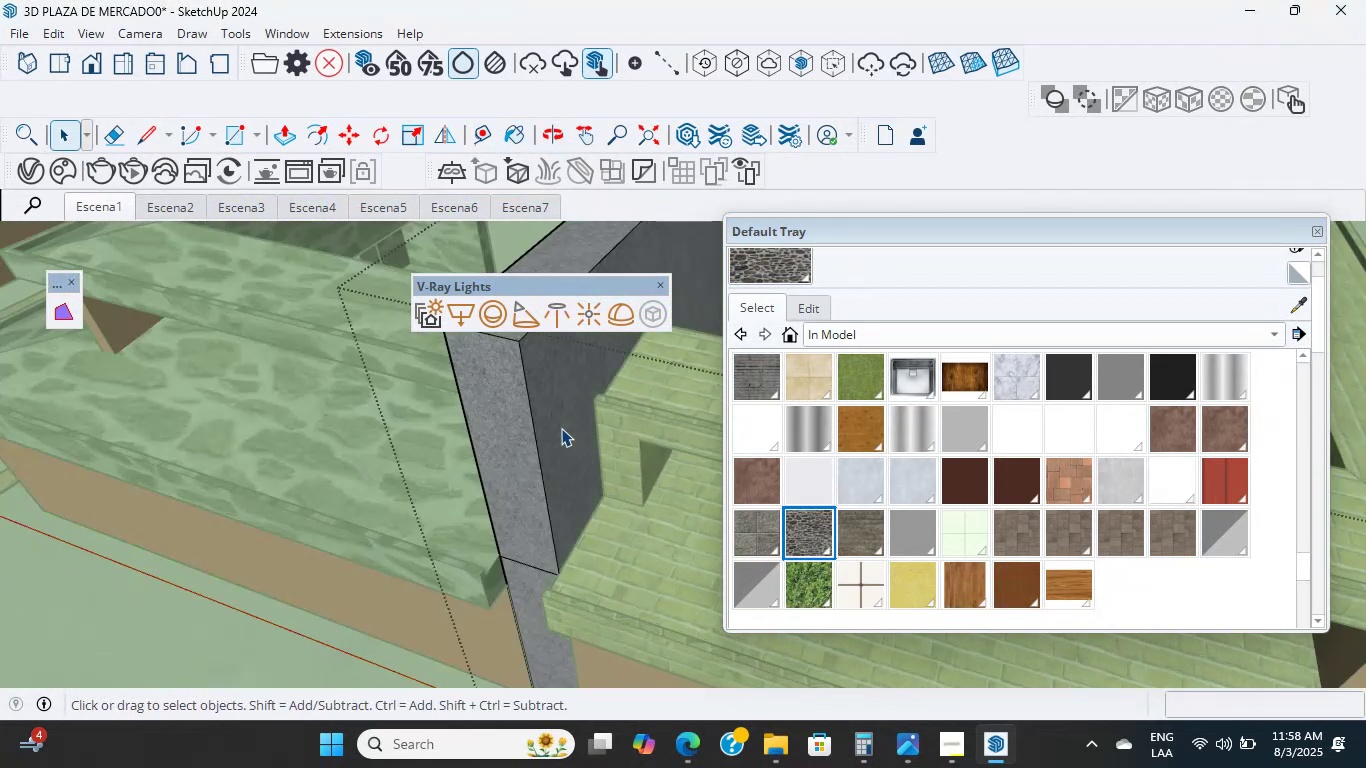 
scroll: coordinate [547, 421], scroll_direction: up, amount: 4.0
 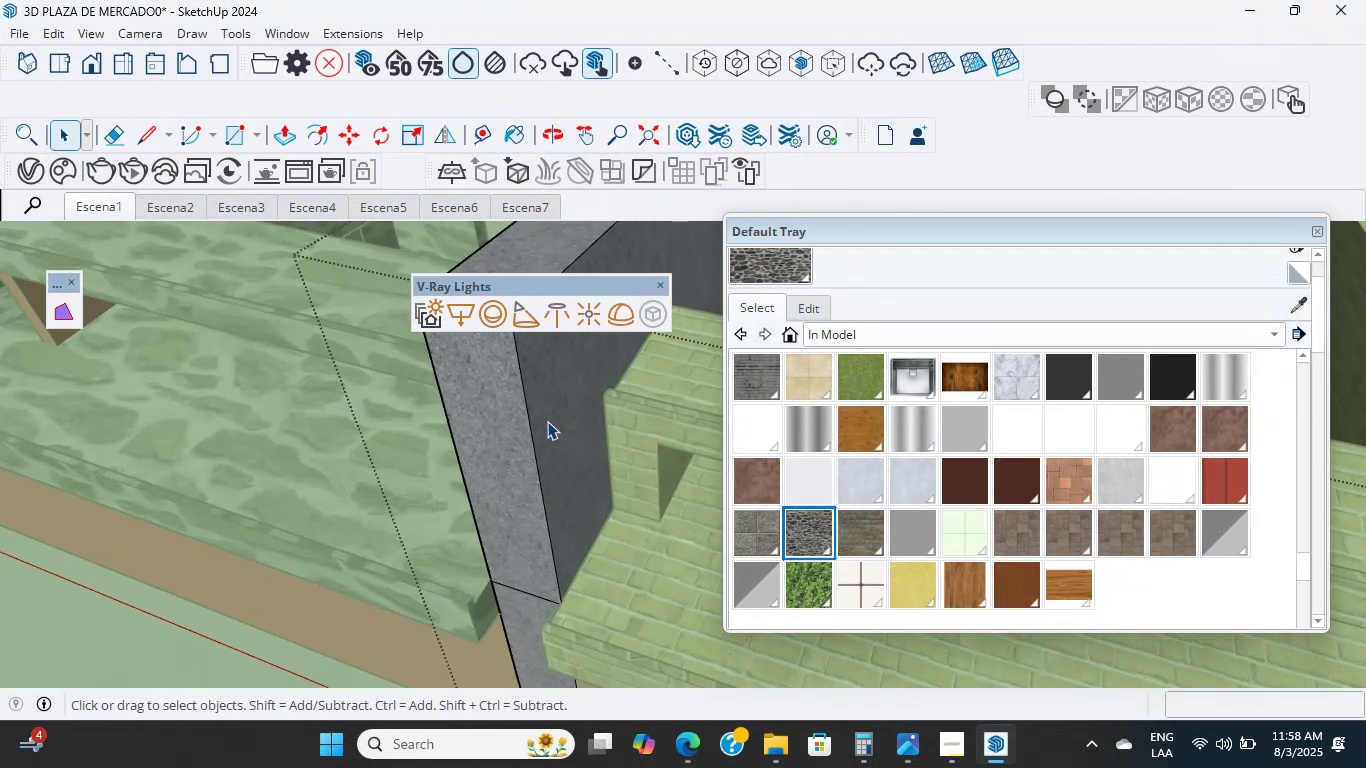 
double_click([547, 421])
 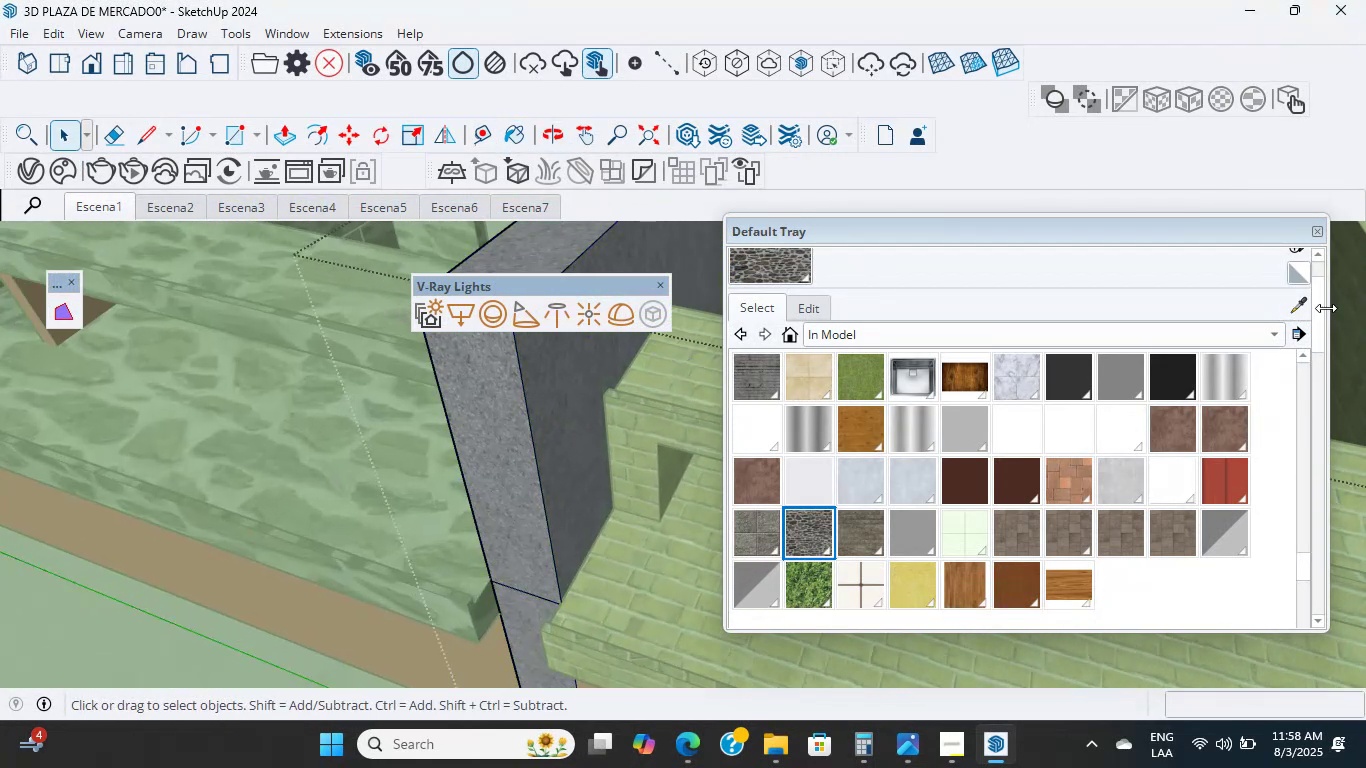 
left_click([1304, 308])
 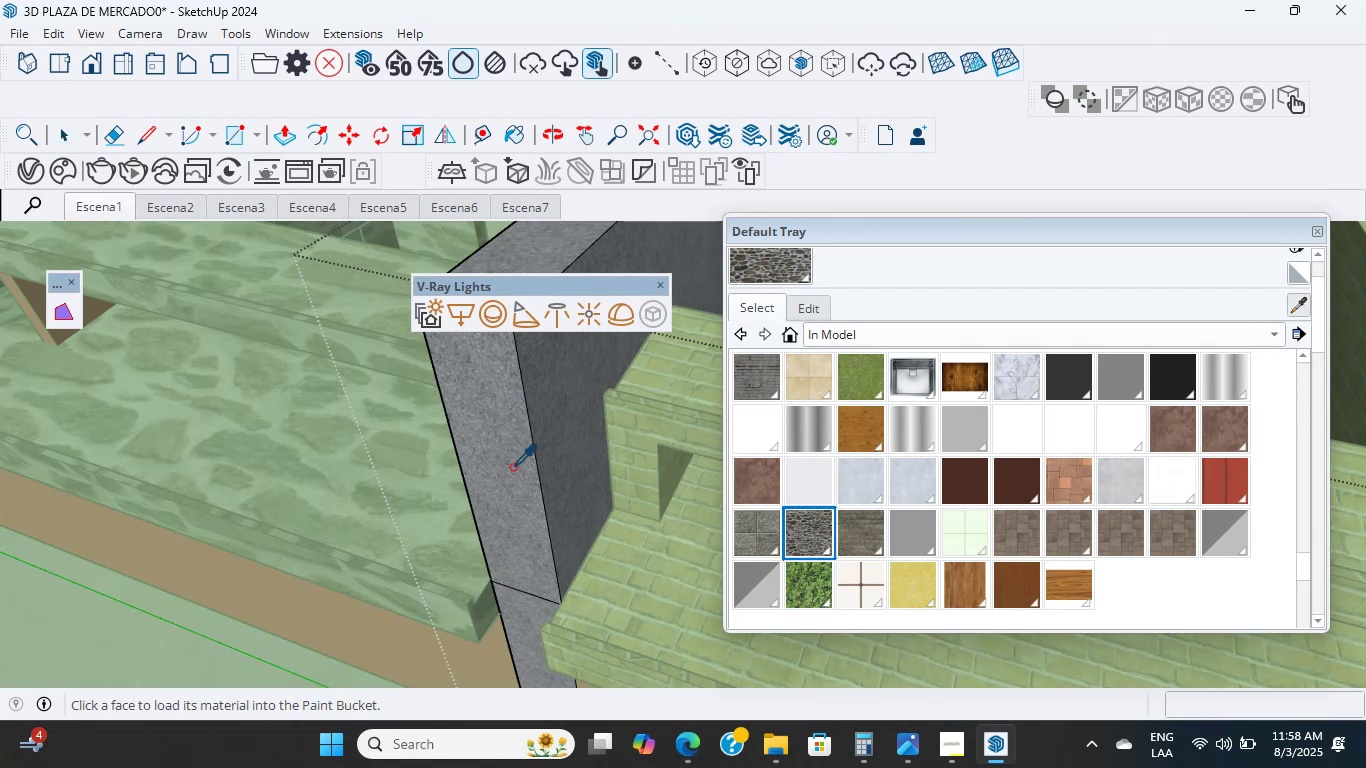 
hold_key(key=ShiftLeft, duration=0.58)
scroll: coordinate [311, 500], scroll_direction: down, amount: 4.0
 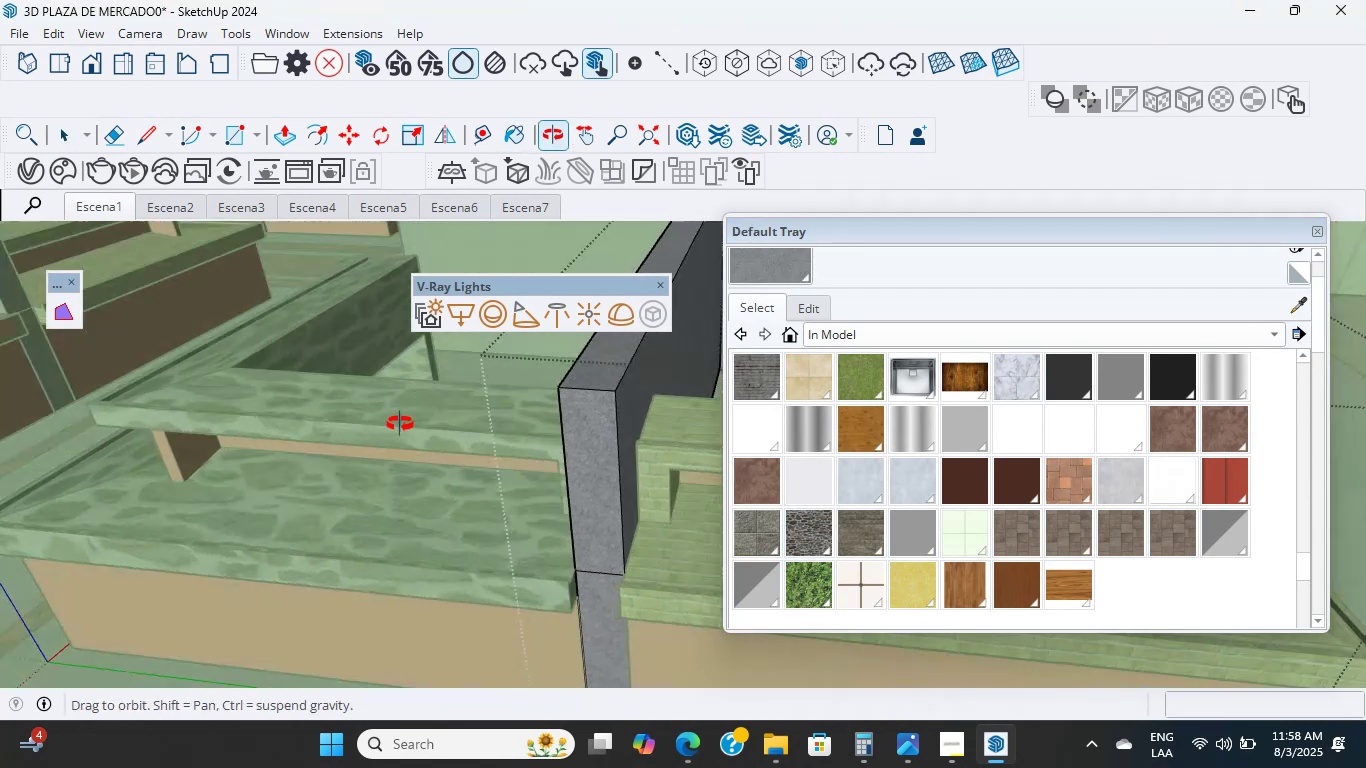 
hold_key(key=ShiftLeft, duration=0.45)
scroll: coordinate [262, 518], scroll_direction: up, amount: 2.0
 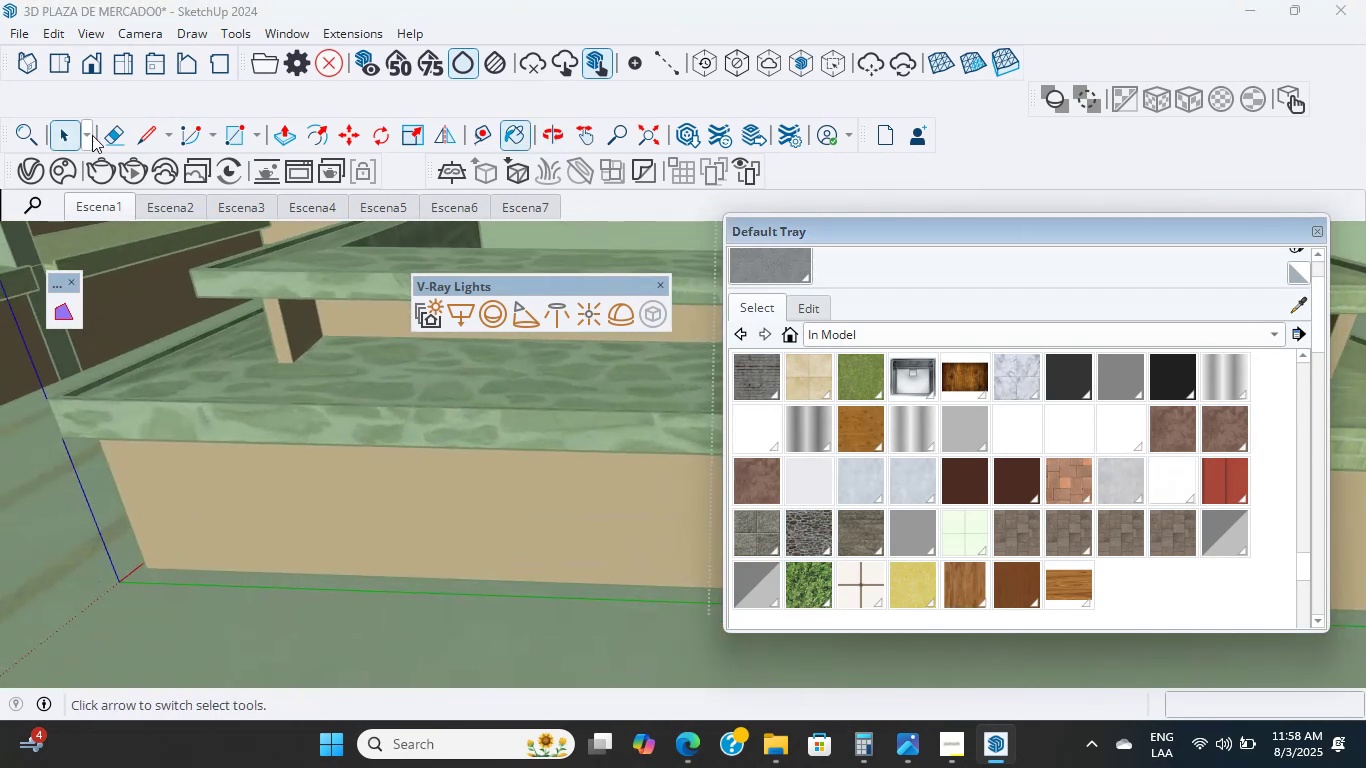 
left_click([62, 132])
 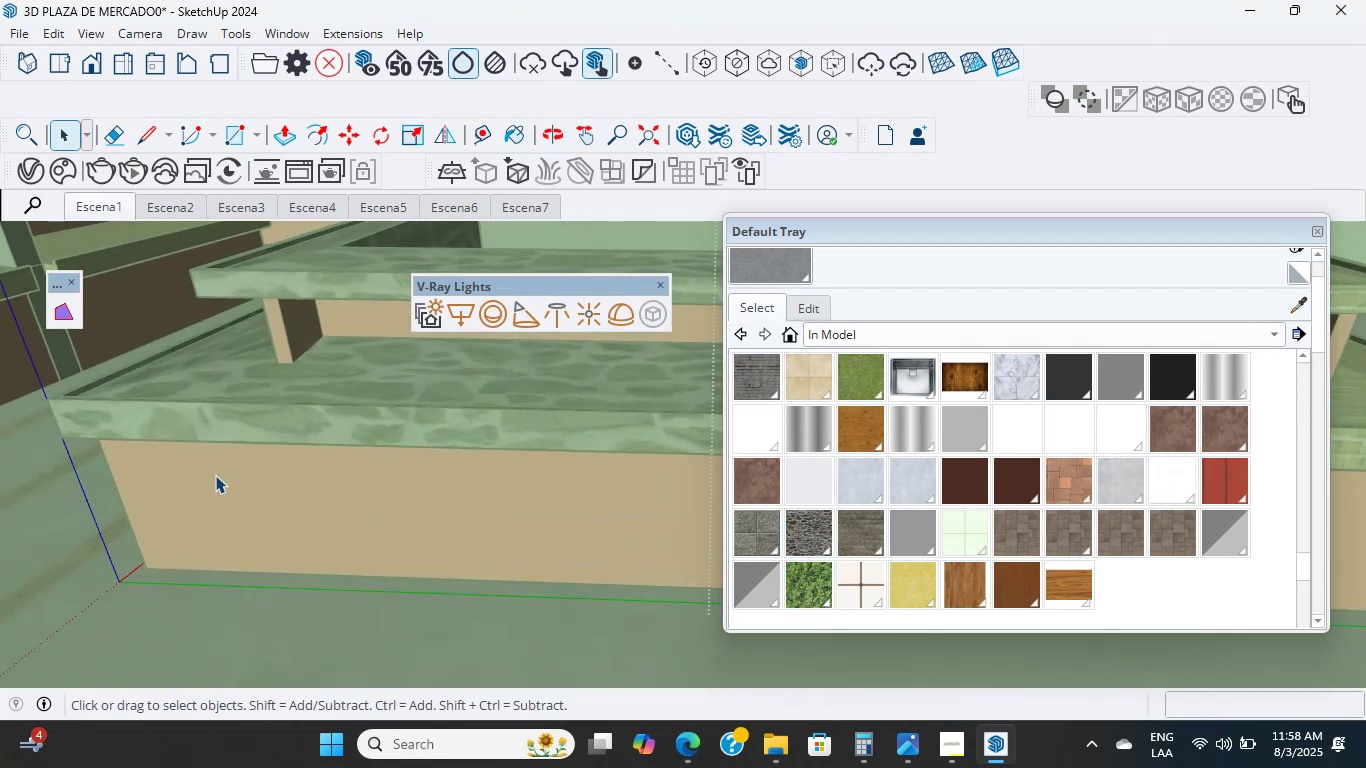 
double_click([215, 475])
 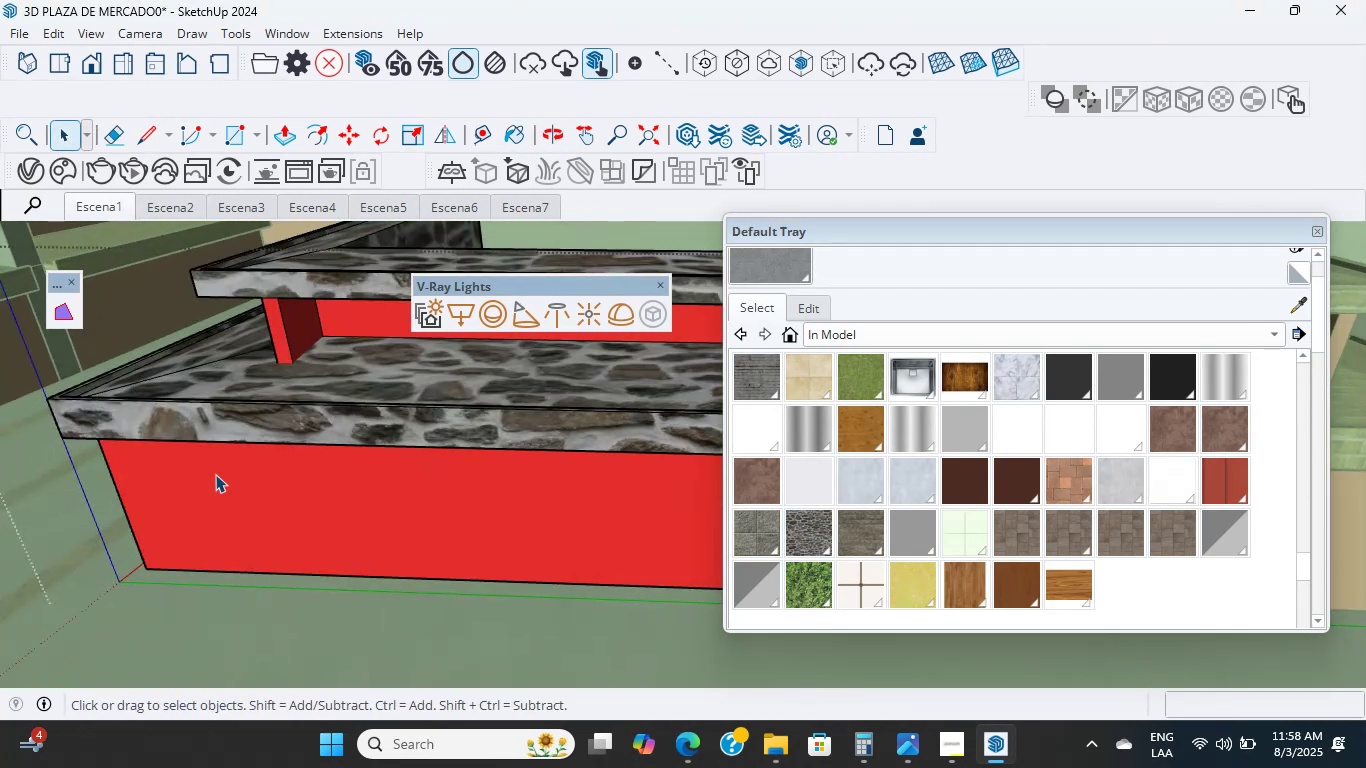 
scroll: coordinate [215, 474], scroll_direction: up, amount: 4.0
 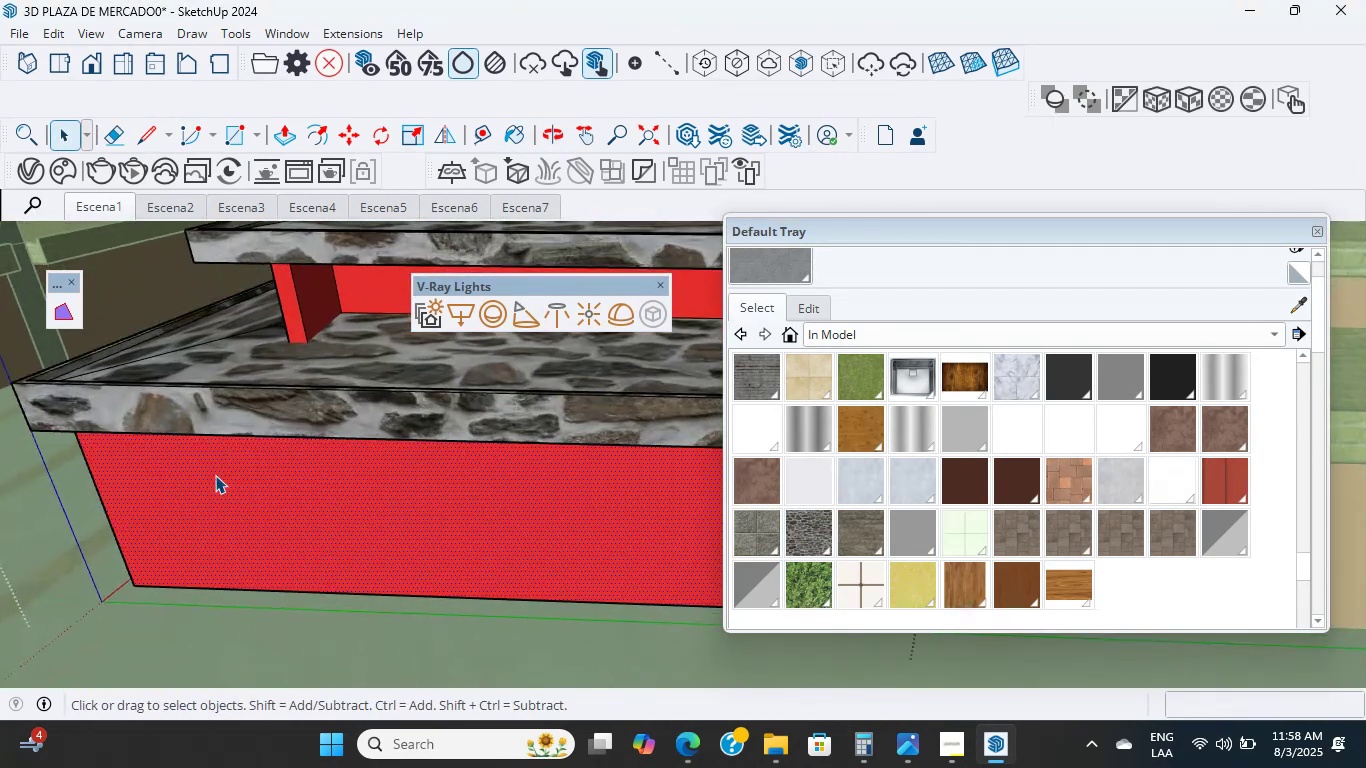 
double_click([215, 475])
 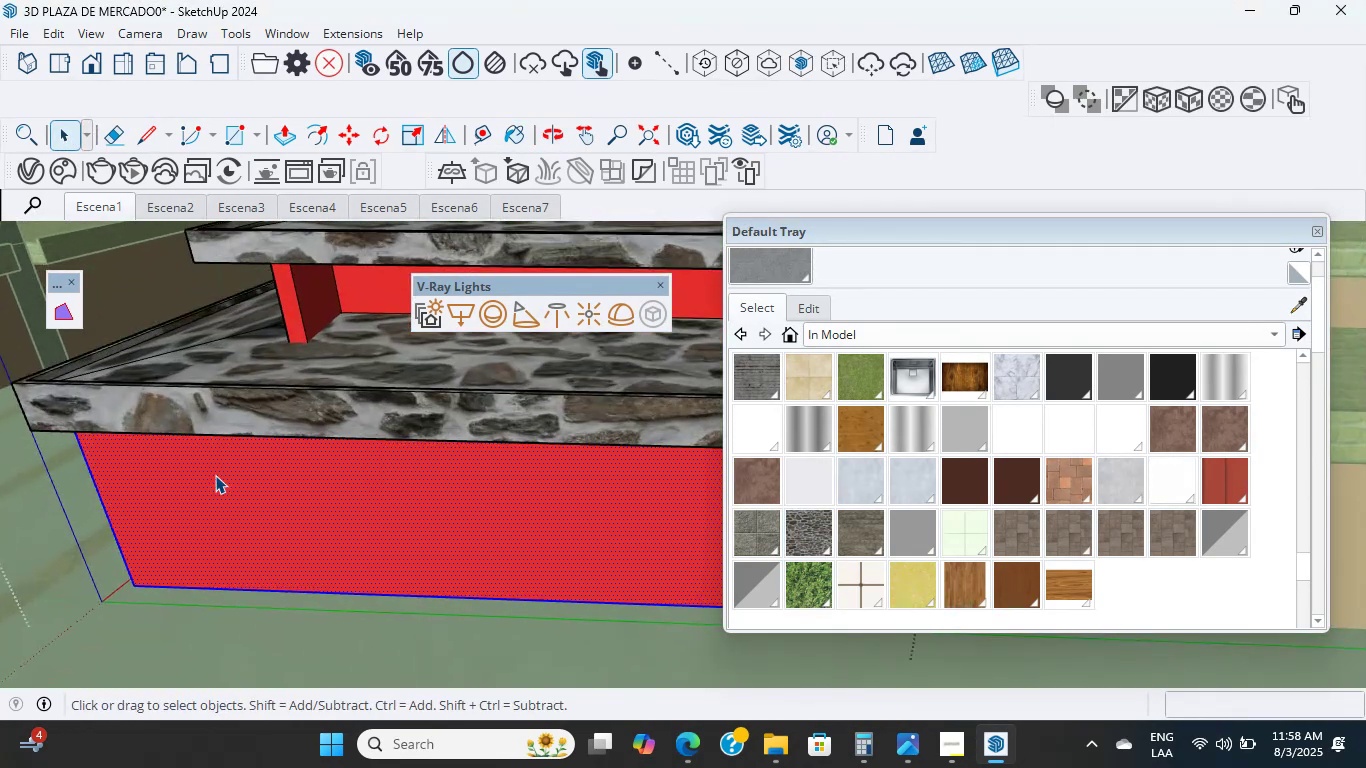 
double_click([215, 475])
 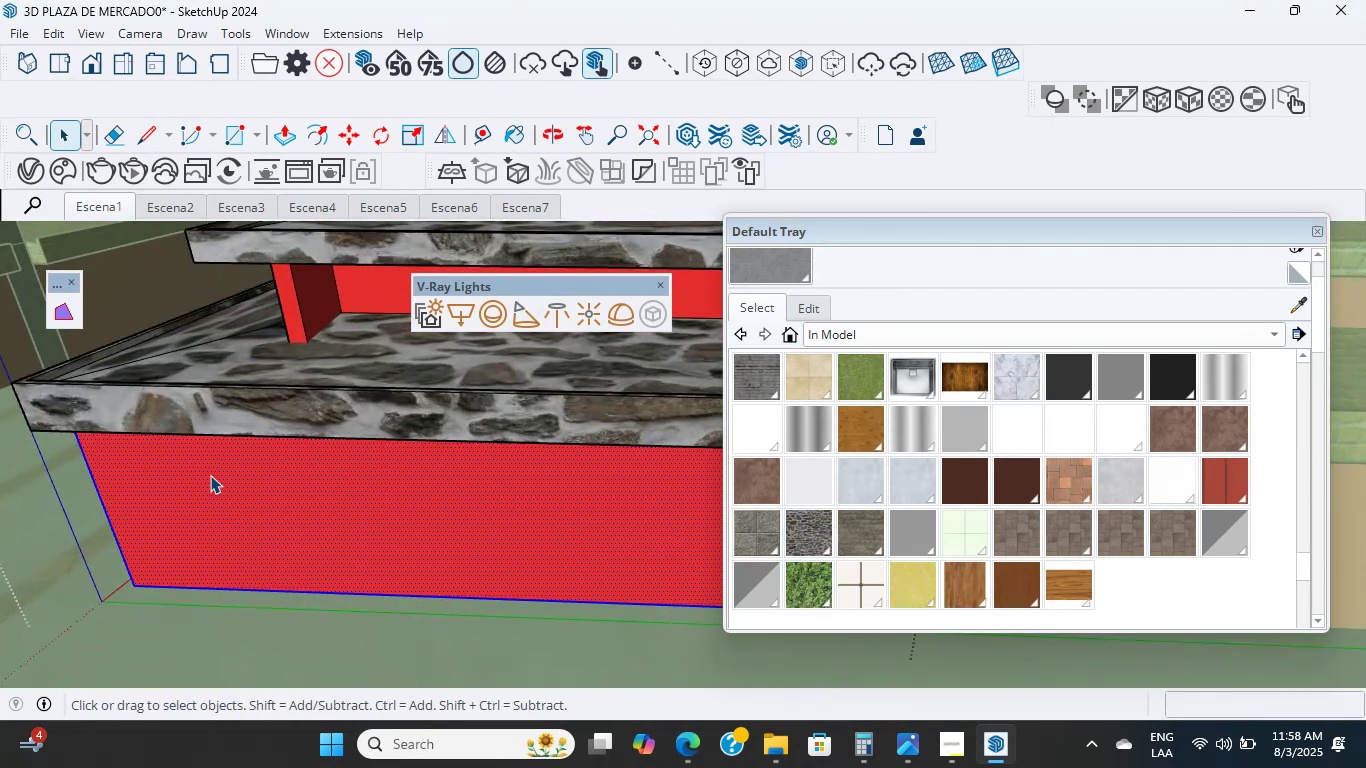 
scroll: coordinate [173, 499], scroll_direction: down, amount: 3.0
 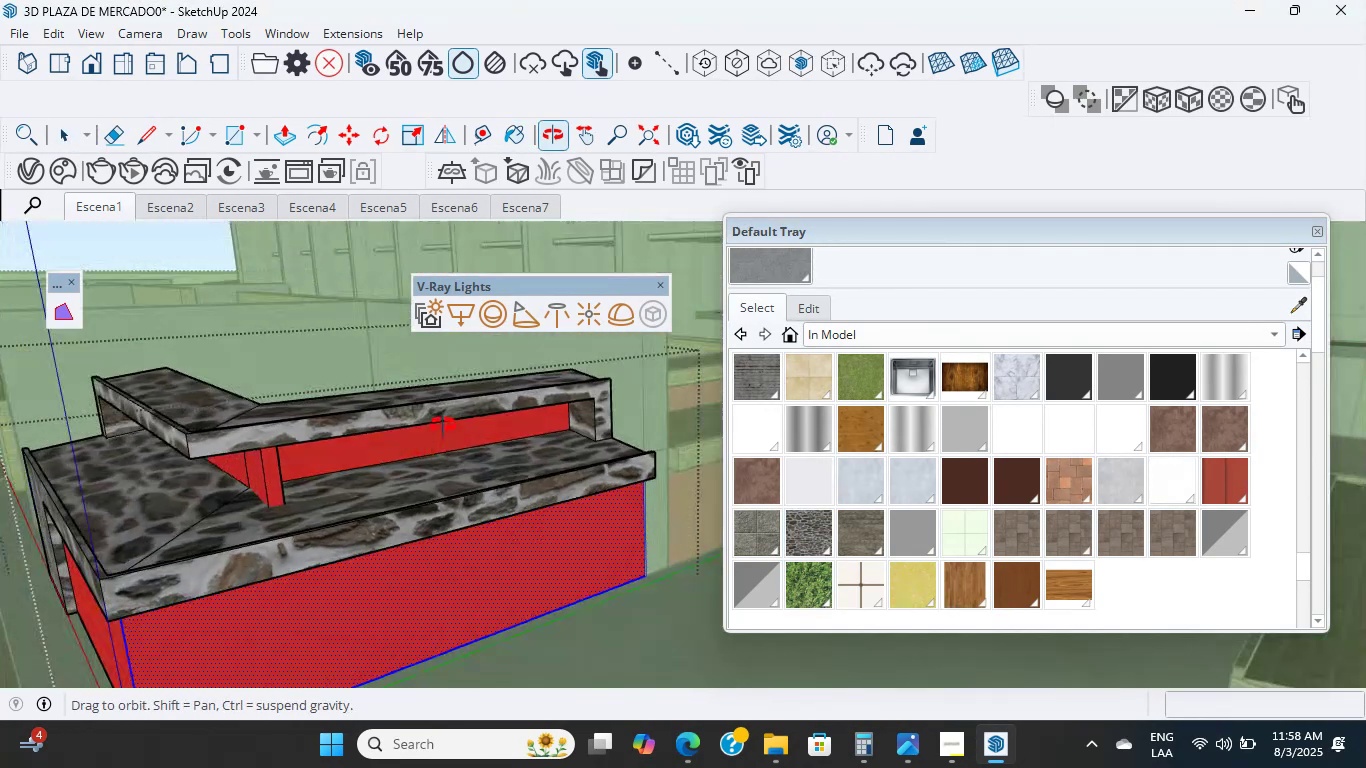 
hold_key(key=ShiftLeft, duration=1.88)
scroll: coordinate [311, 539], scroll_direction: up, amount: 16.0
 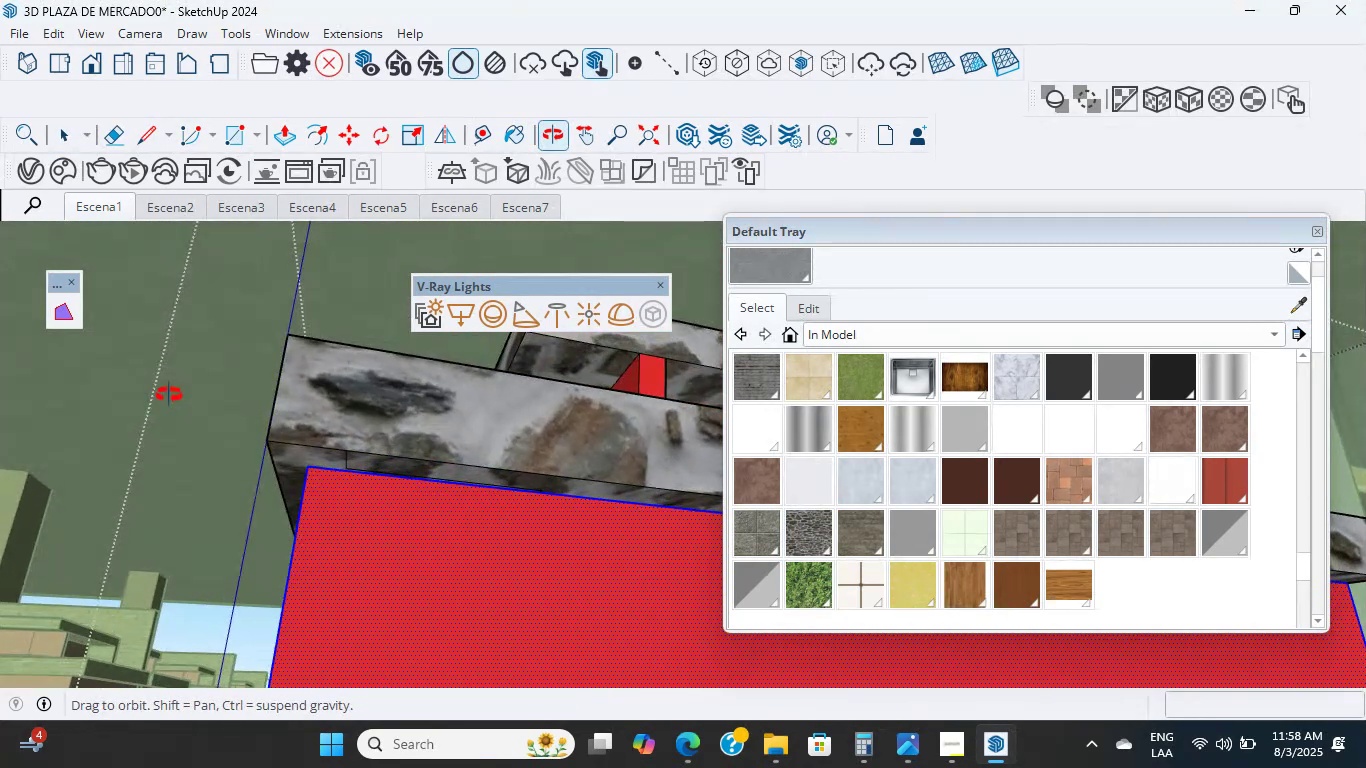 
hold_key(key=ShiftLeft, duration=1.79)
scroll: coordinate [477, 417], scroll_direction: up, amount: 6.0
 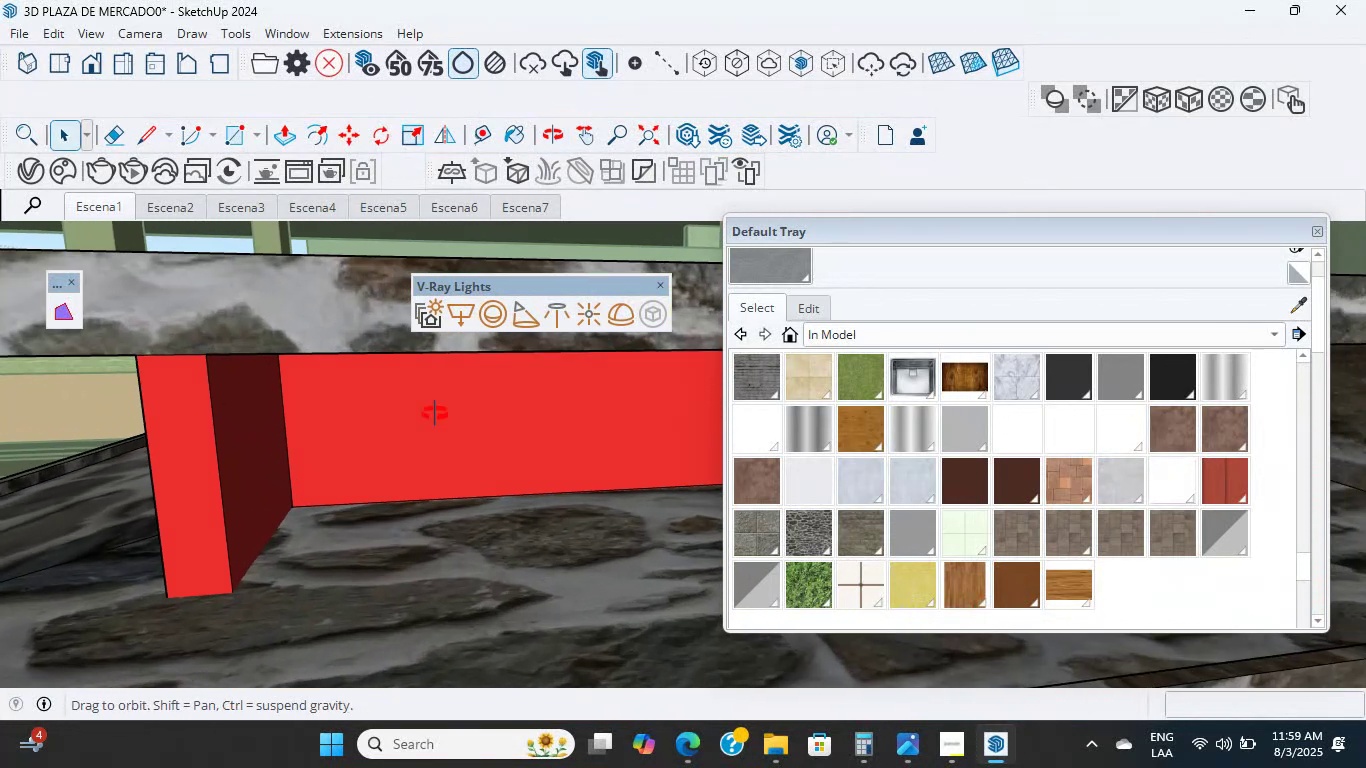 
hold_key(key=ShiftLeft, duration=1.36)
double_click([274, 402])
 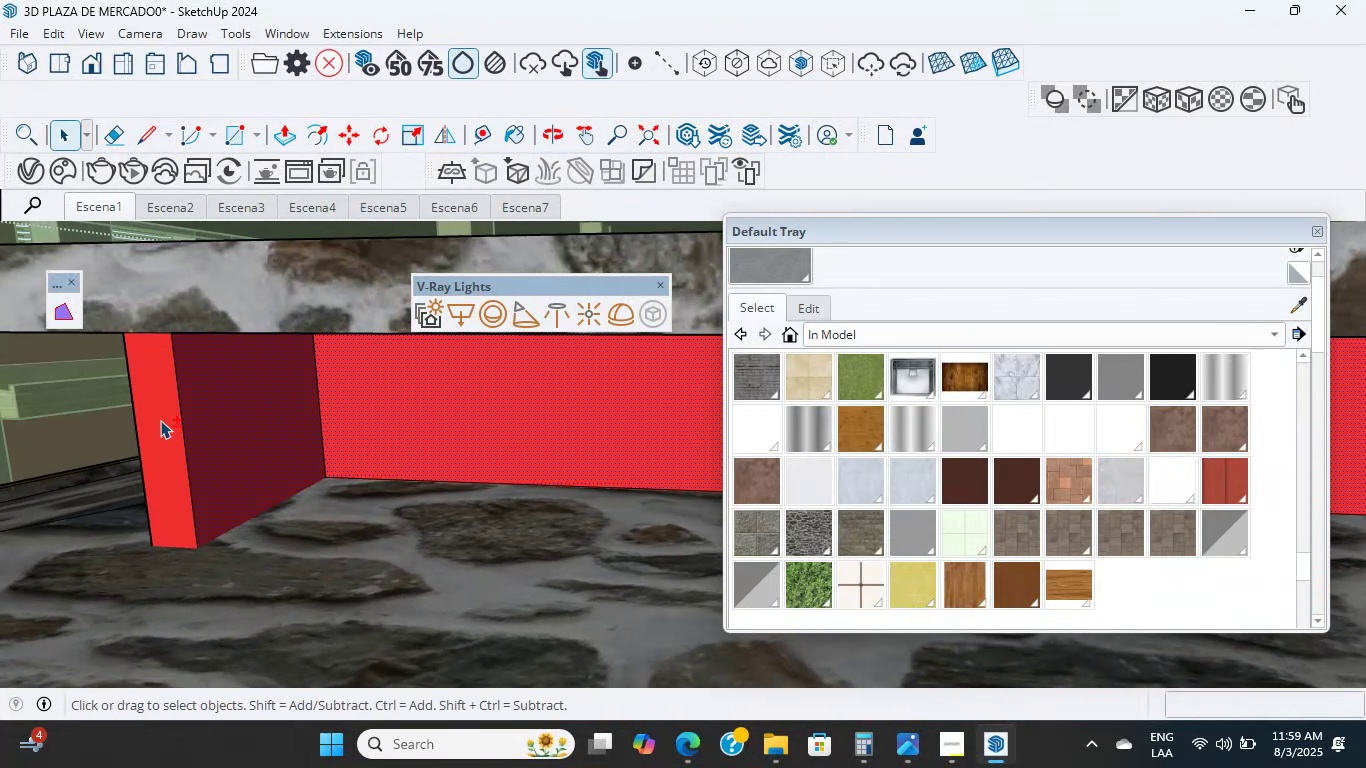 
left_click([160, 420])
 